 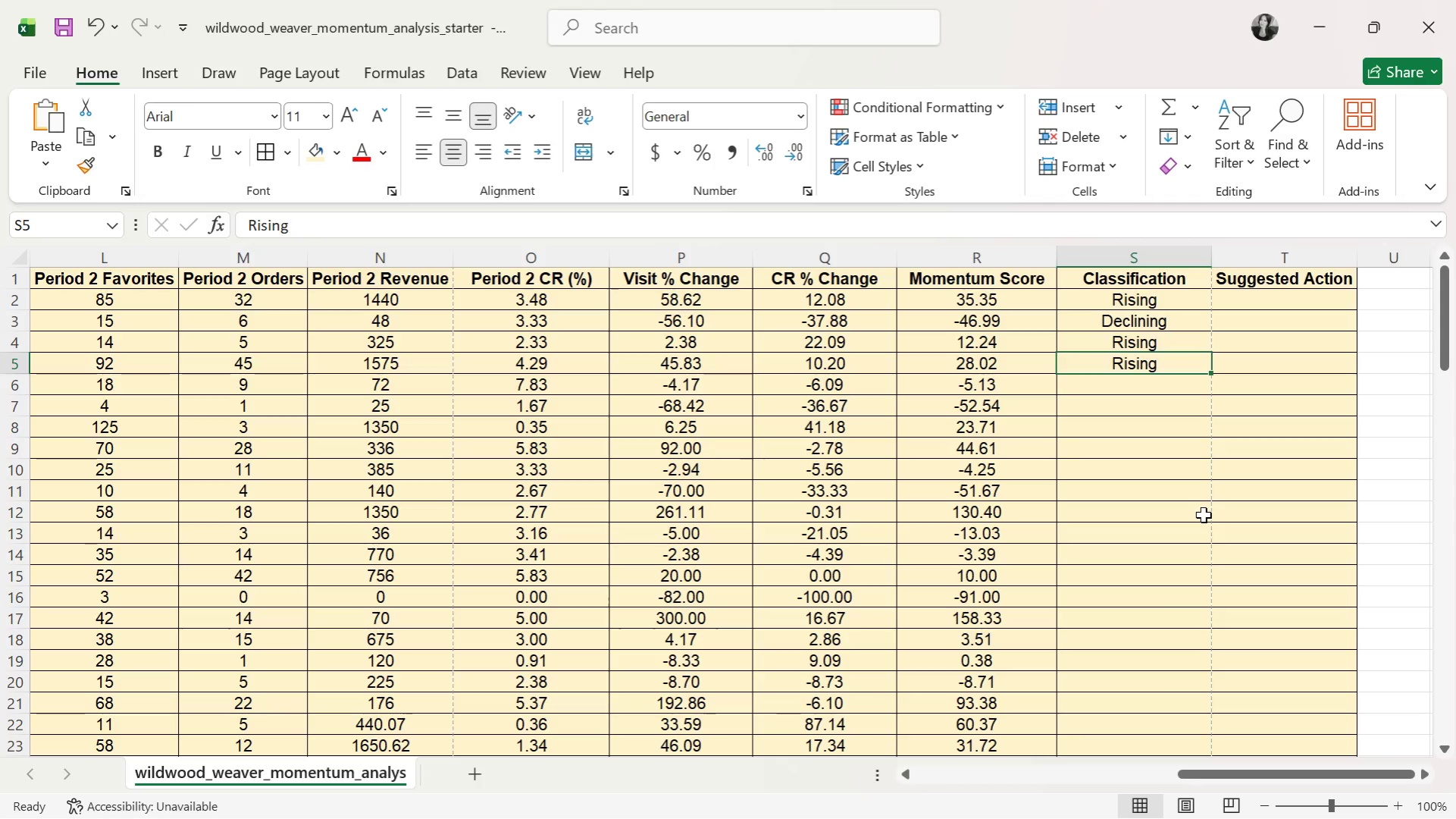 
key(ArrowUp)
 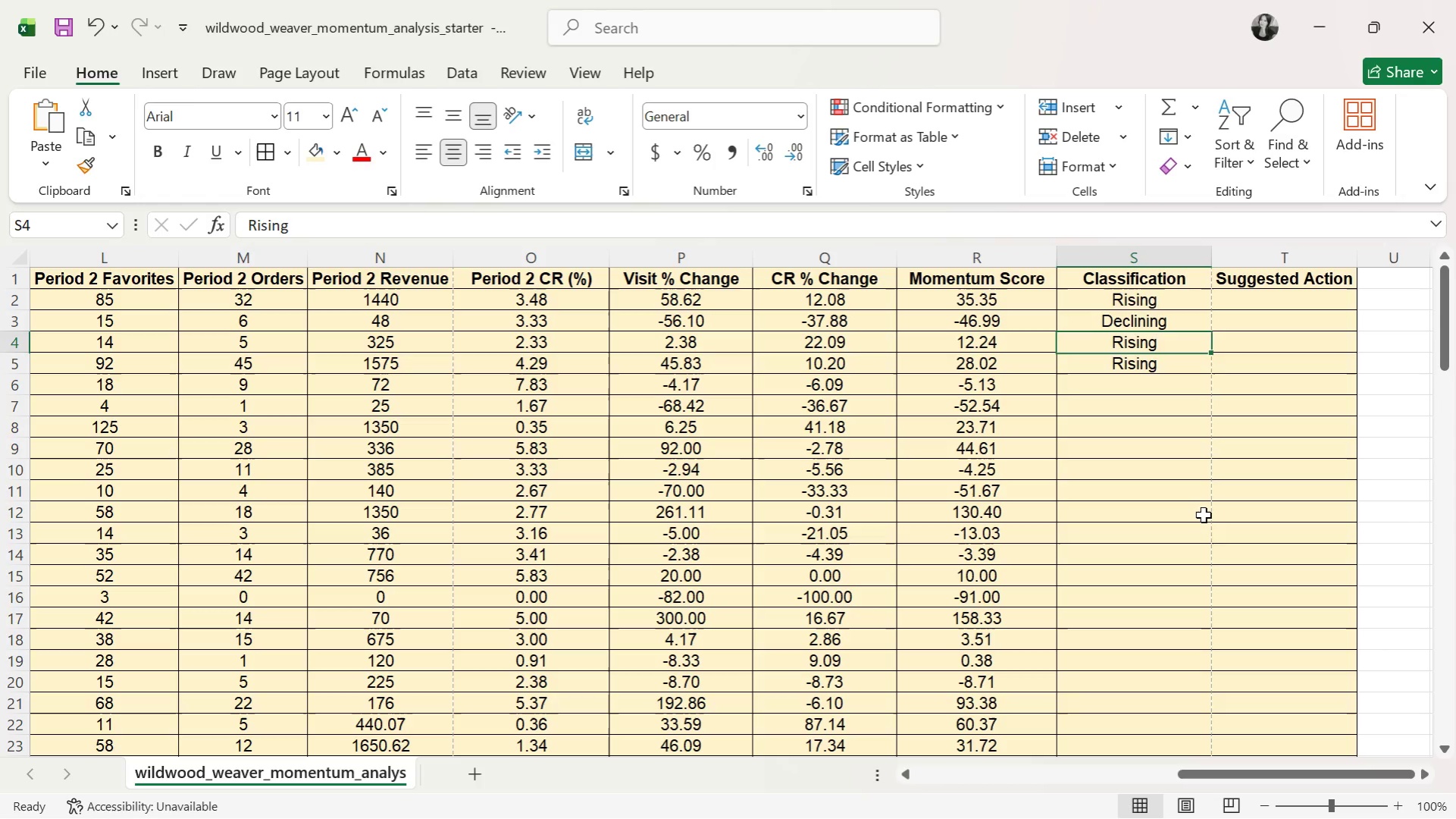 
key(ArrowUp)
 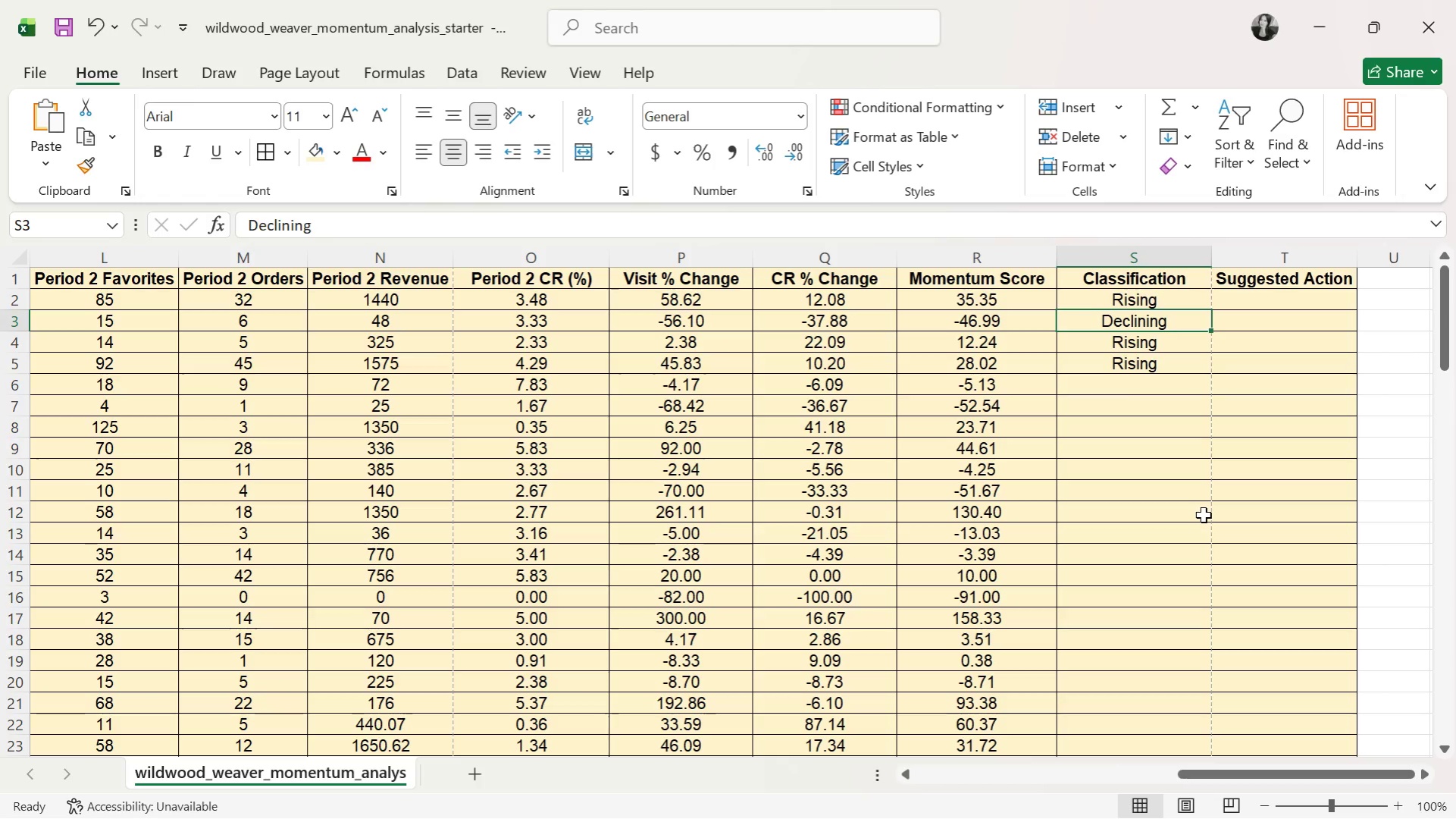 
key(ArrowUp)
 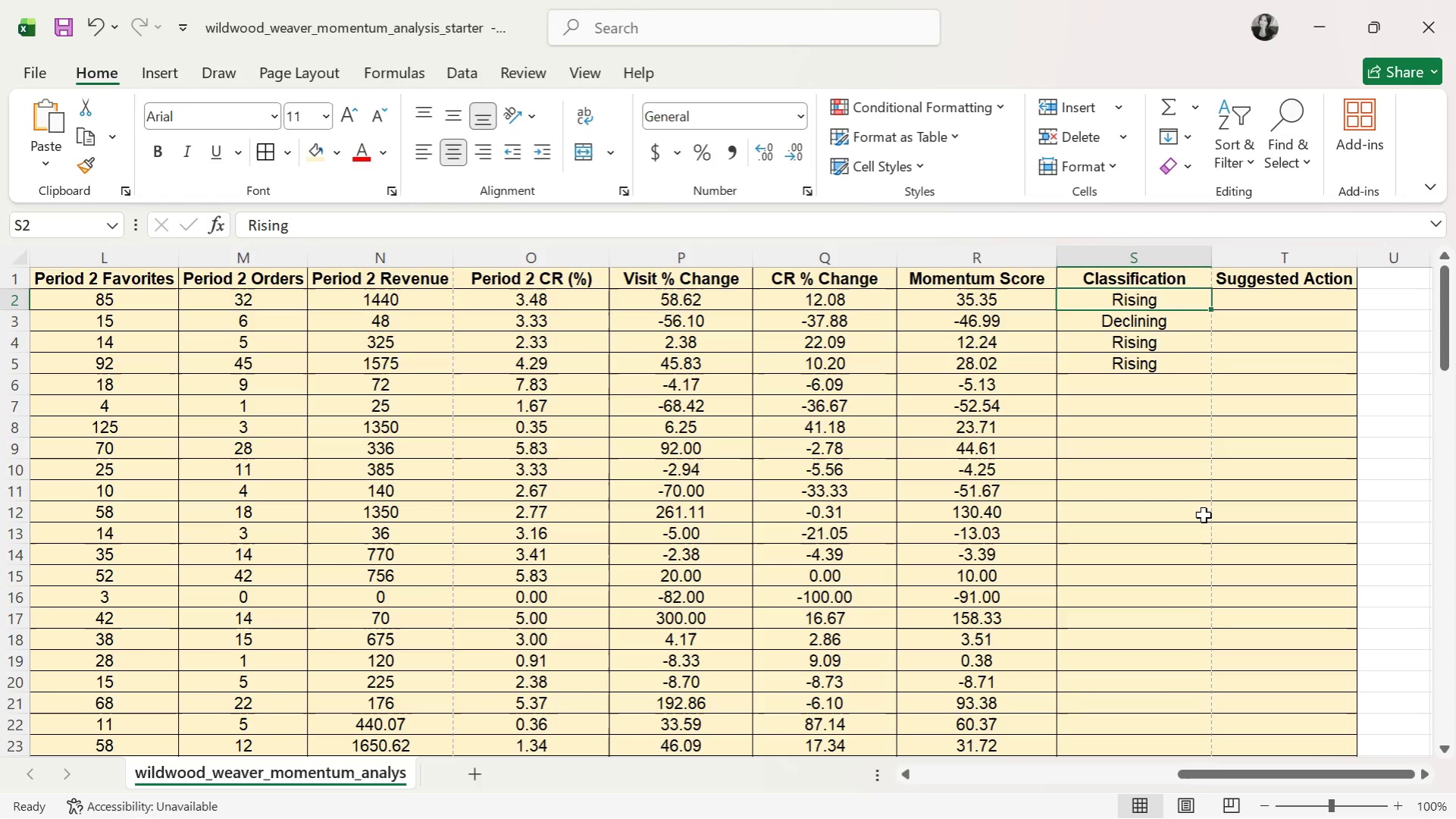 
key(ArrowDown)
 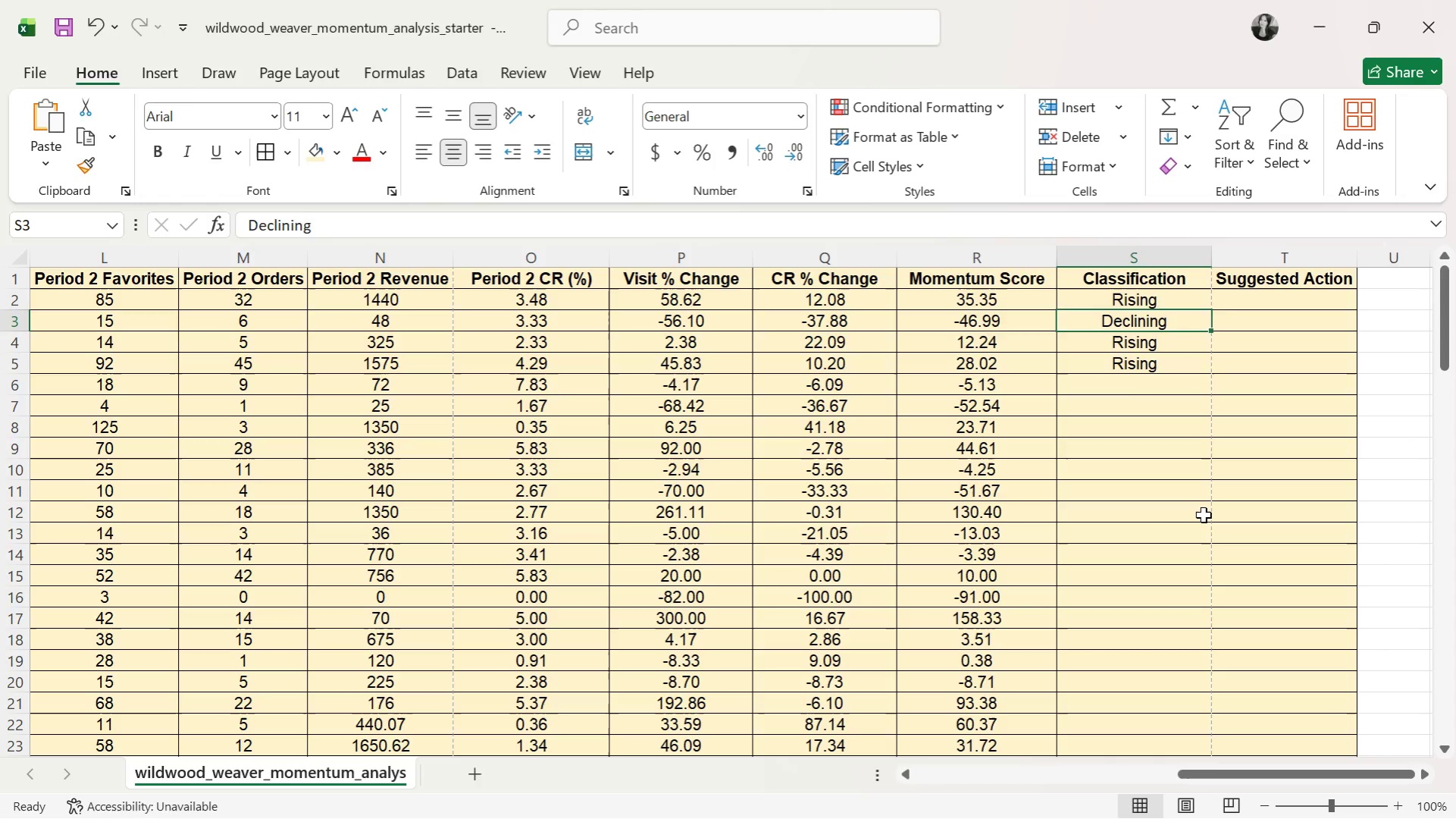 
key(ArrowDown)
 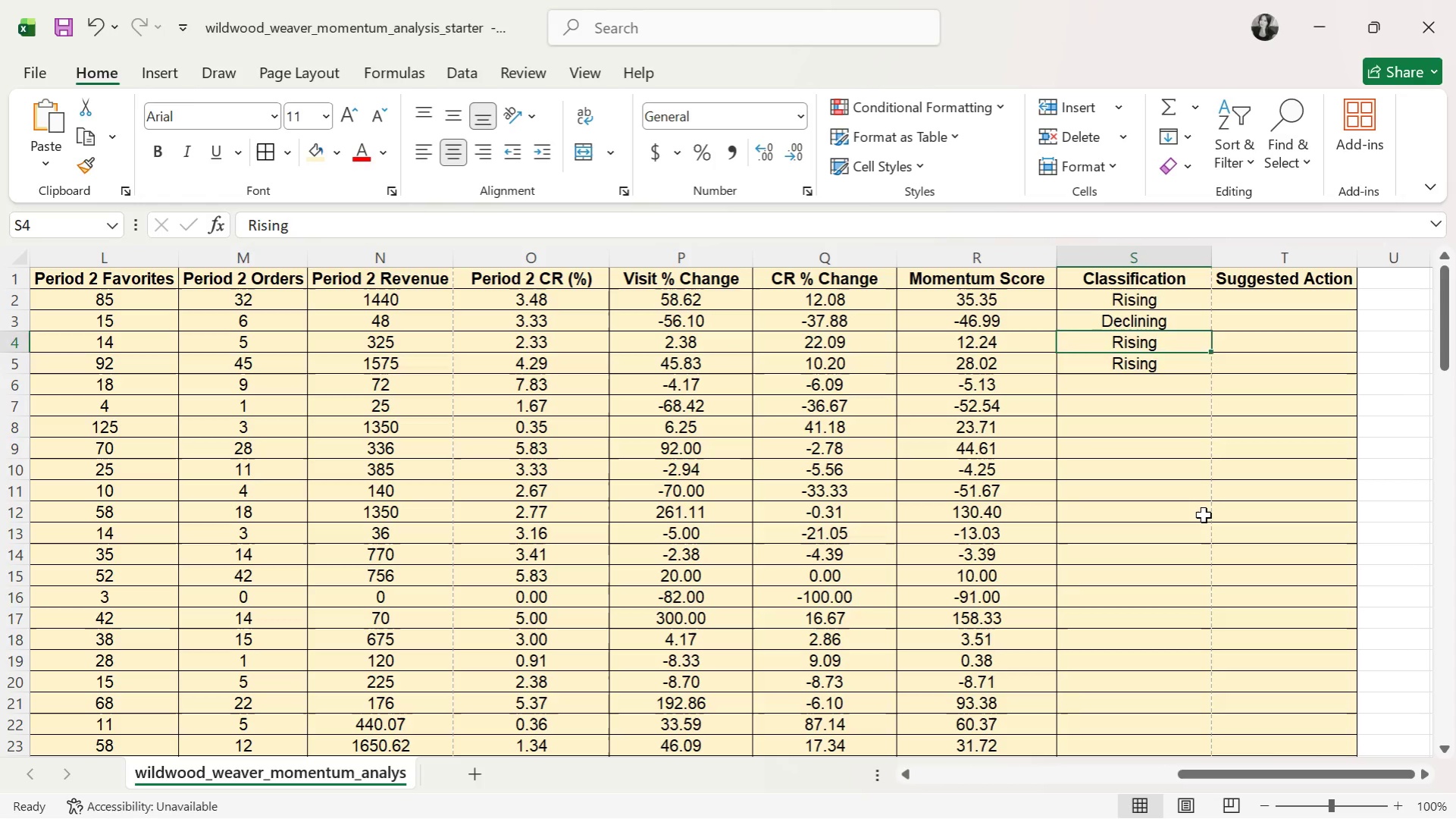 
key(ArrowDown)
 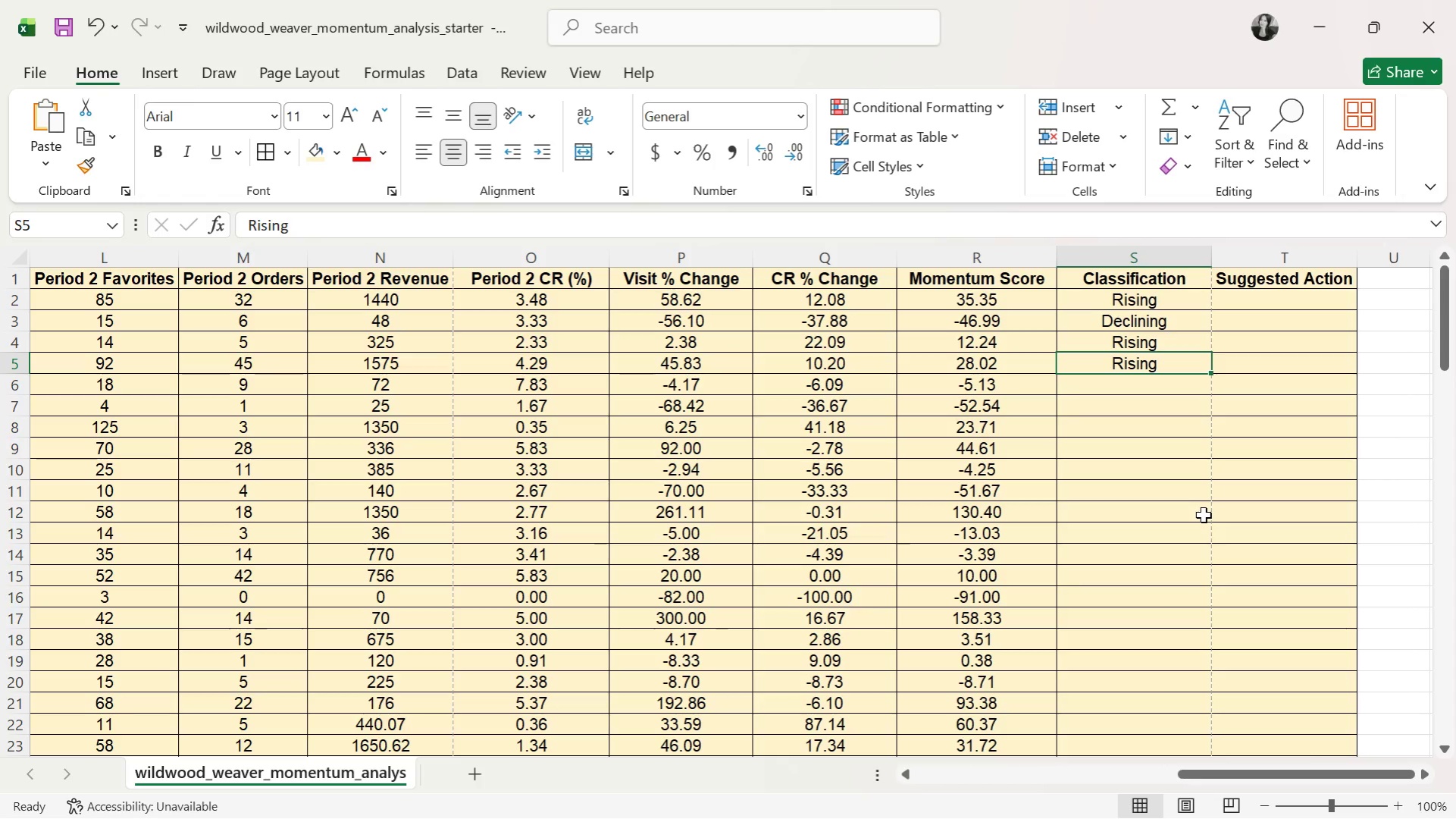 
key(ArrowDown)
 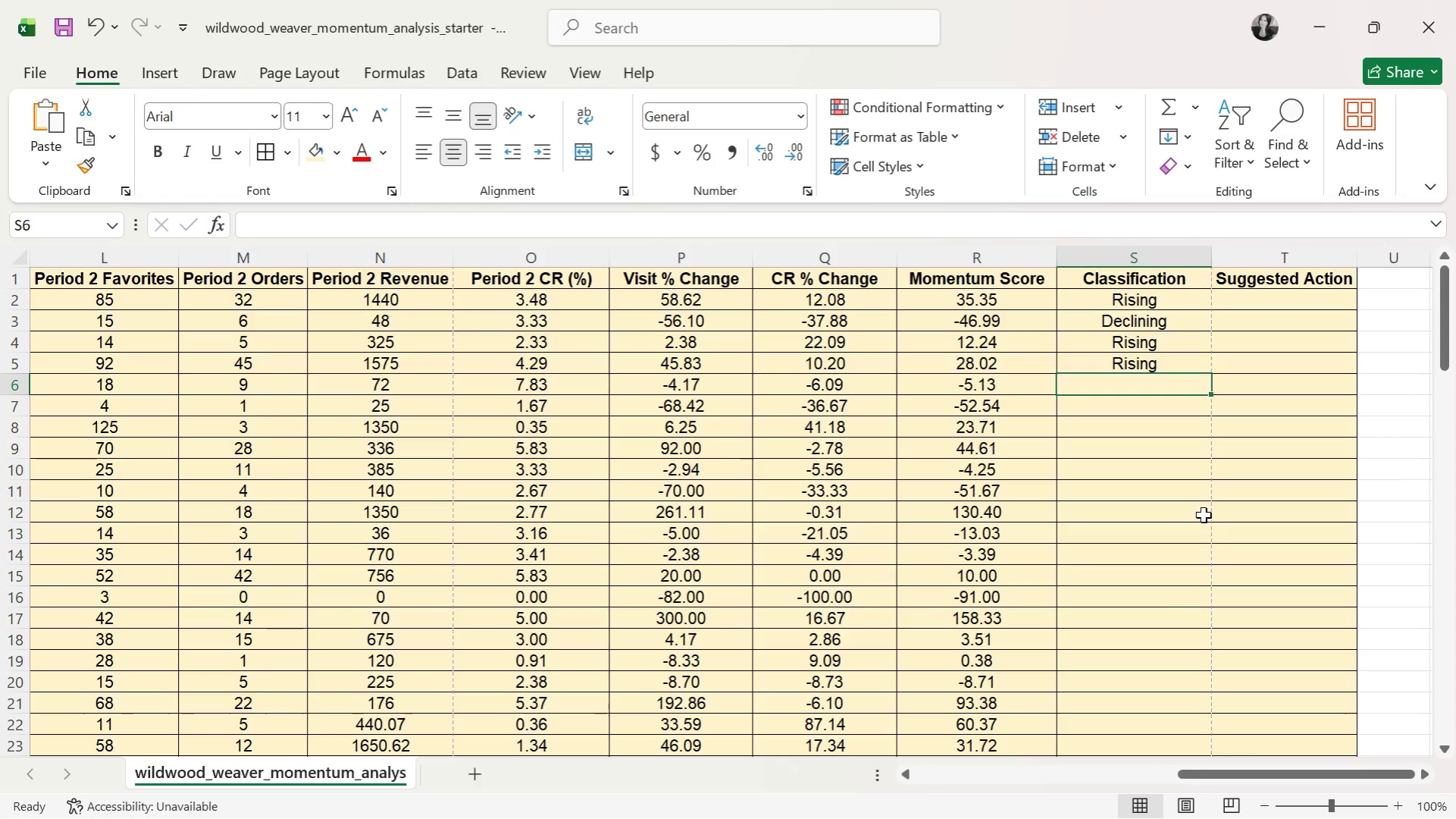 
key(CapsLock)
 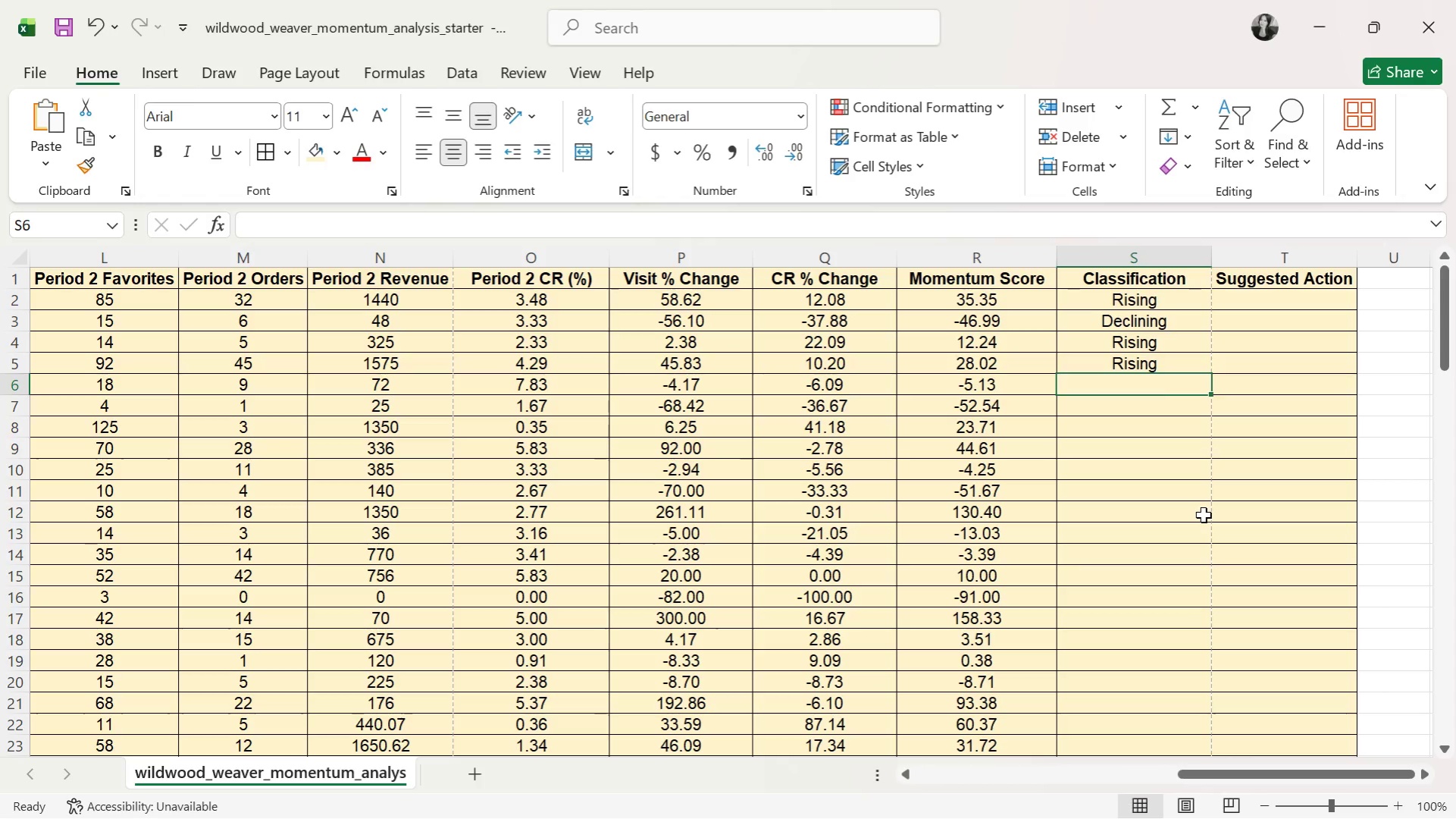 
key(D)
 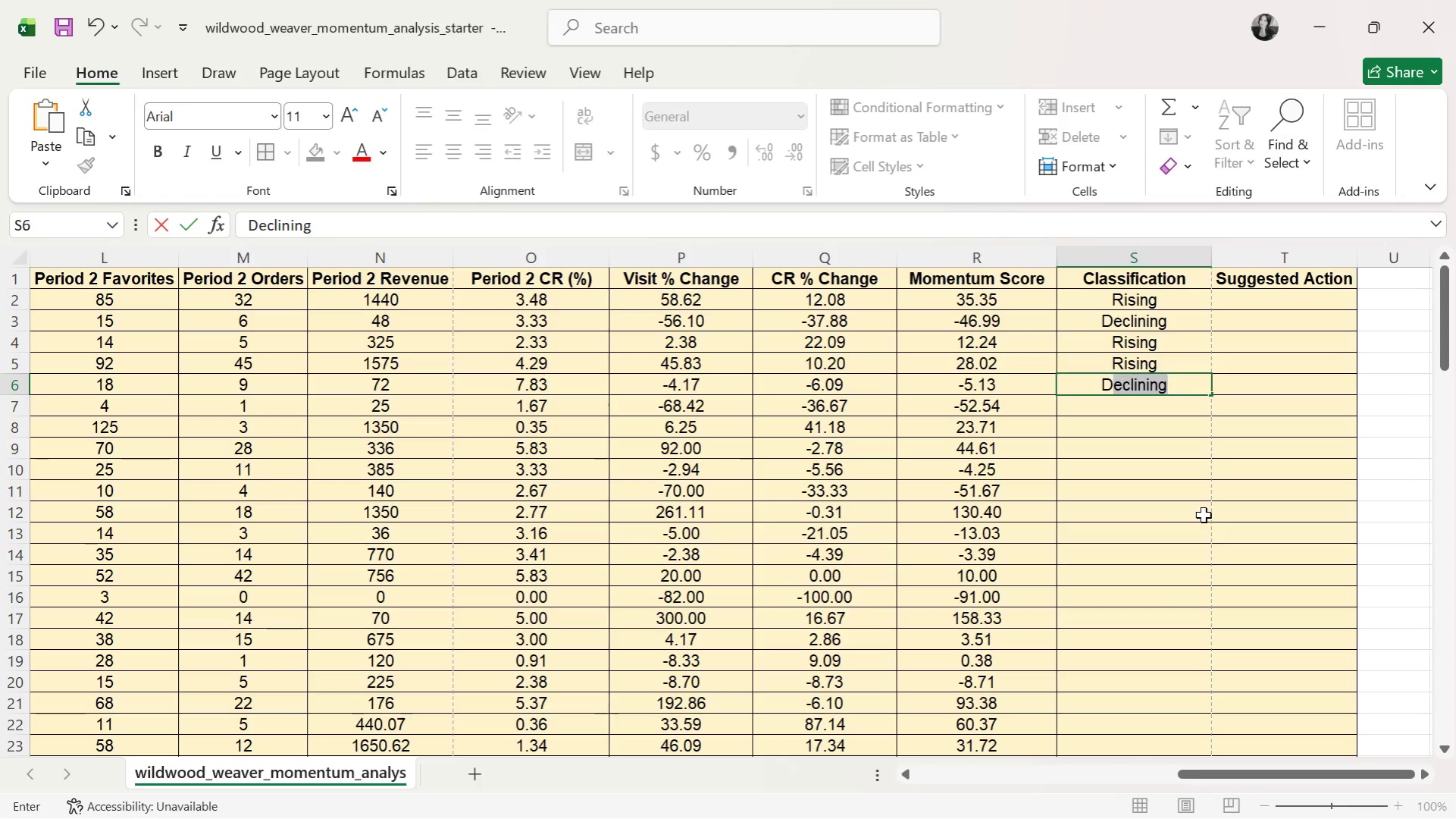 
key(ArrowDown)
 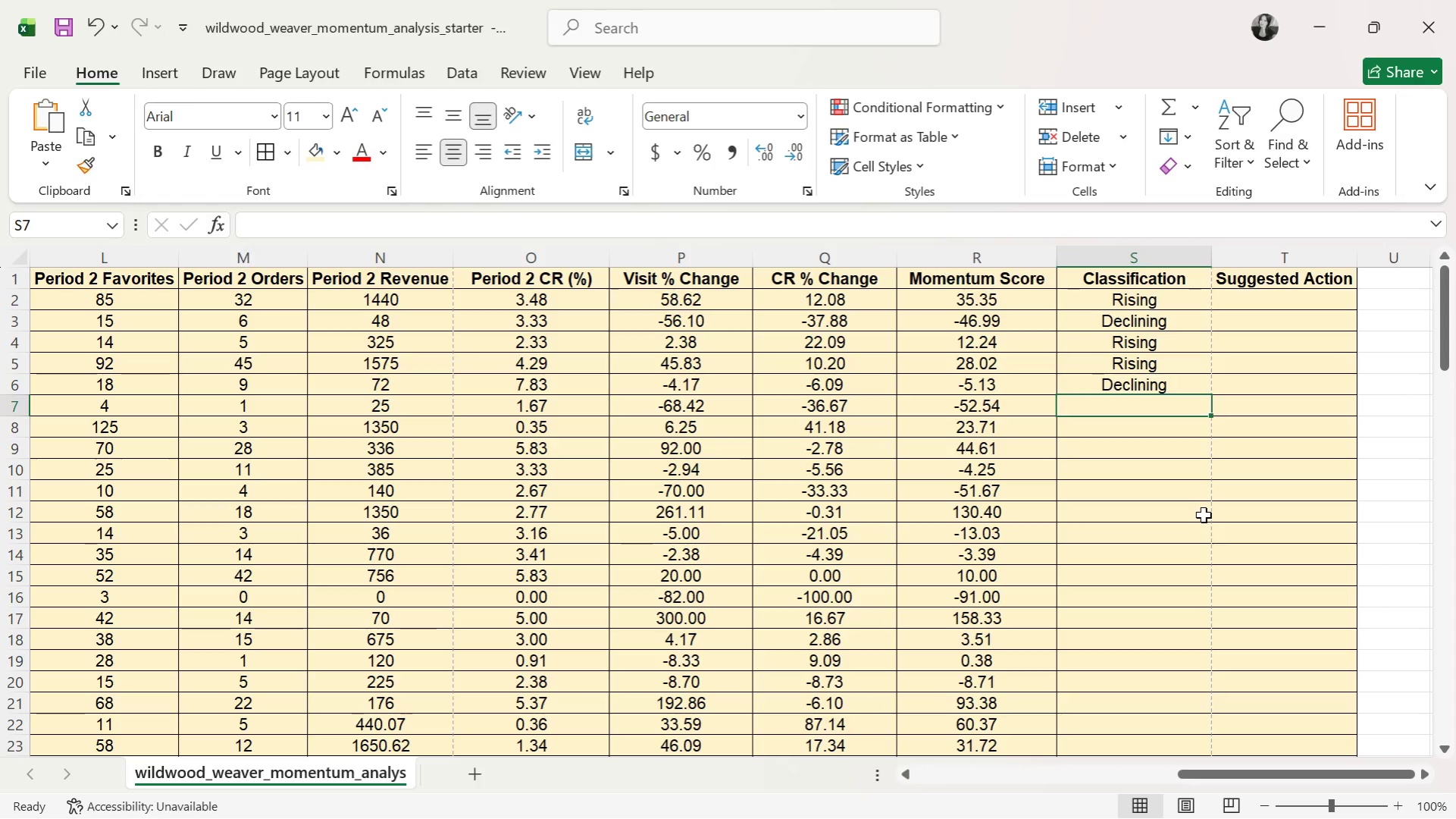 
key(CapsLock)
 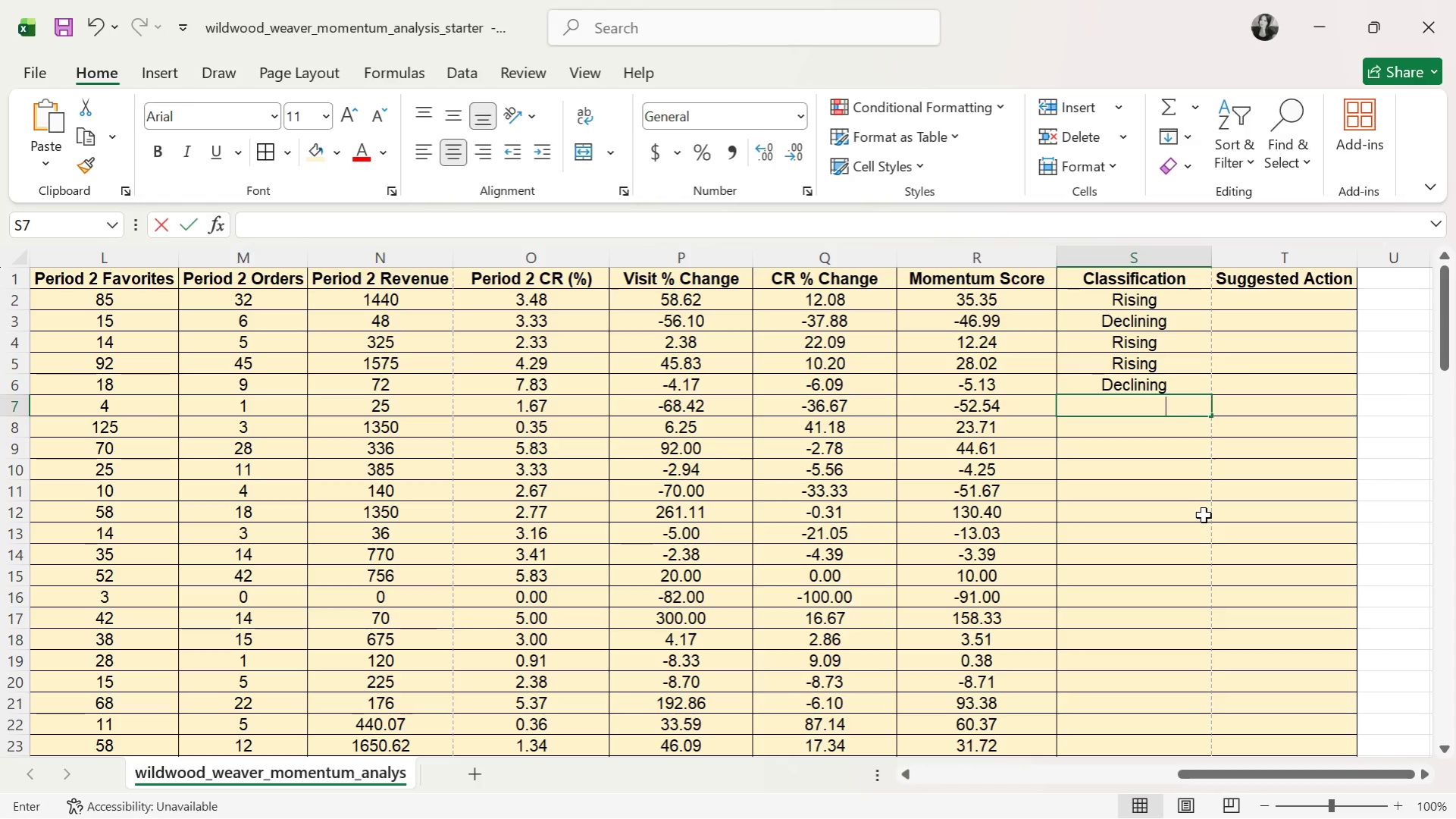 
key(D)
 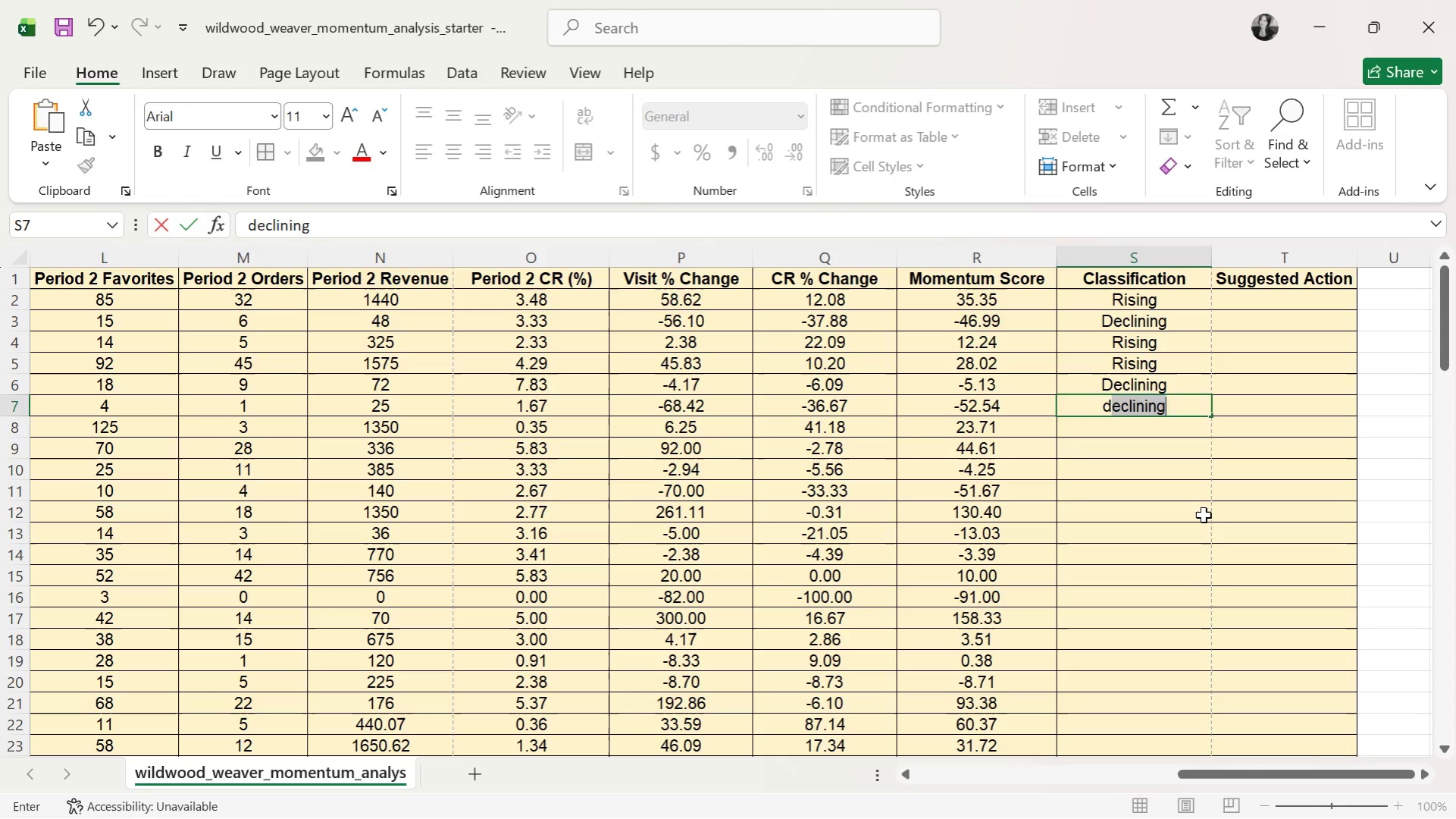 
key(ArrowDown)
 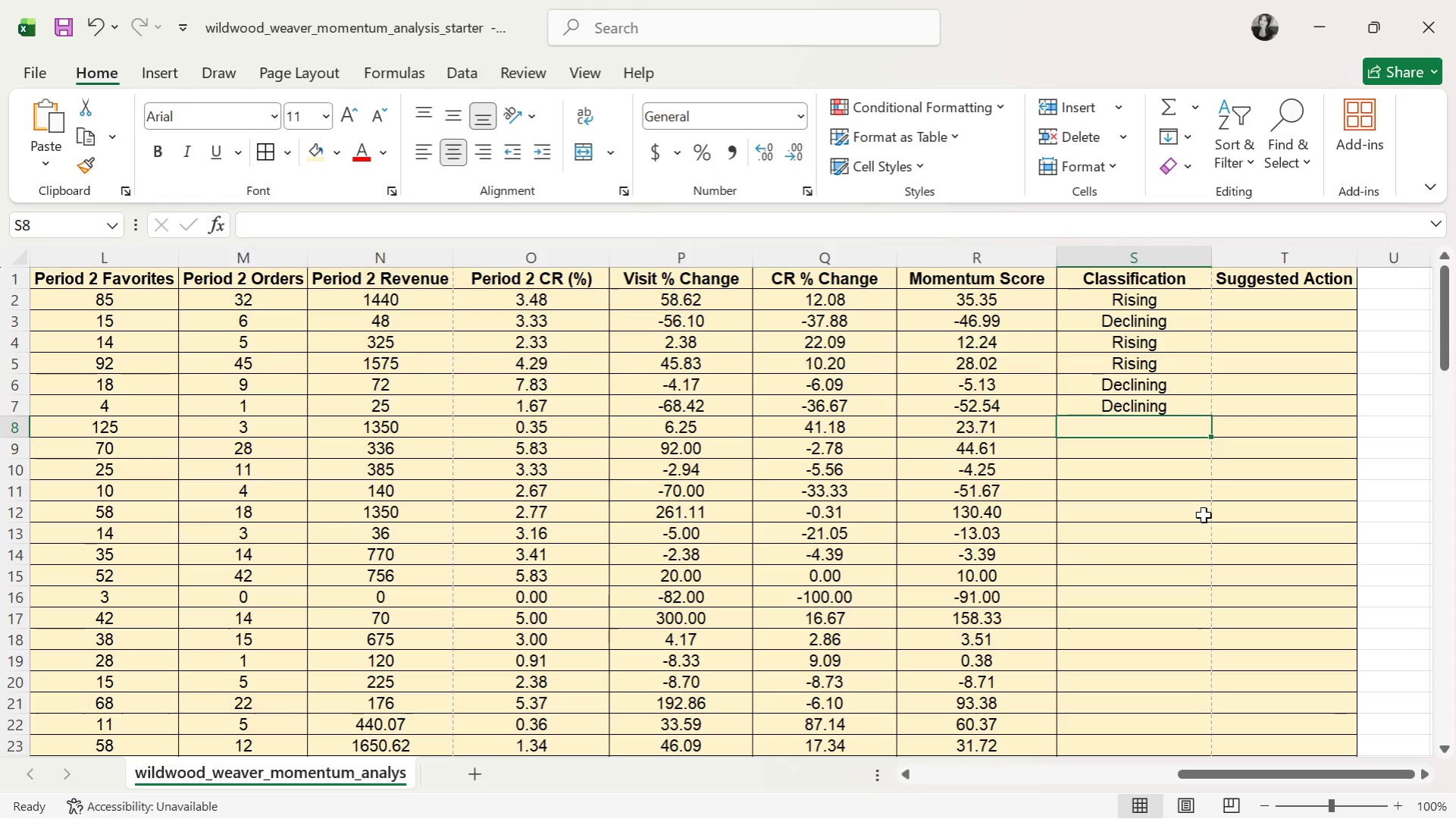 
key(CapsLock)
 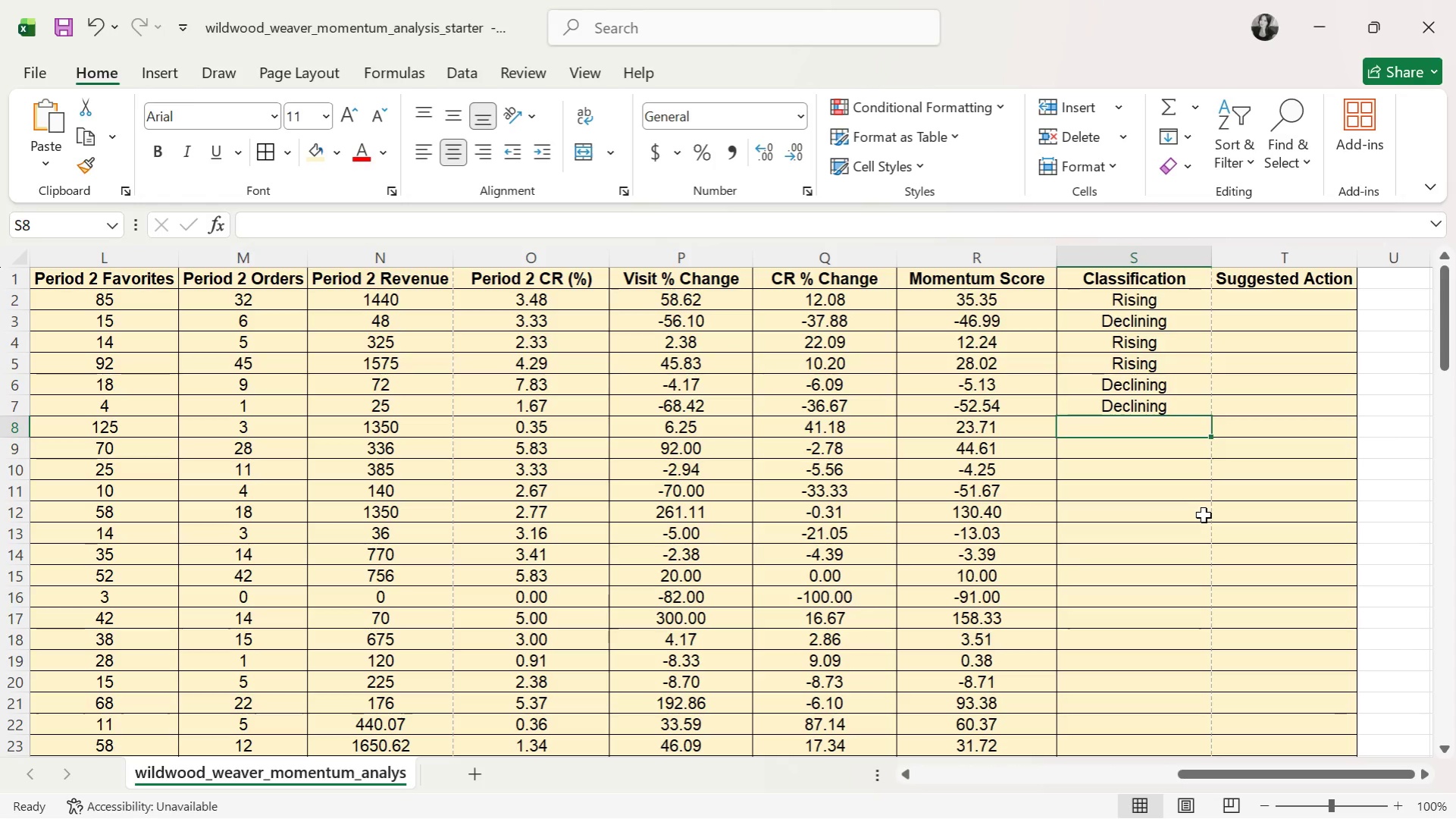 
wait(5.33)
 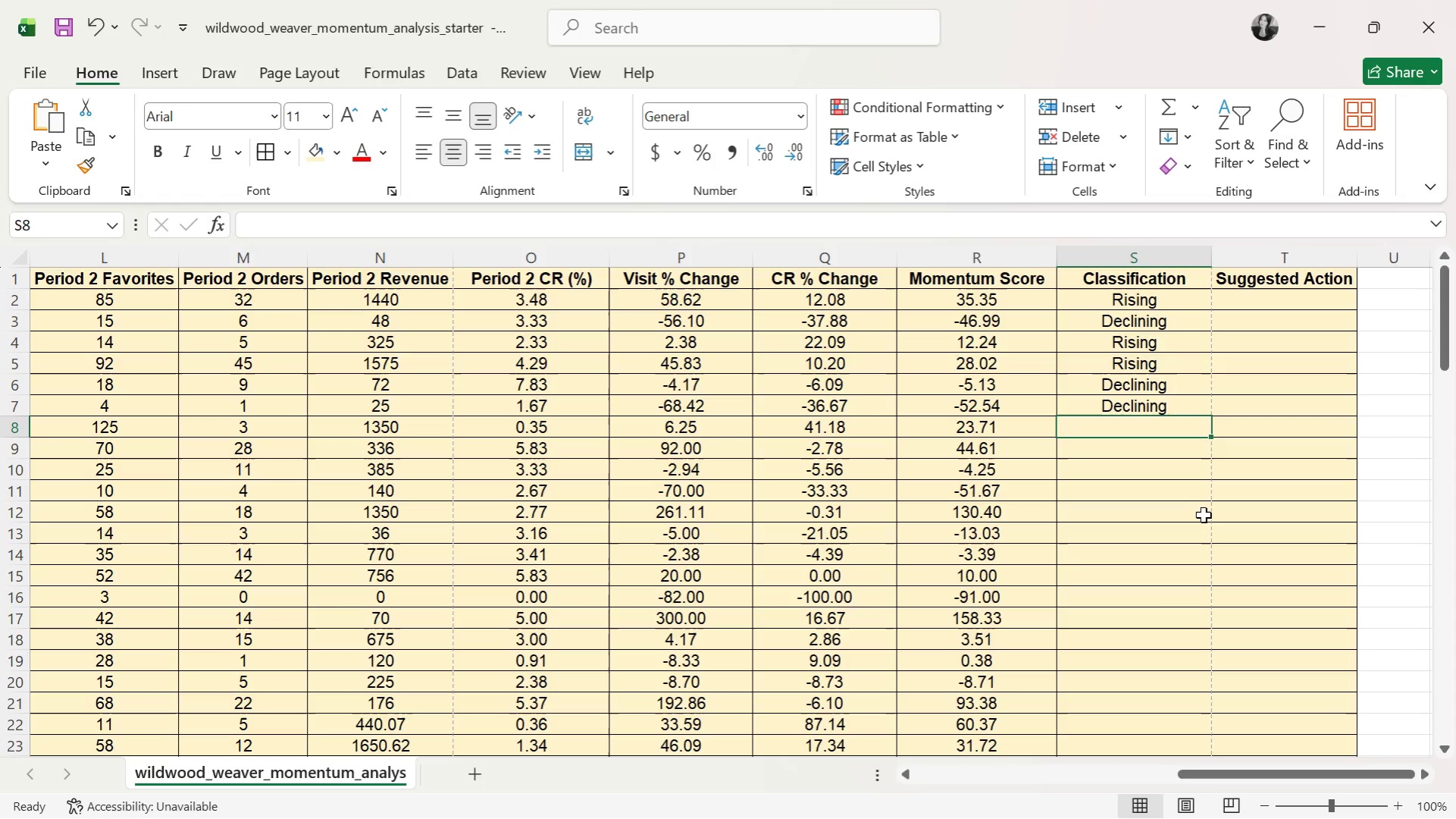 
key(R)
 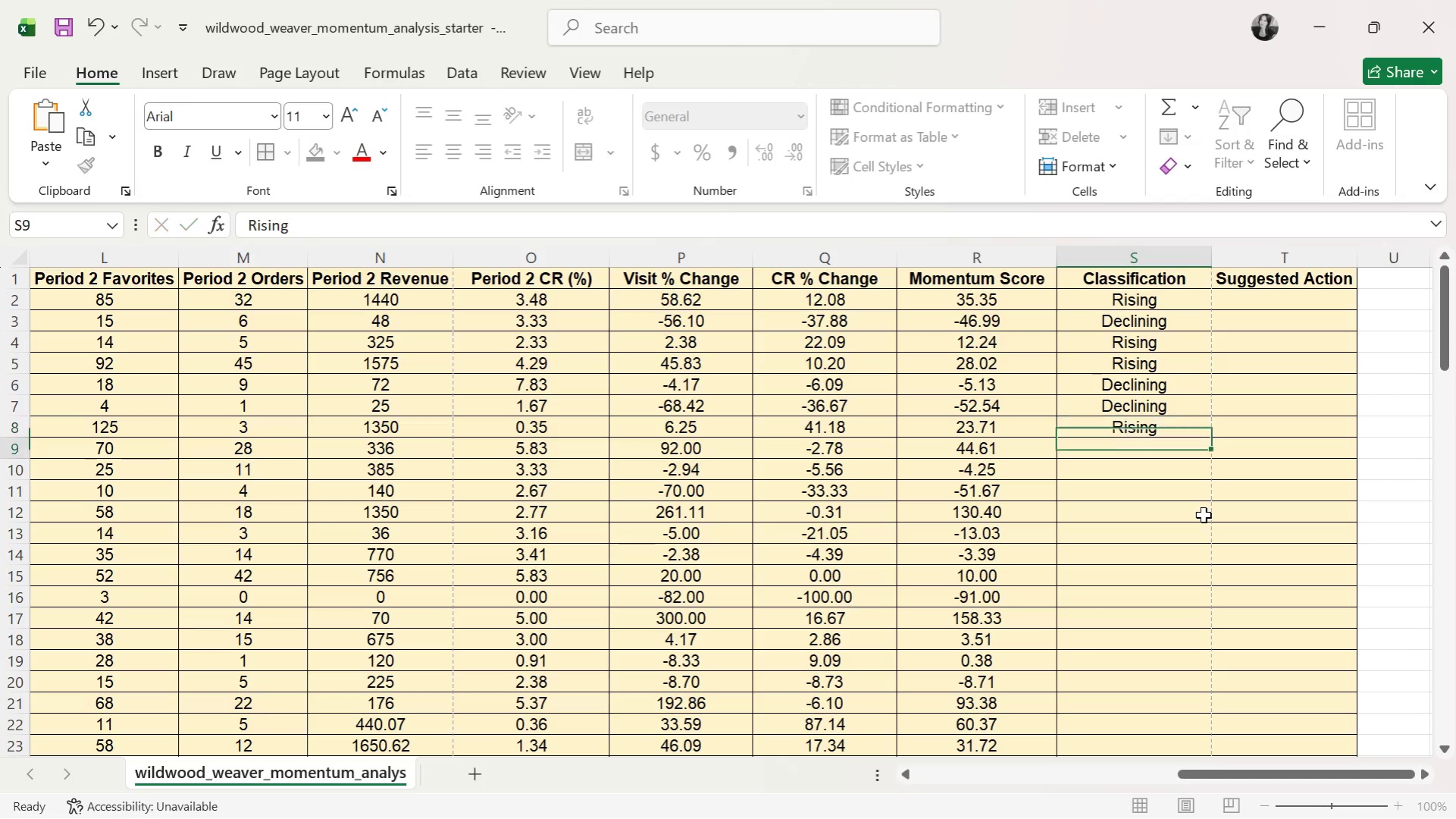 
key(ArrowDown)
 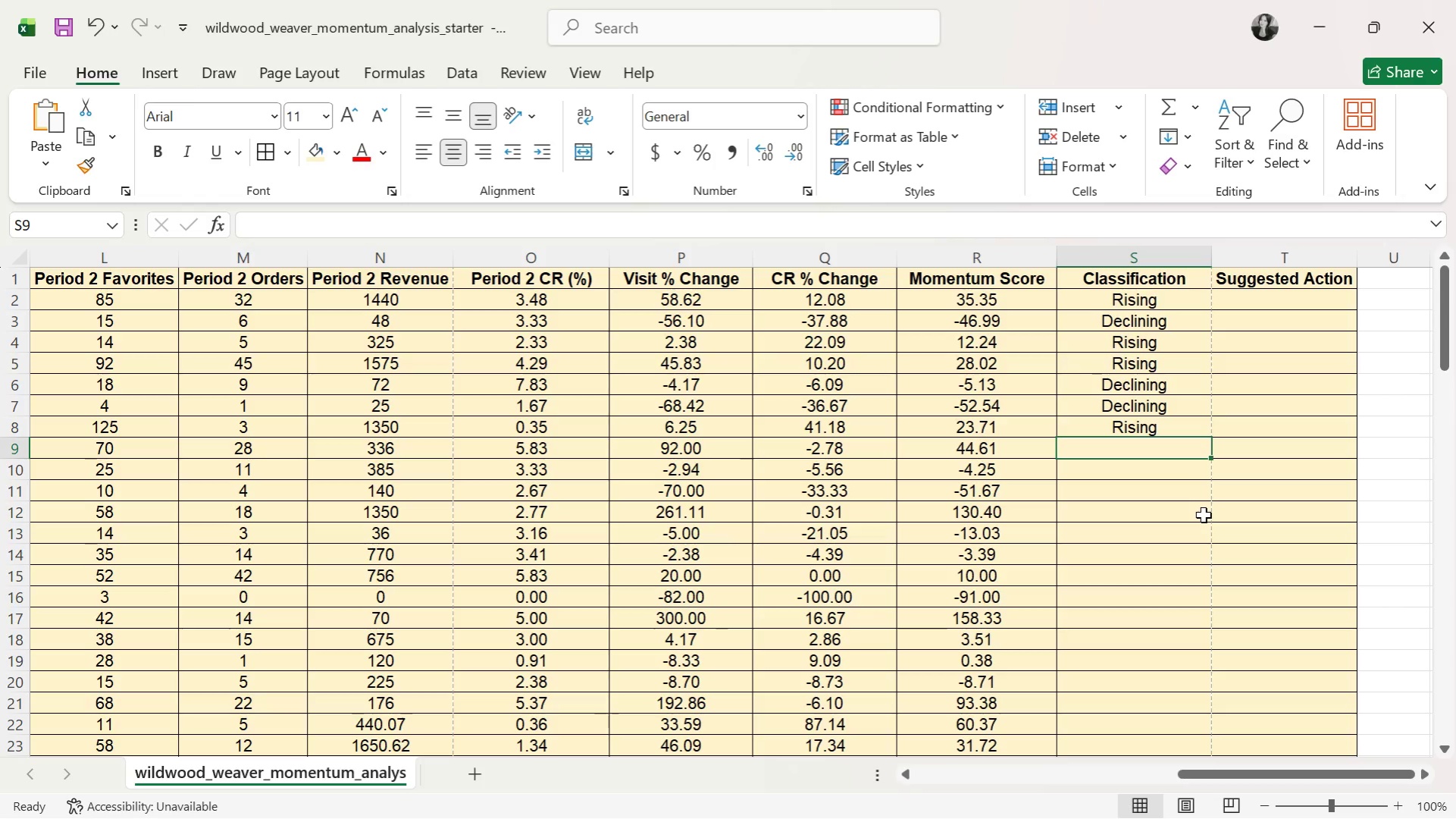 
type(S)
key(Backspace)
type(Sta)
 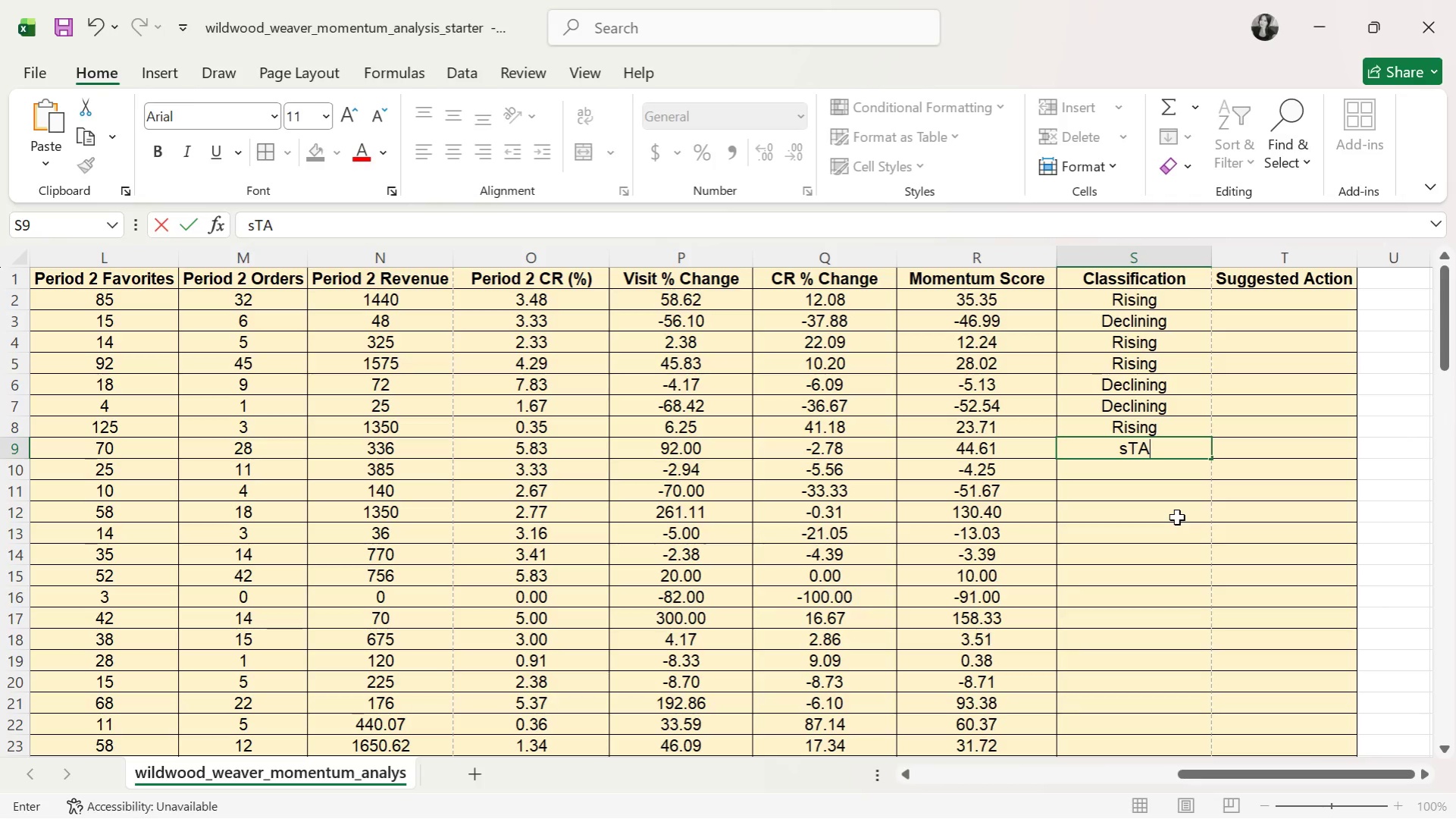 
key(Backspace)
key(Backspace)
key(Backspace)
key(Backspace)
type(Stable)
 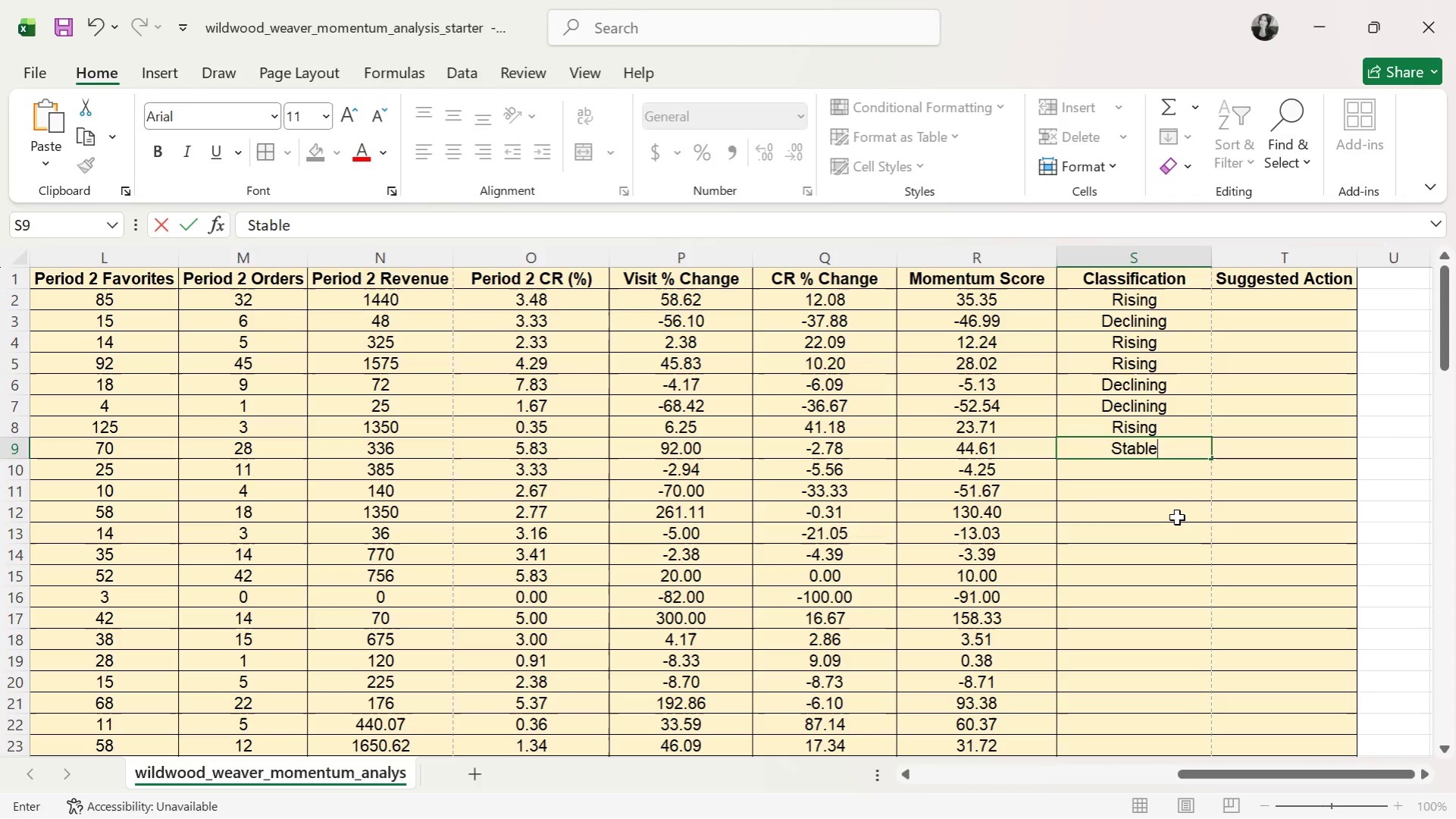 
key(Enter)
 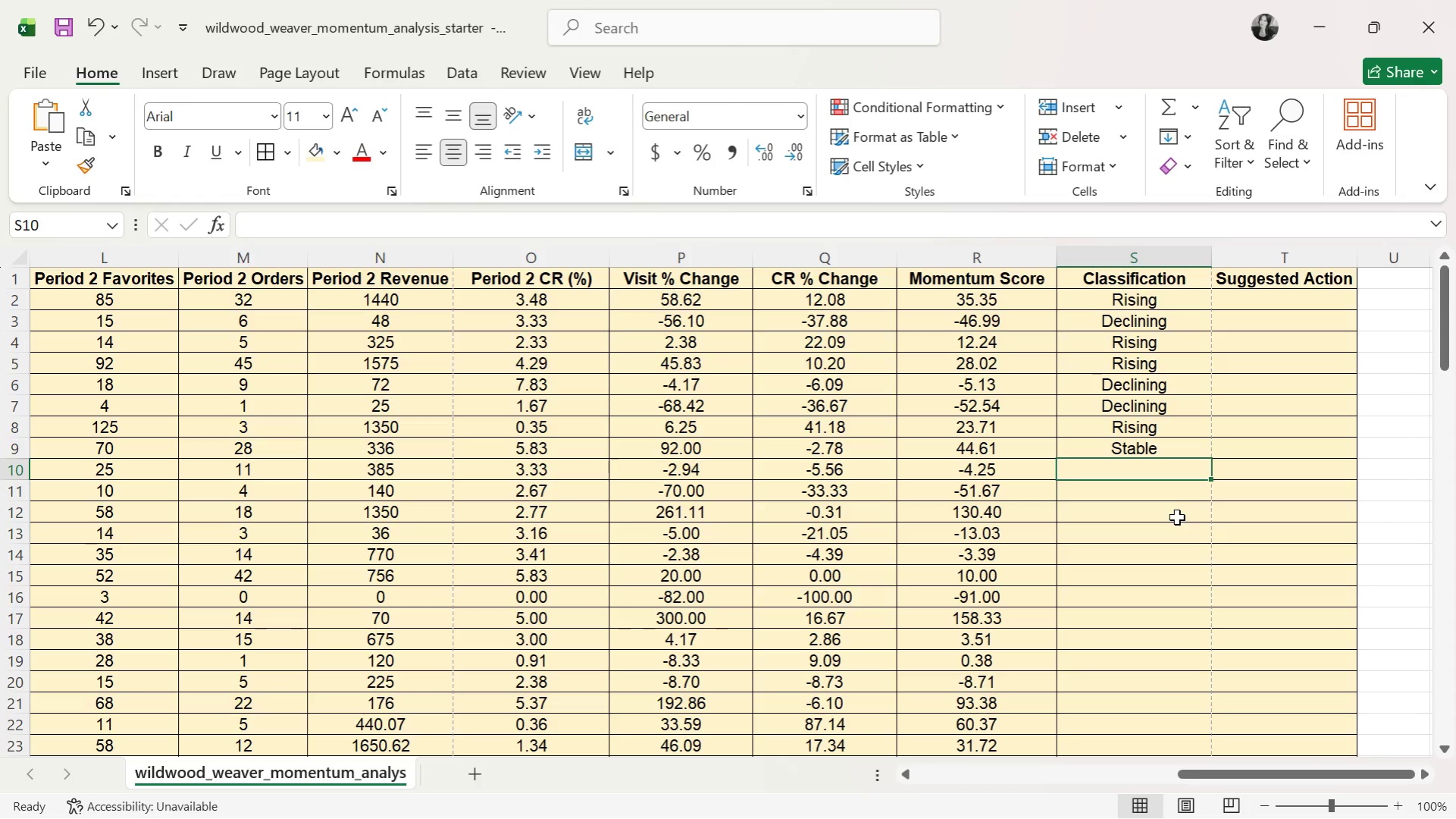 
key(ArrowUp)
 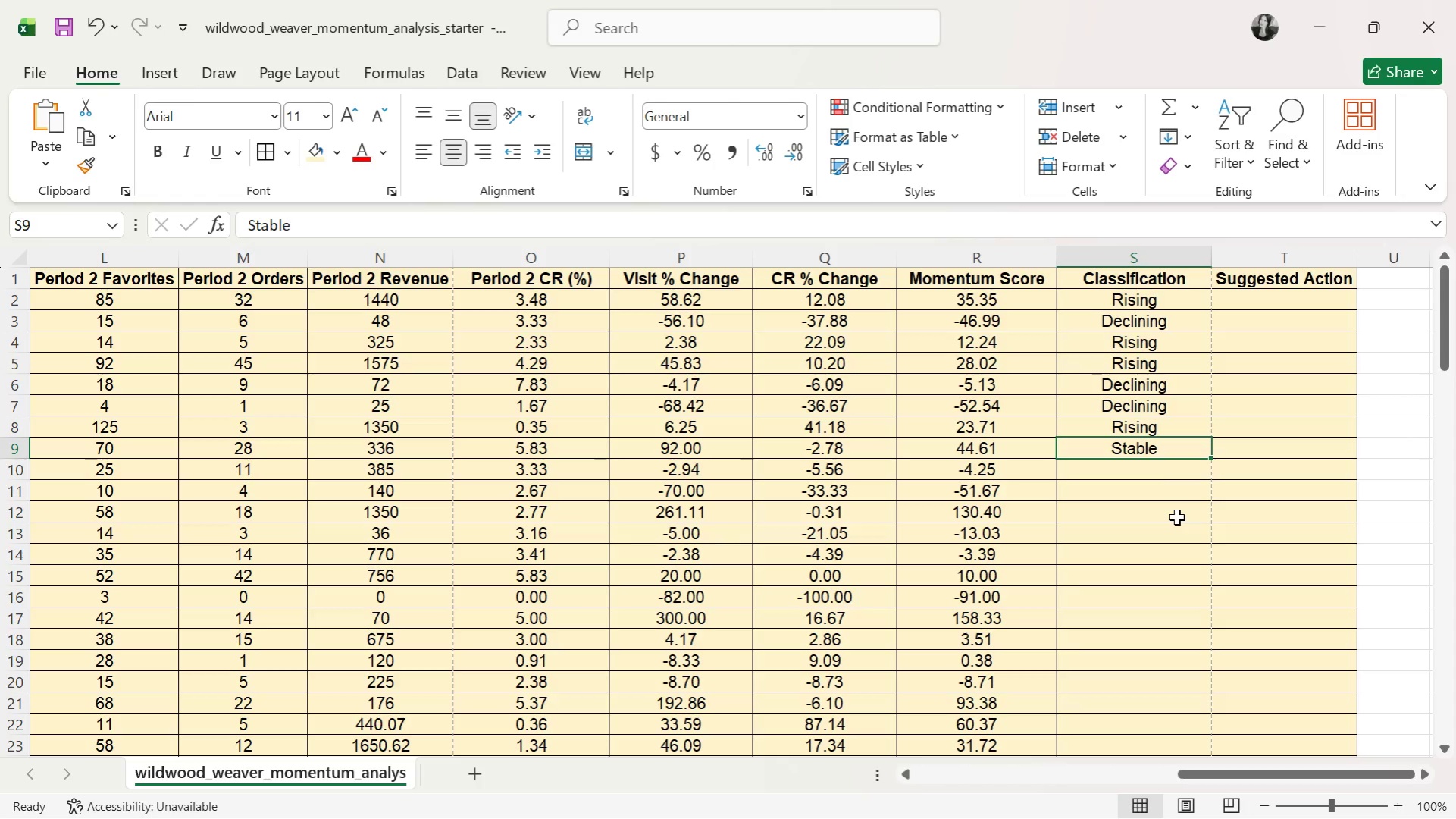 
key(ArrowUp)
 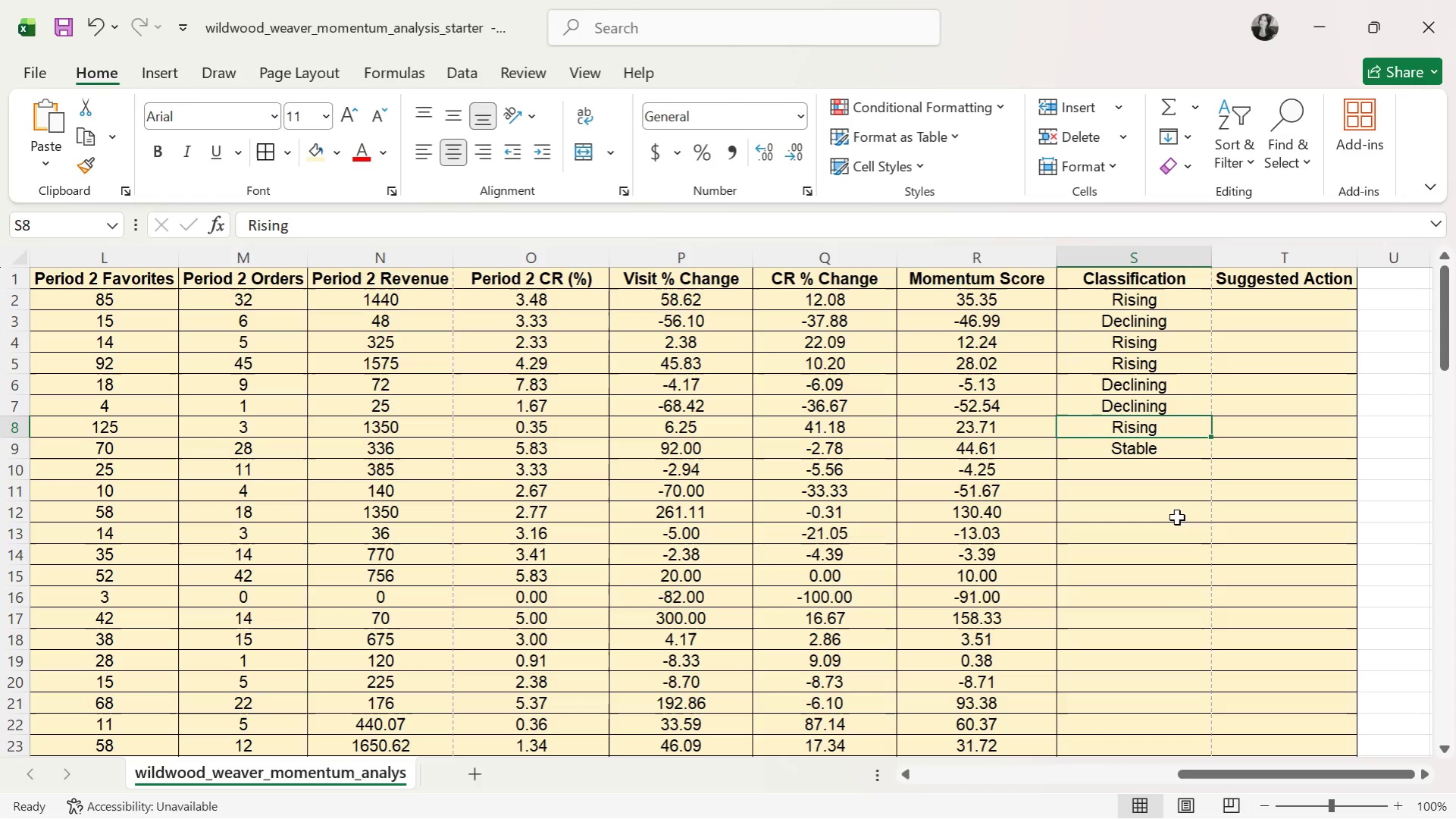 
key(ArrowDown)
 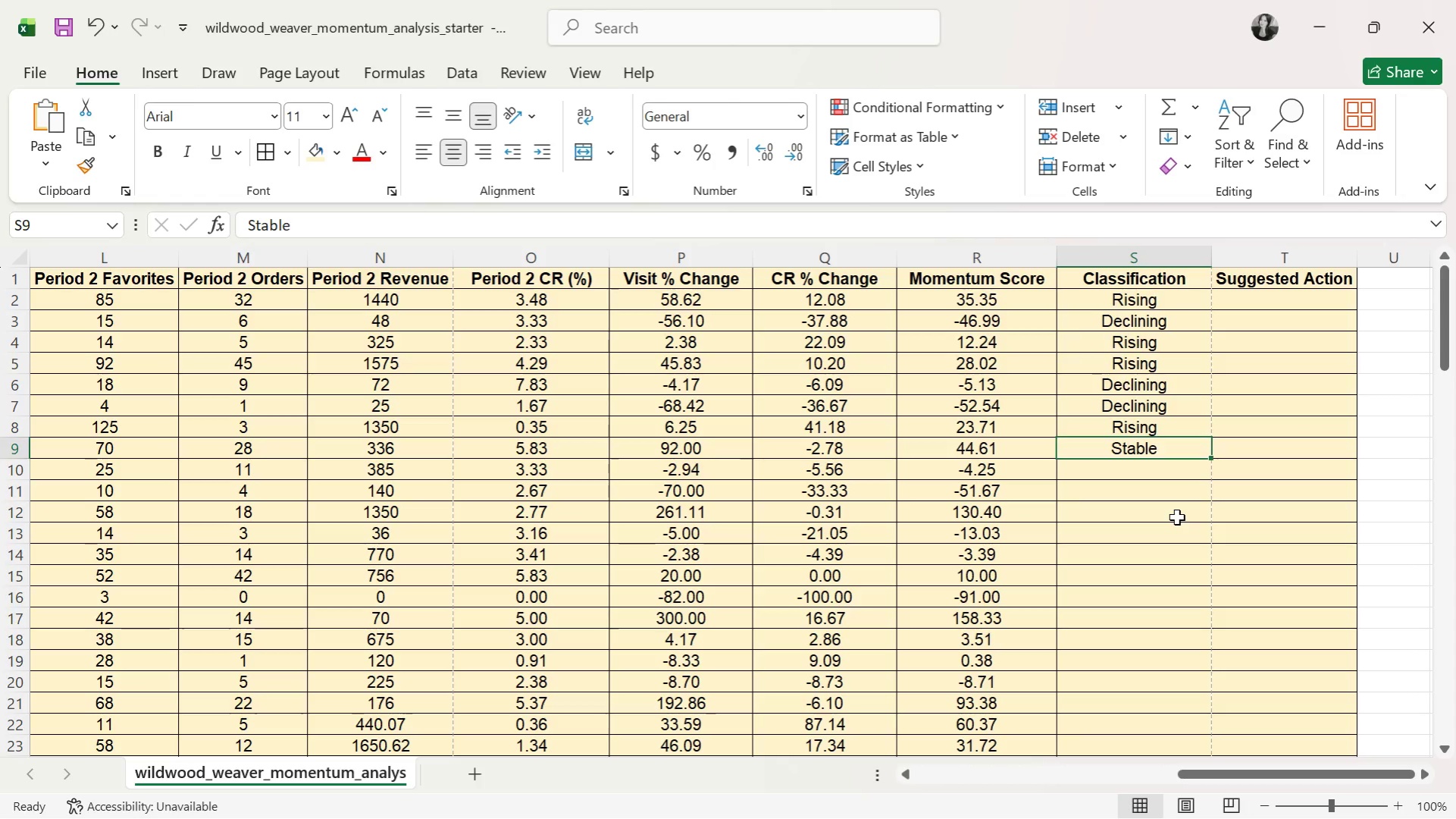 
key(ArrowDown)
 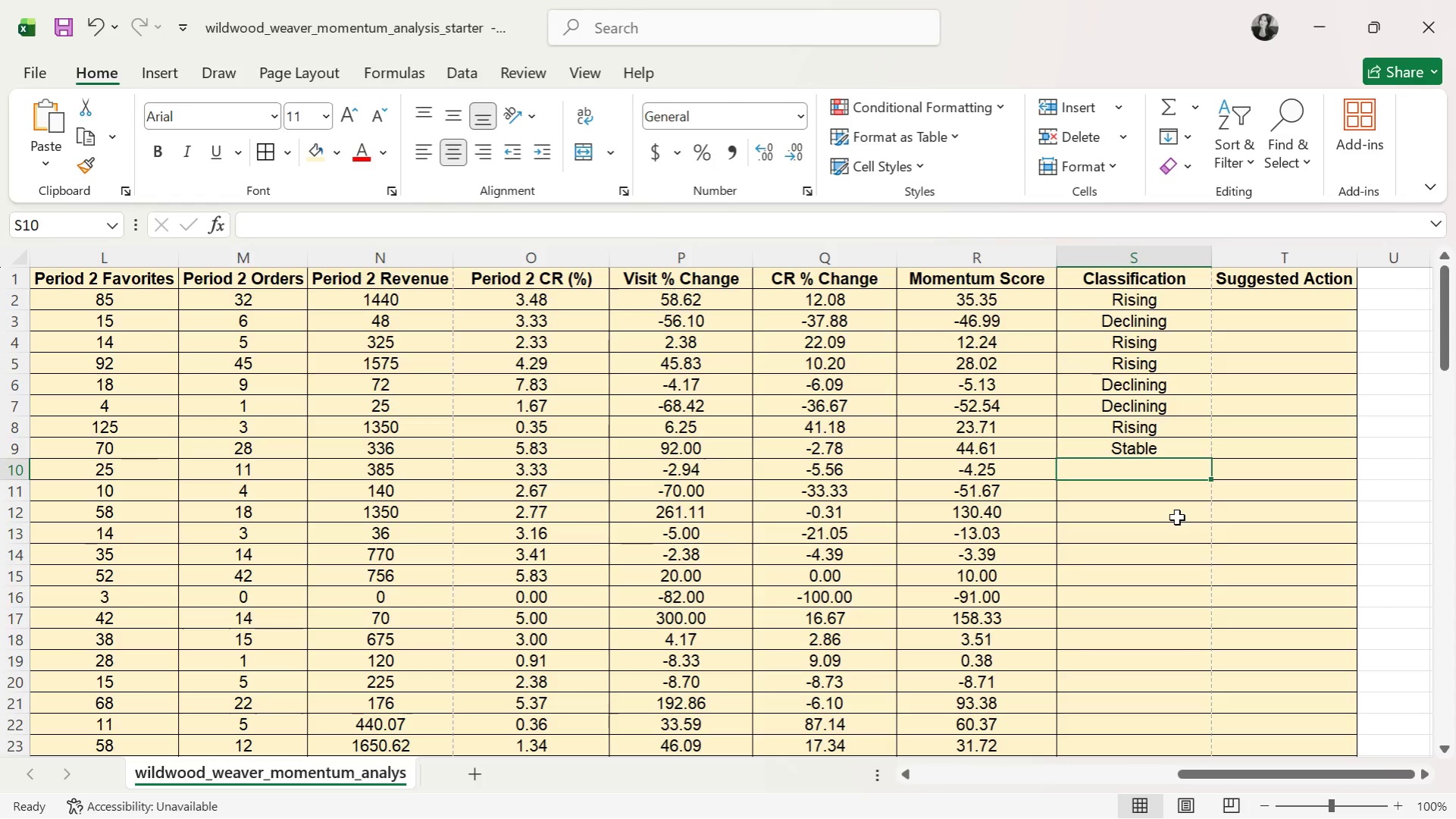 
key(CapsLock)
 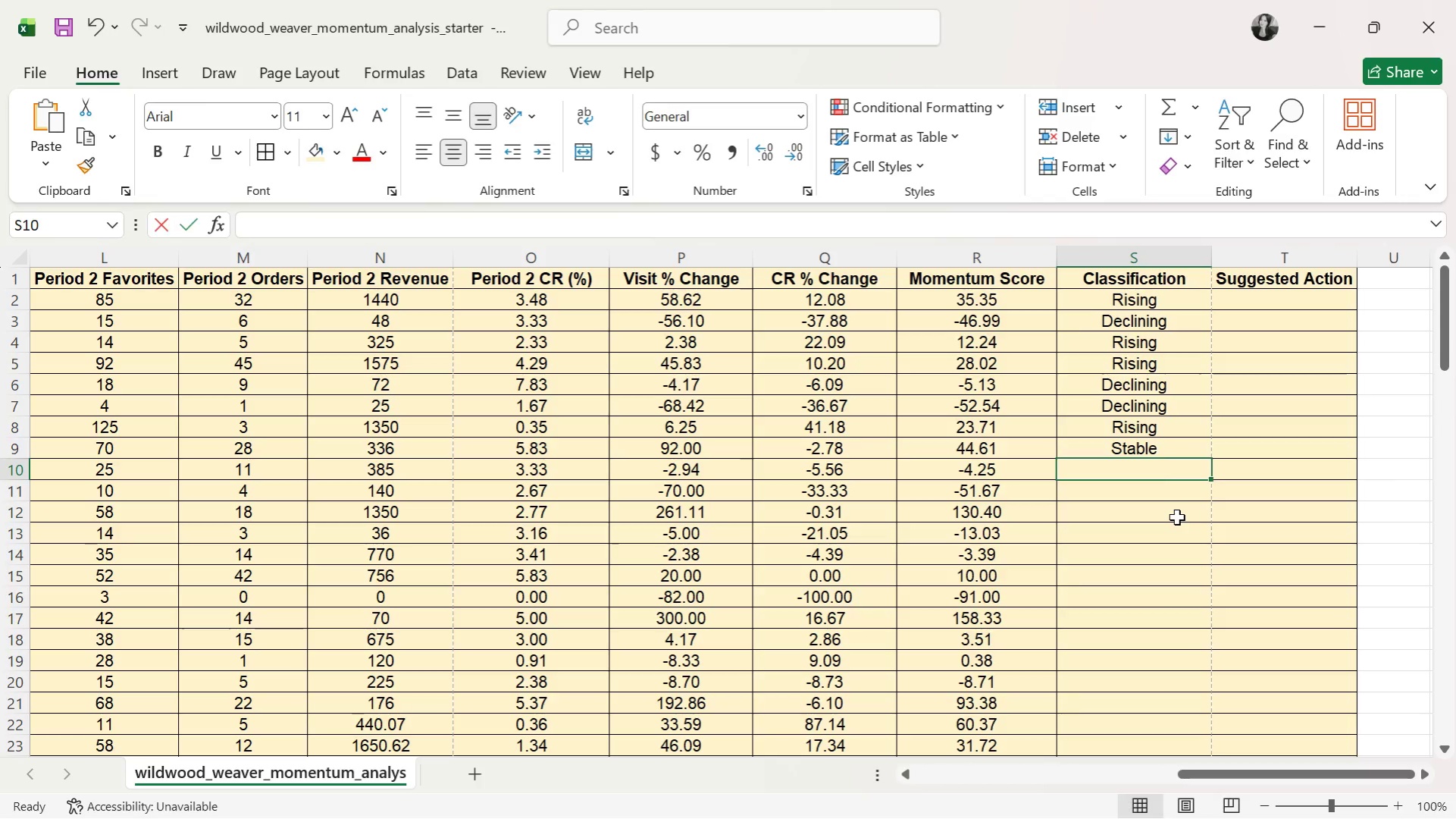 
key(D)
 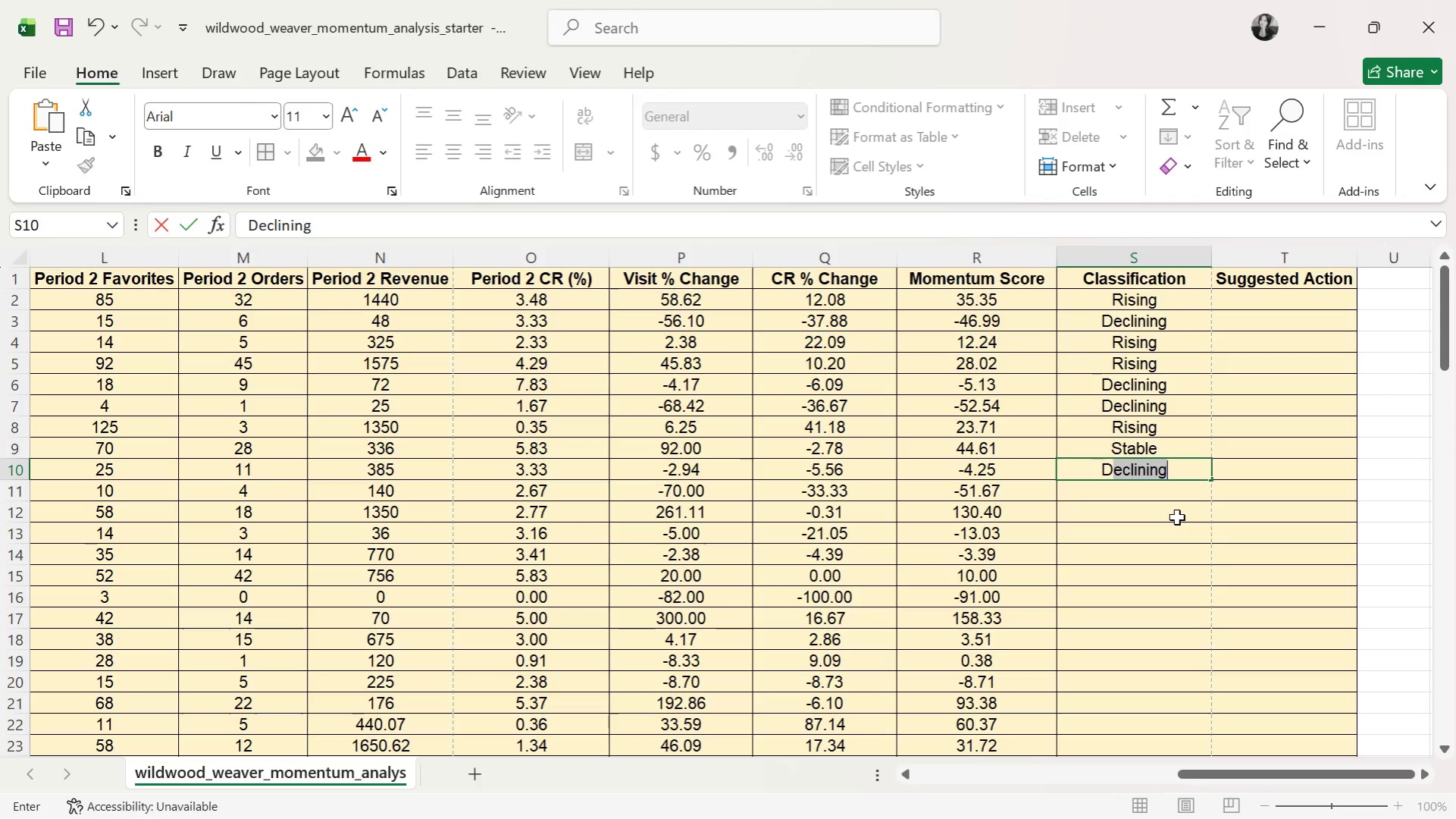 
key(CapsLock)
 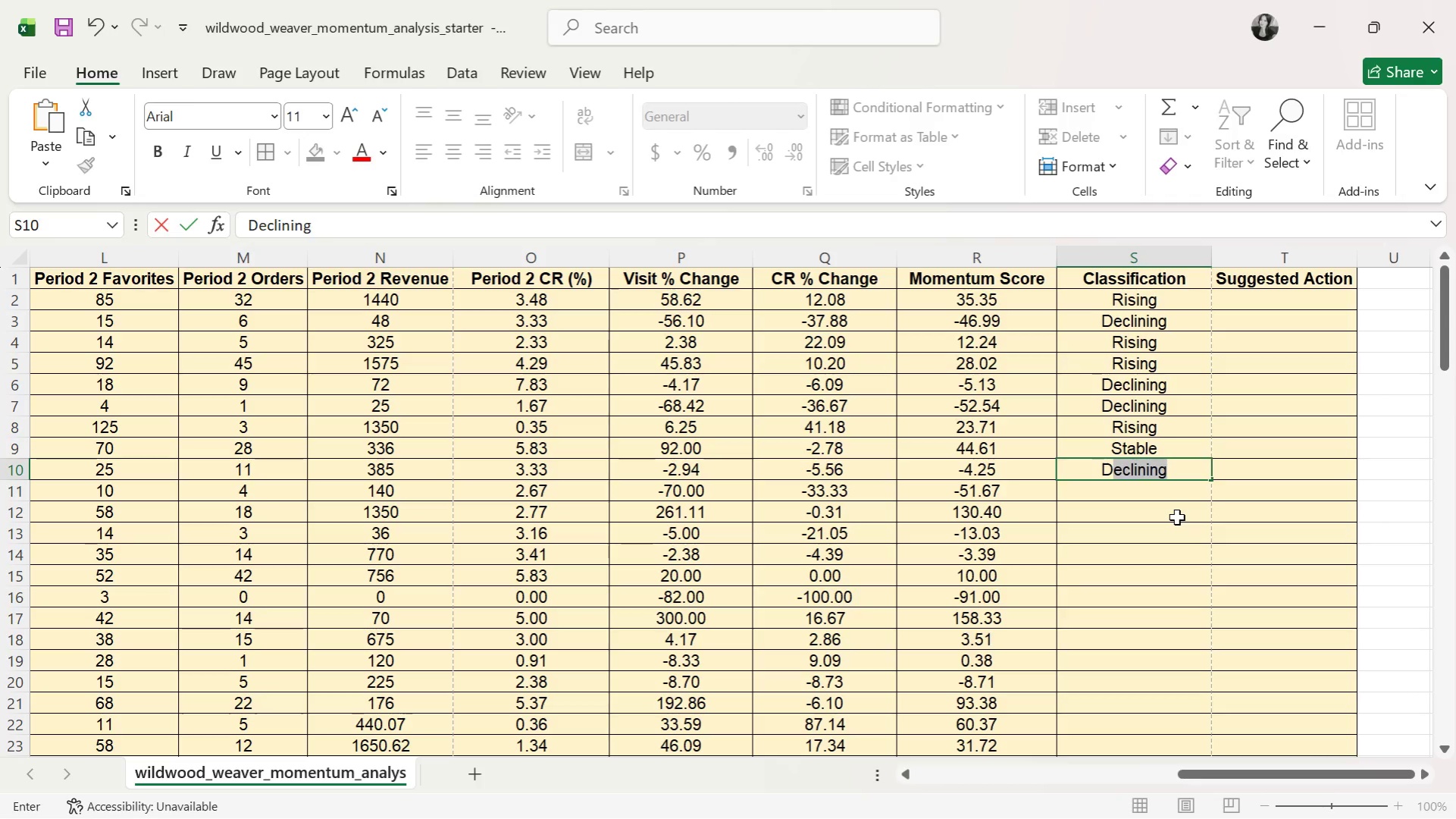 
key(ArrowDown)
 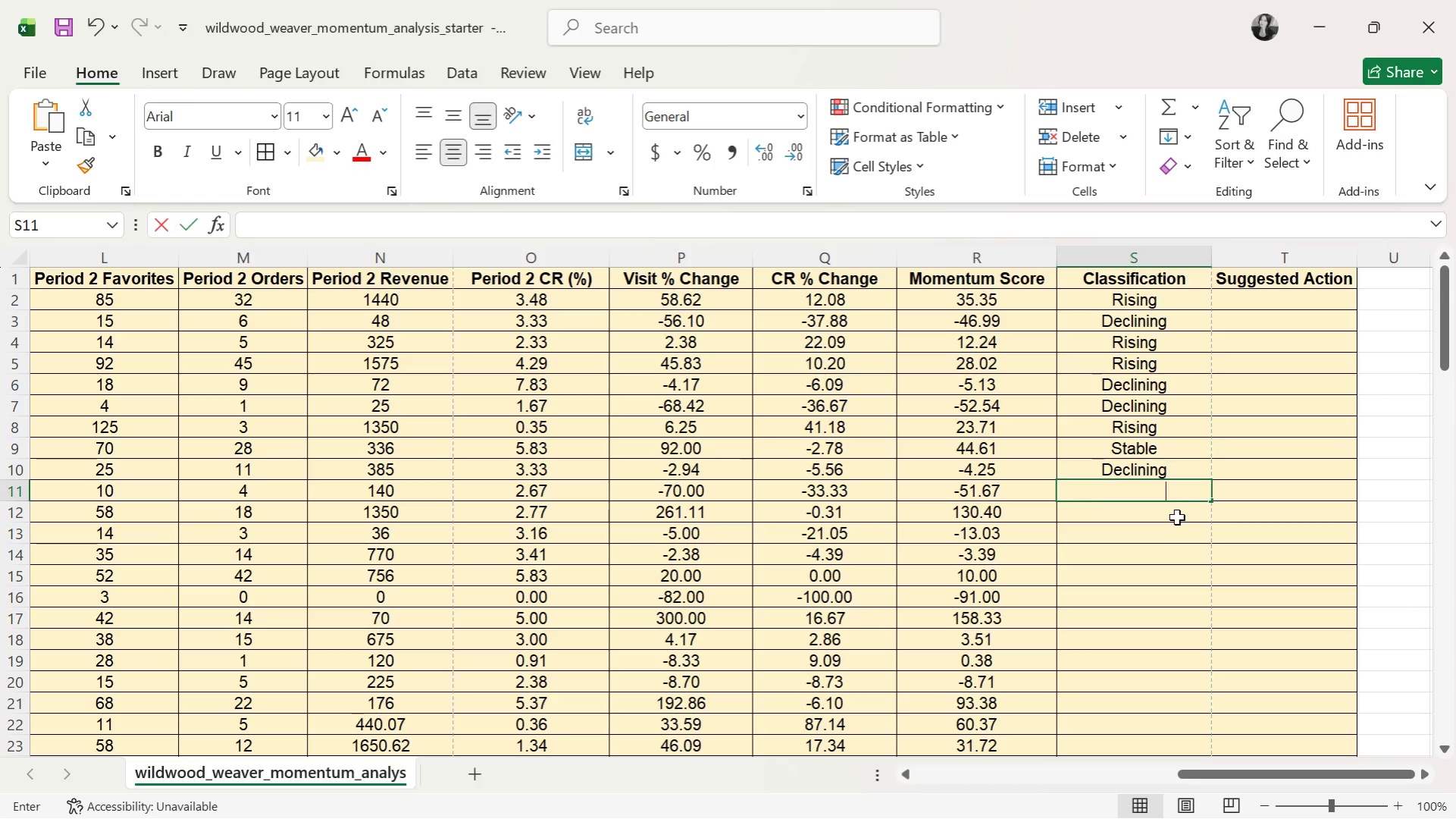 
key(D)
 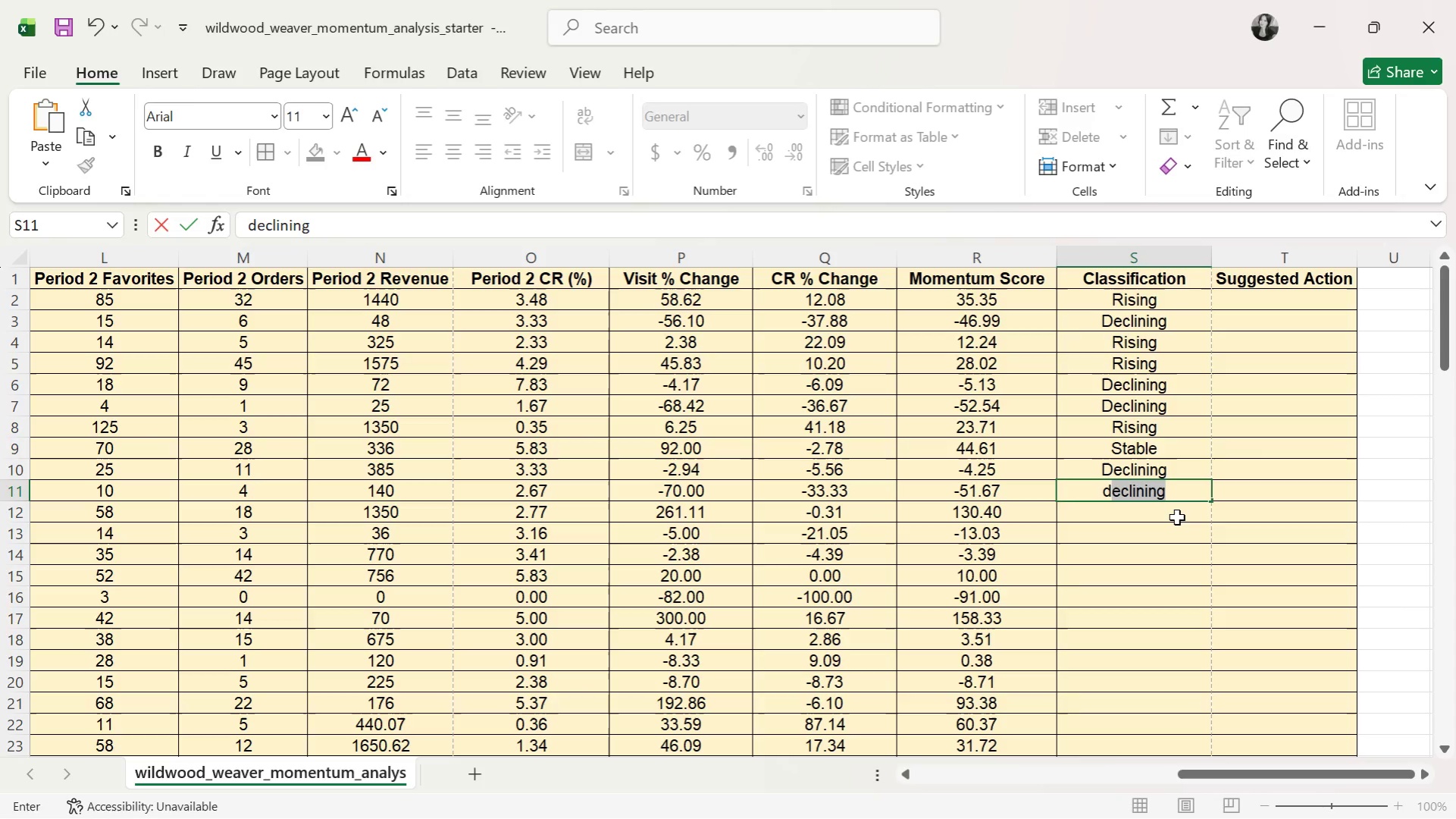 
key(ArrowDown)
 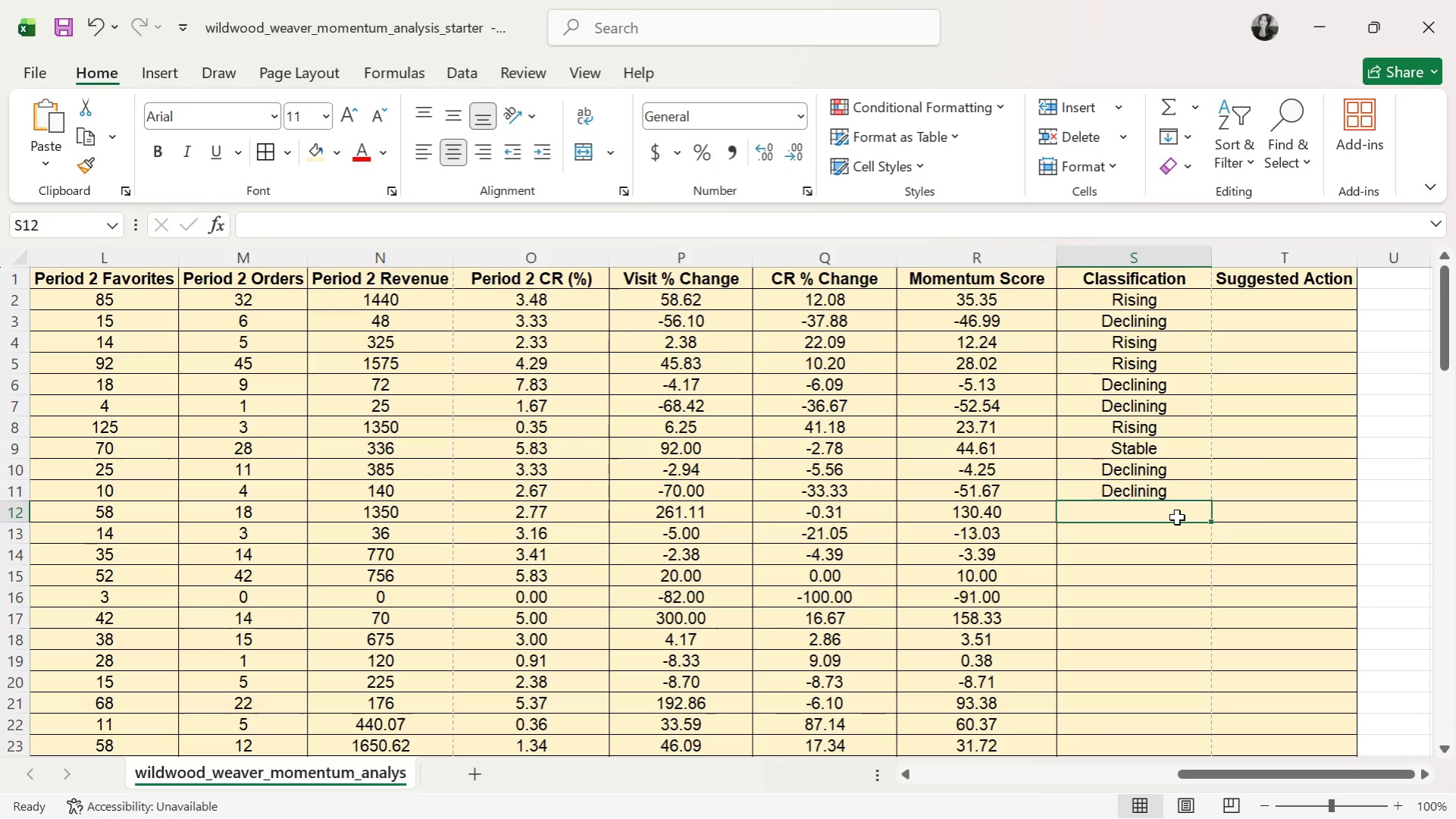 
key(CapsLock)
 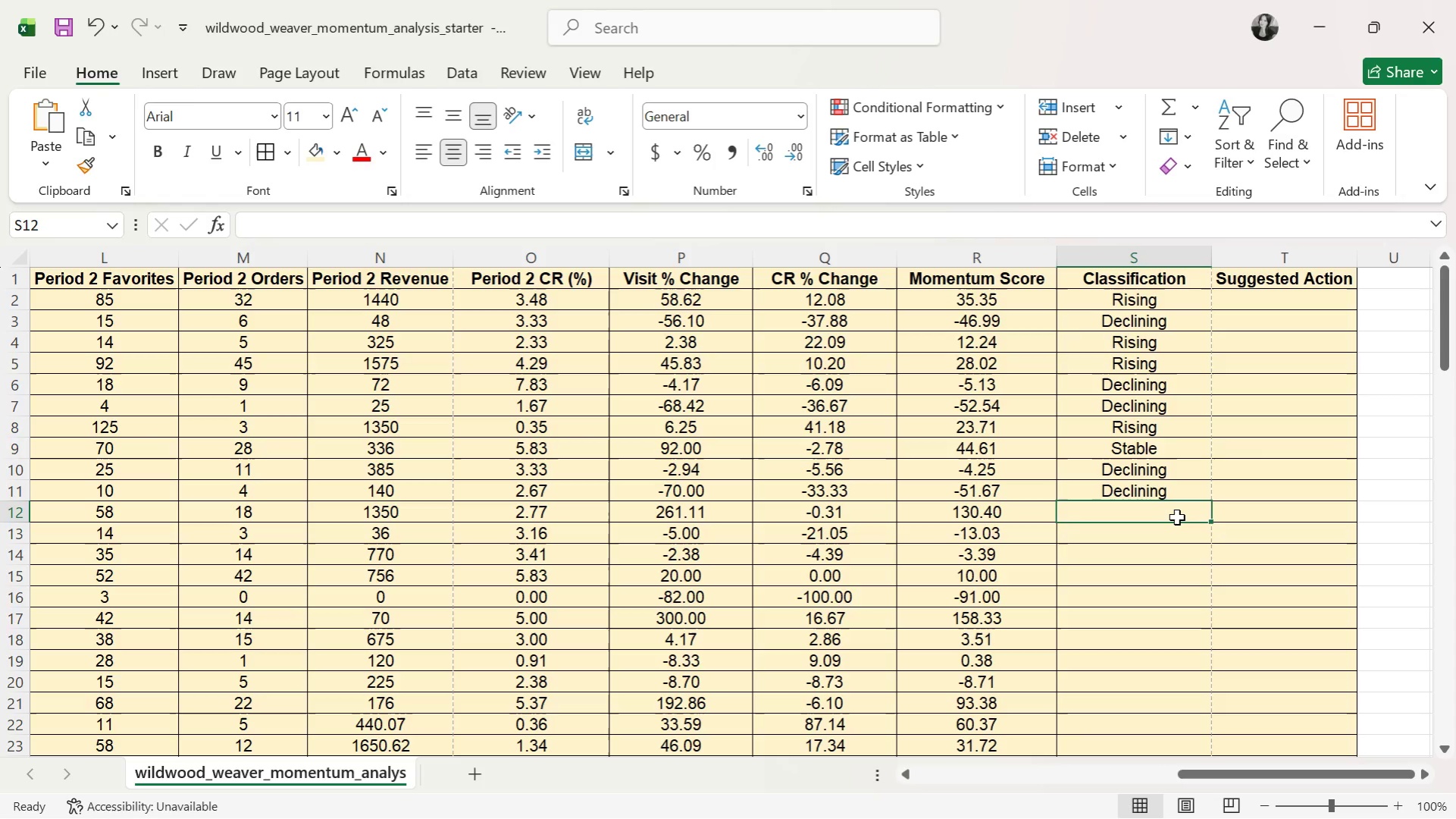 
key(S)
 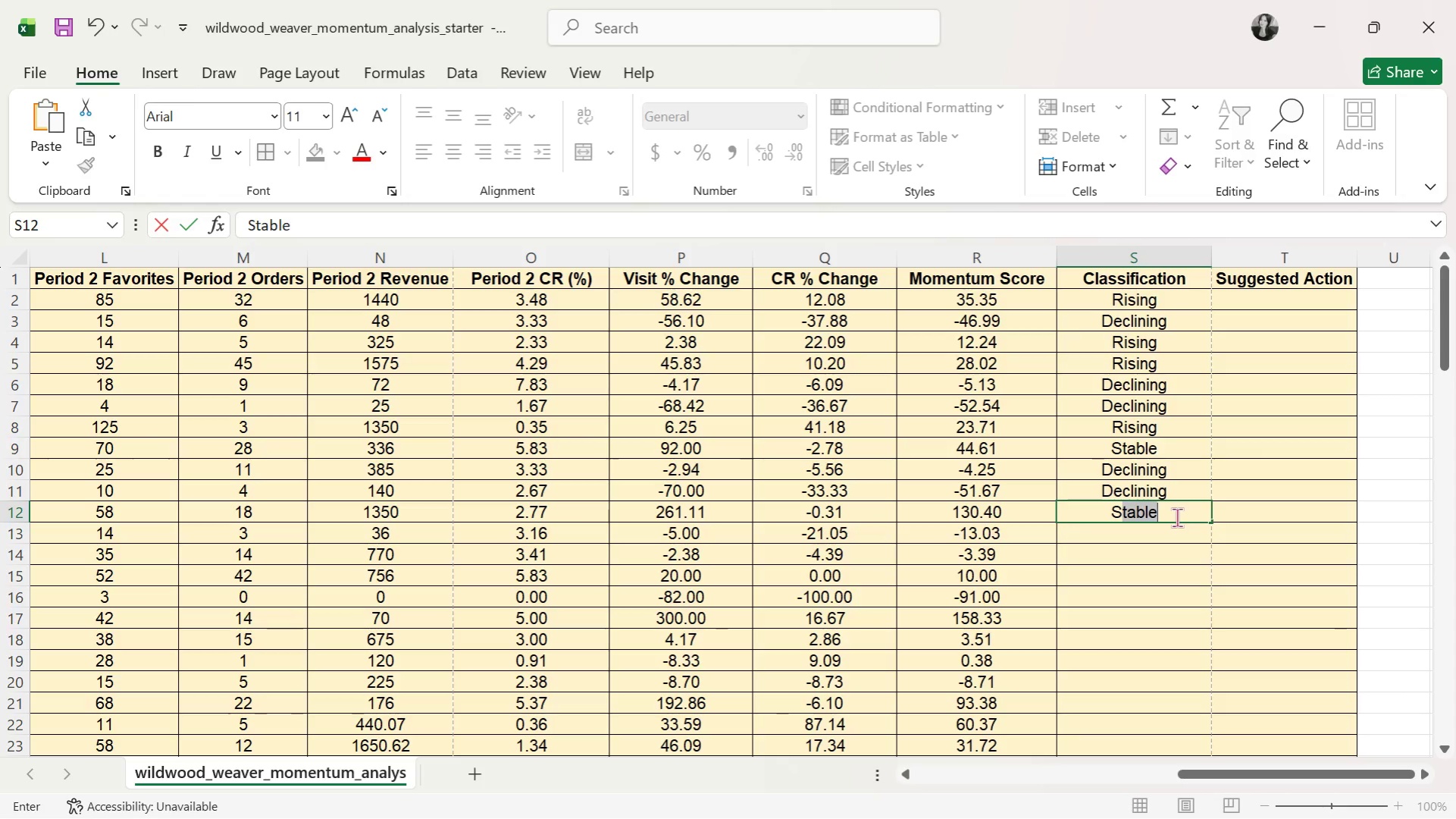 
key(ArrowDown)
 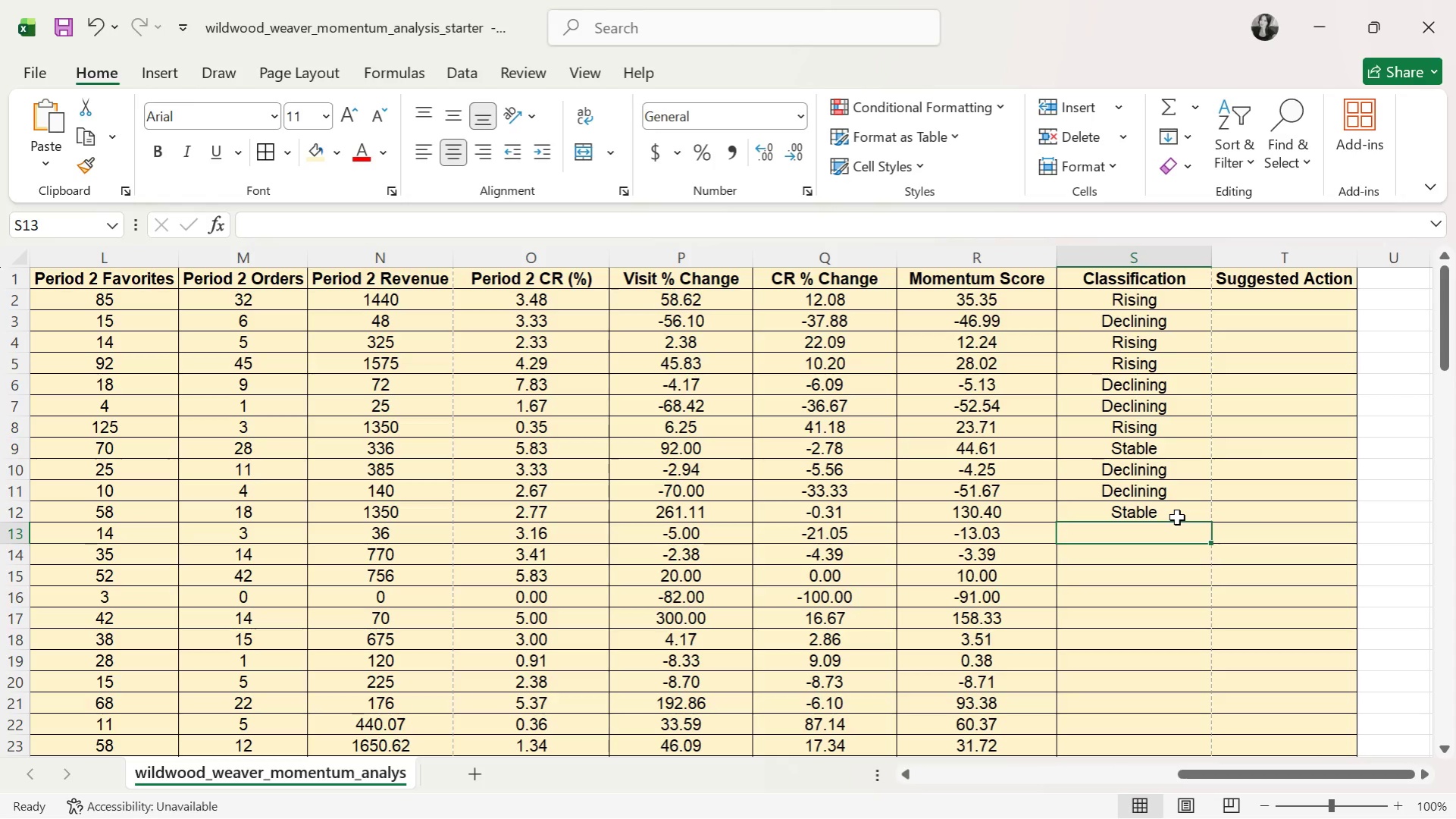 
wait(5.8)
 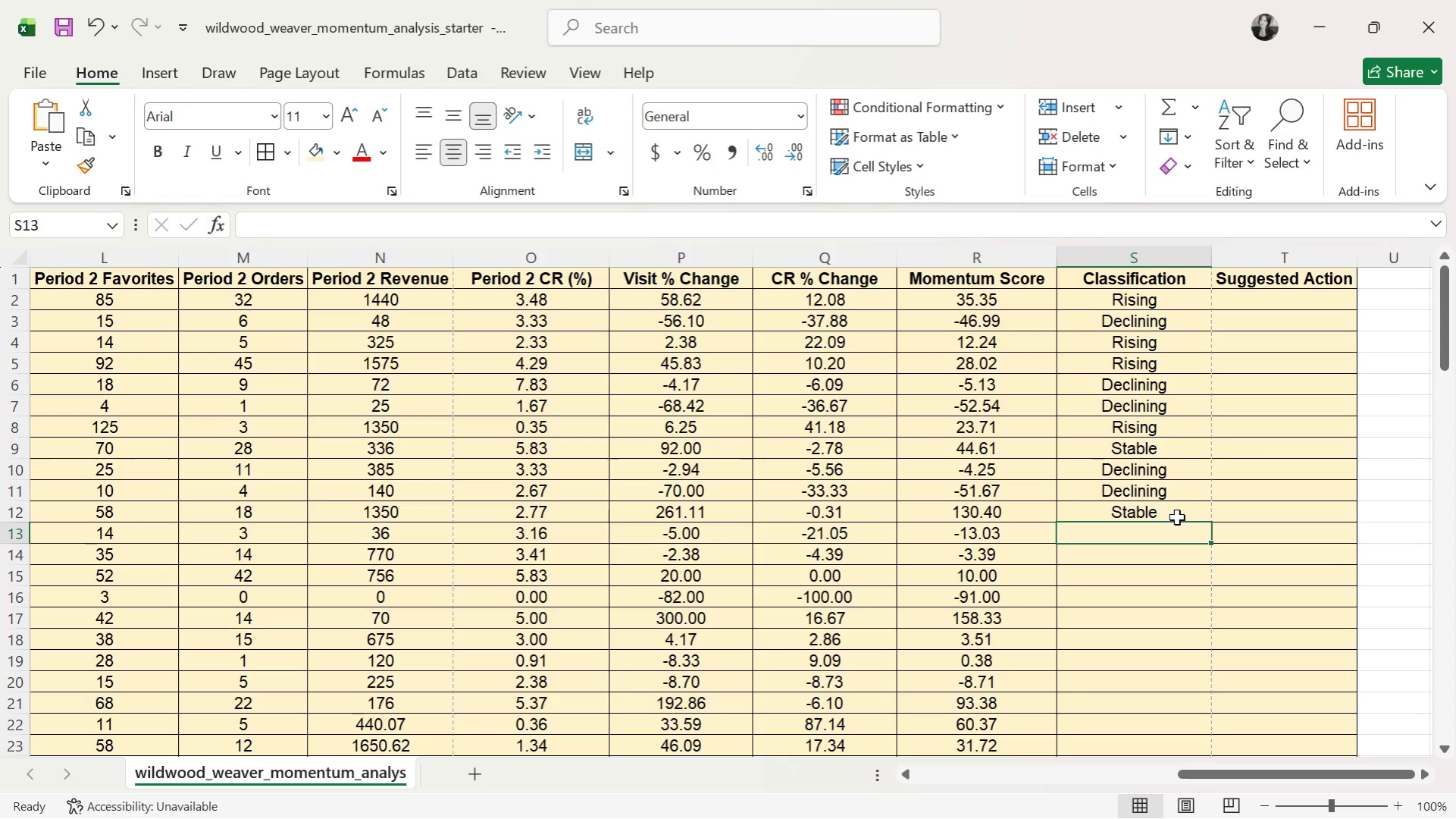 
key(D)
 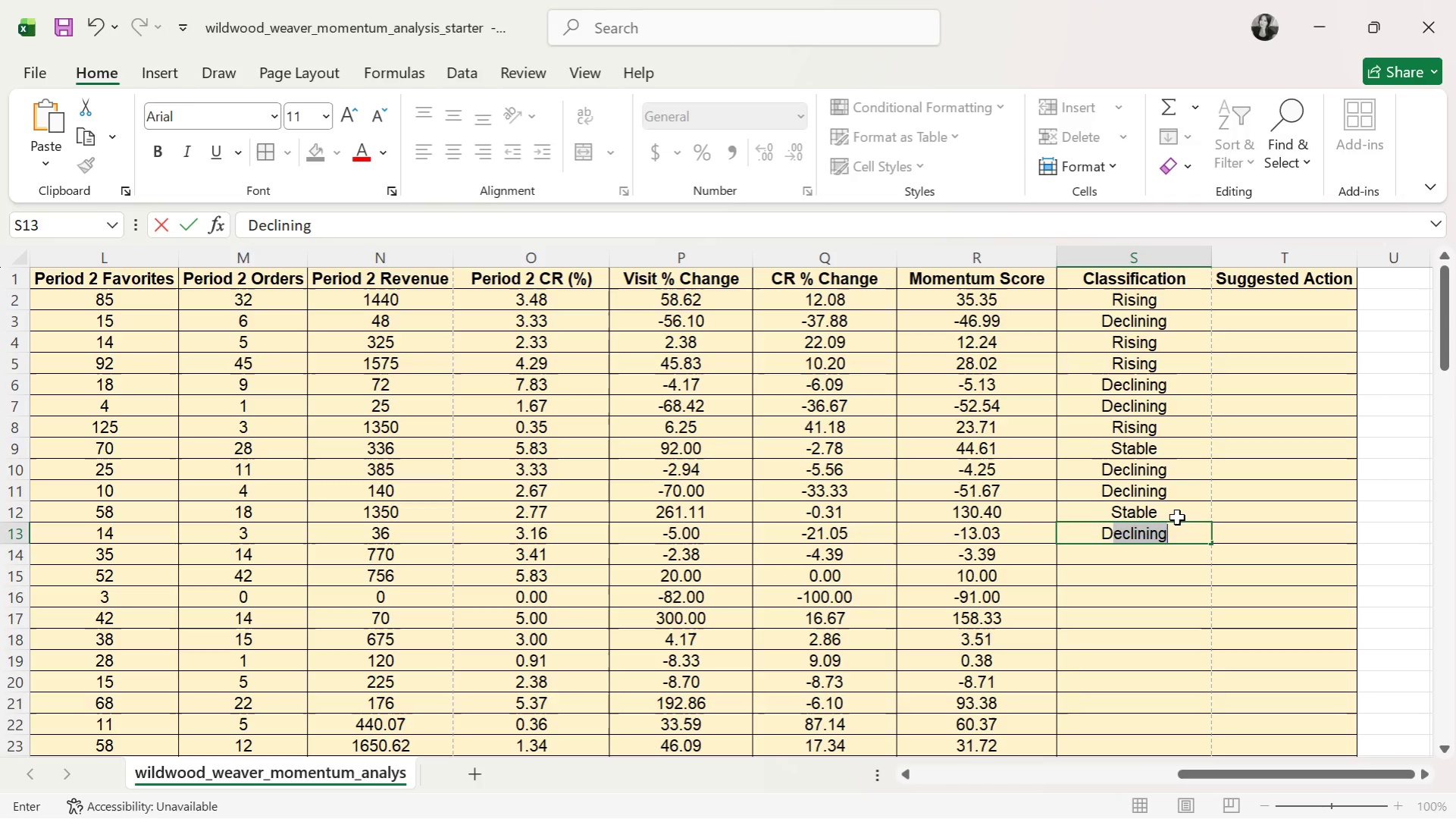 
key(ArrowDown)
 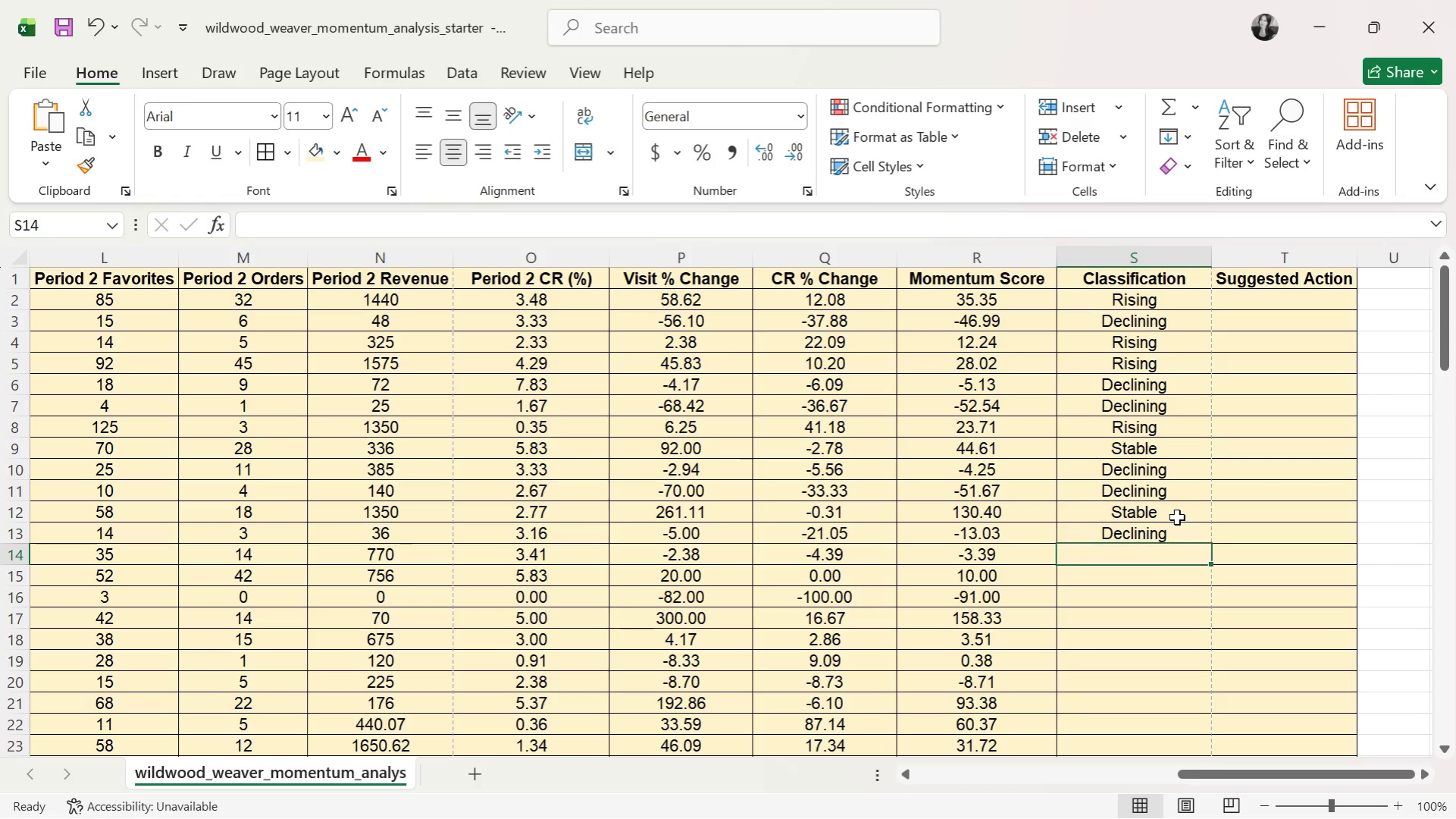 
key(D)
 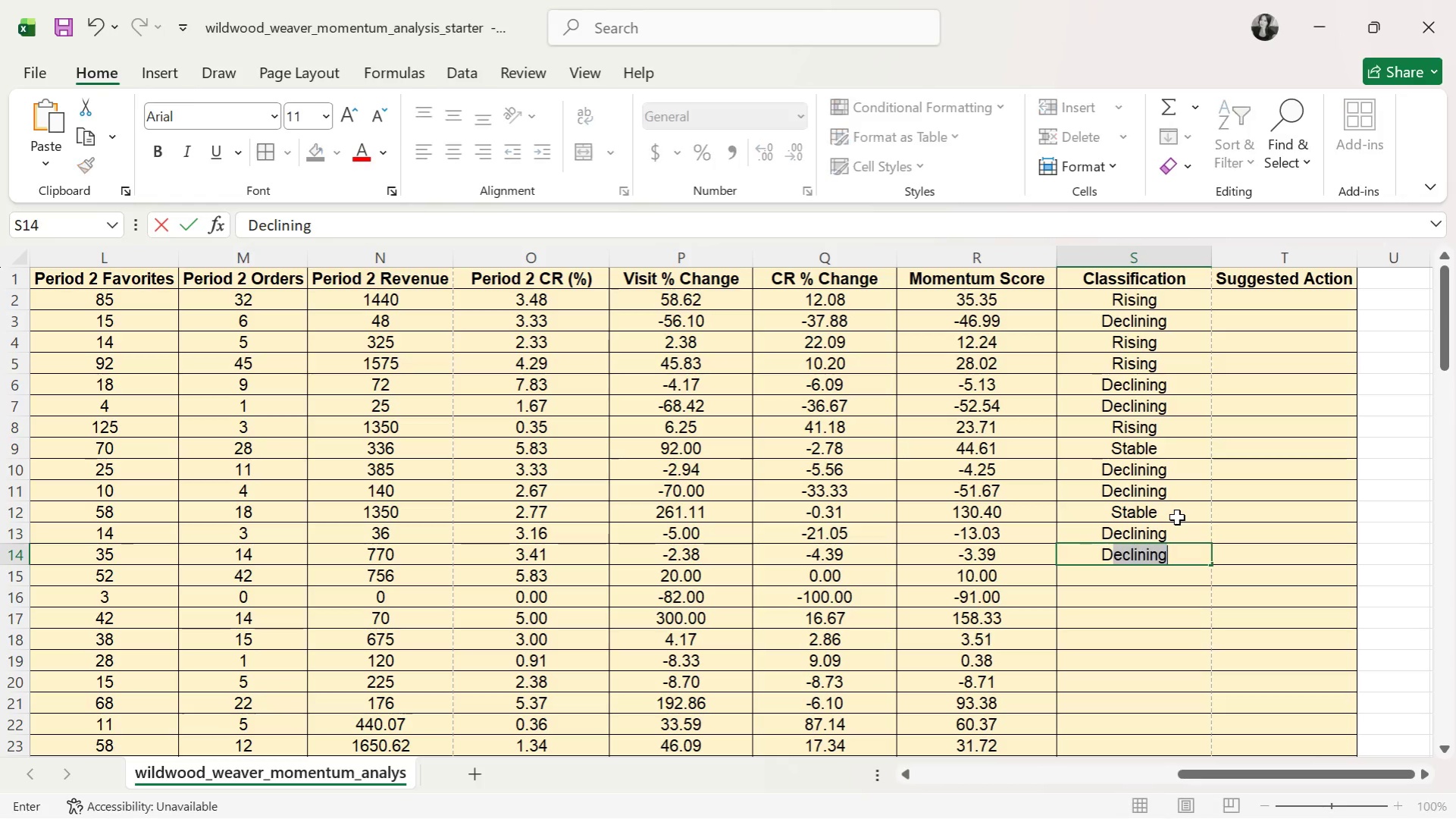 
key(ArrowDown)
 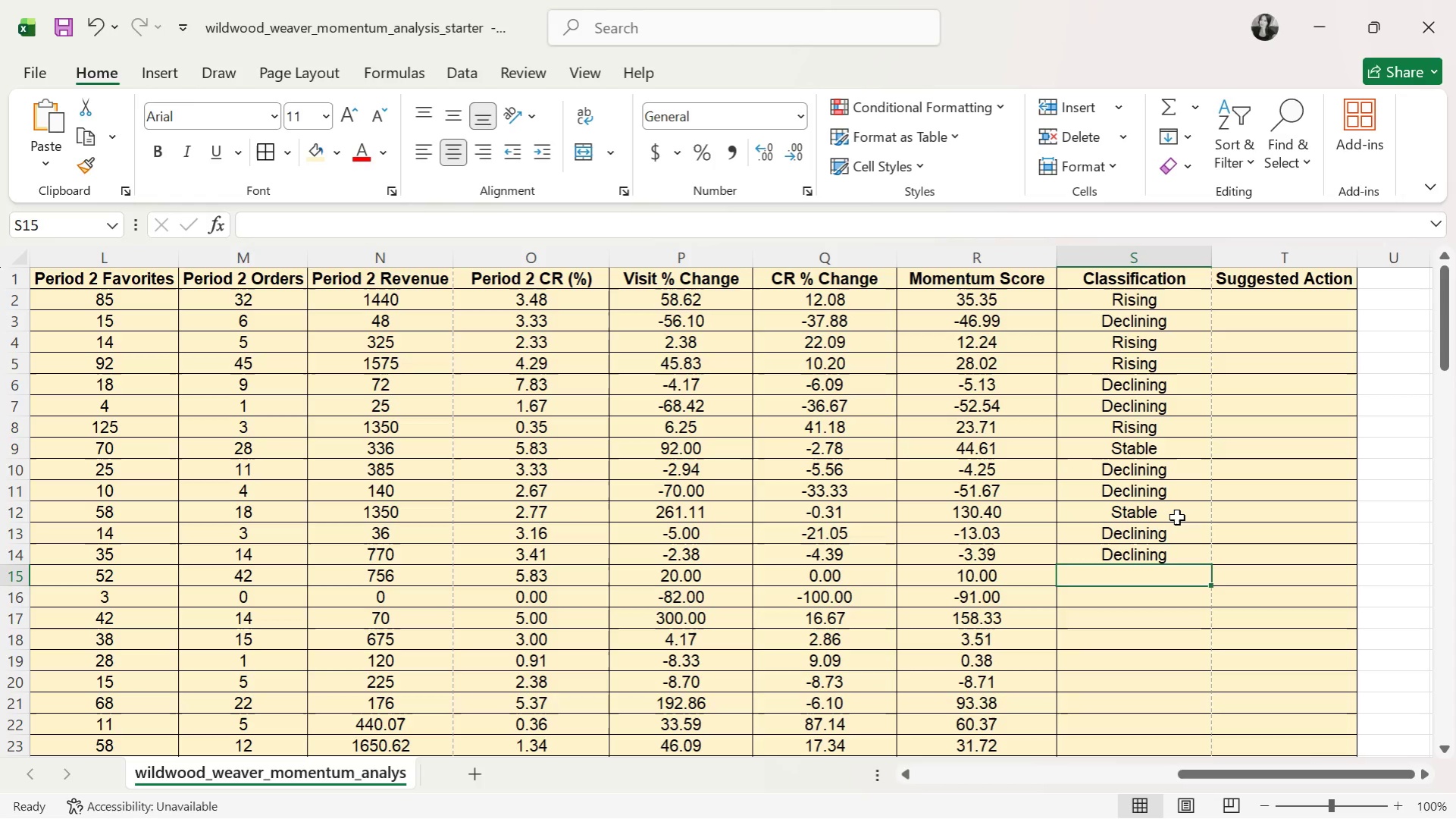 
key(ArrowUp)
 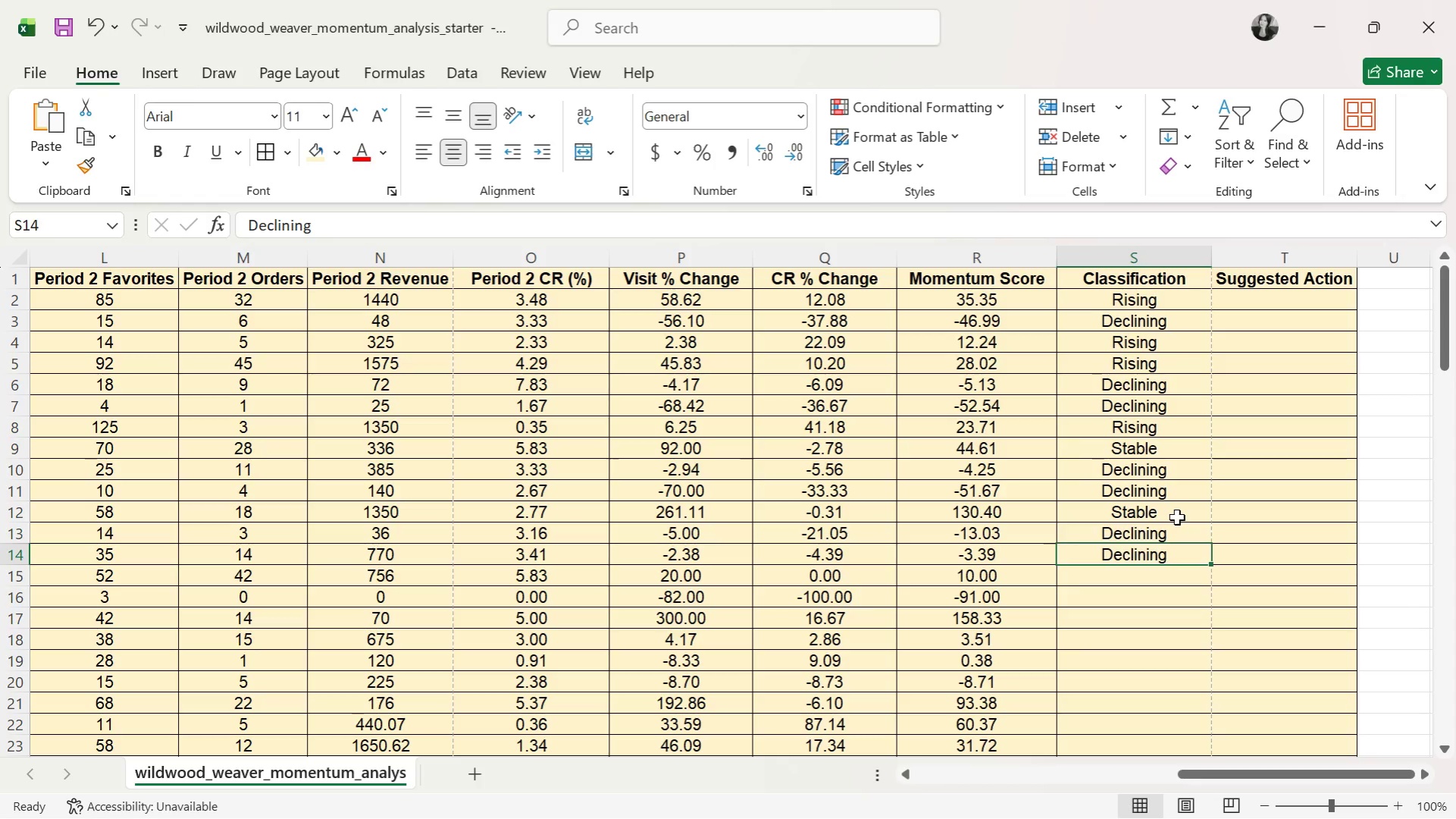 
key(ArrowUp)
 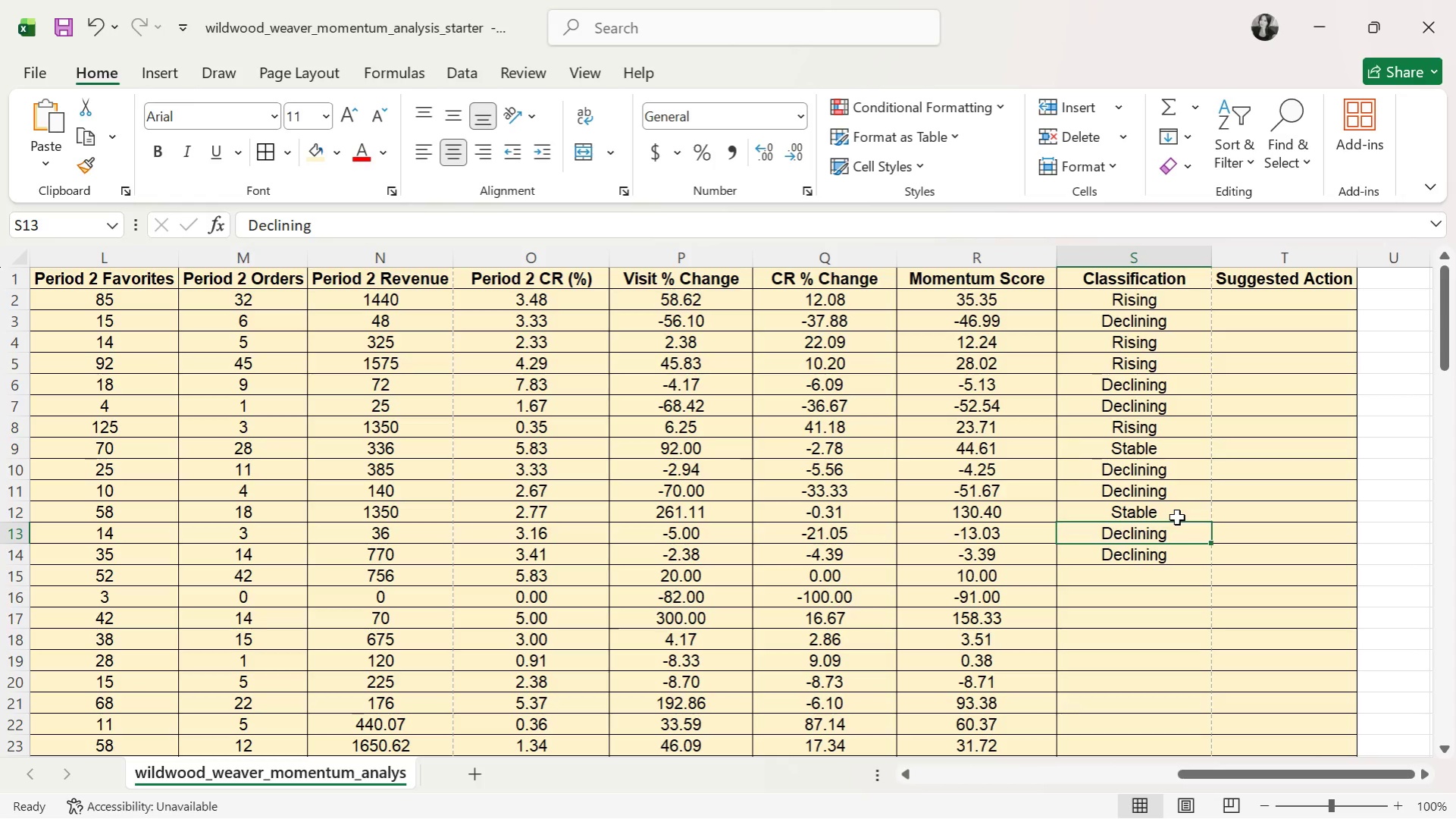 
key(ArrowUp)
 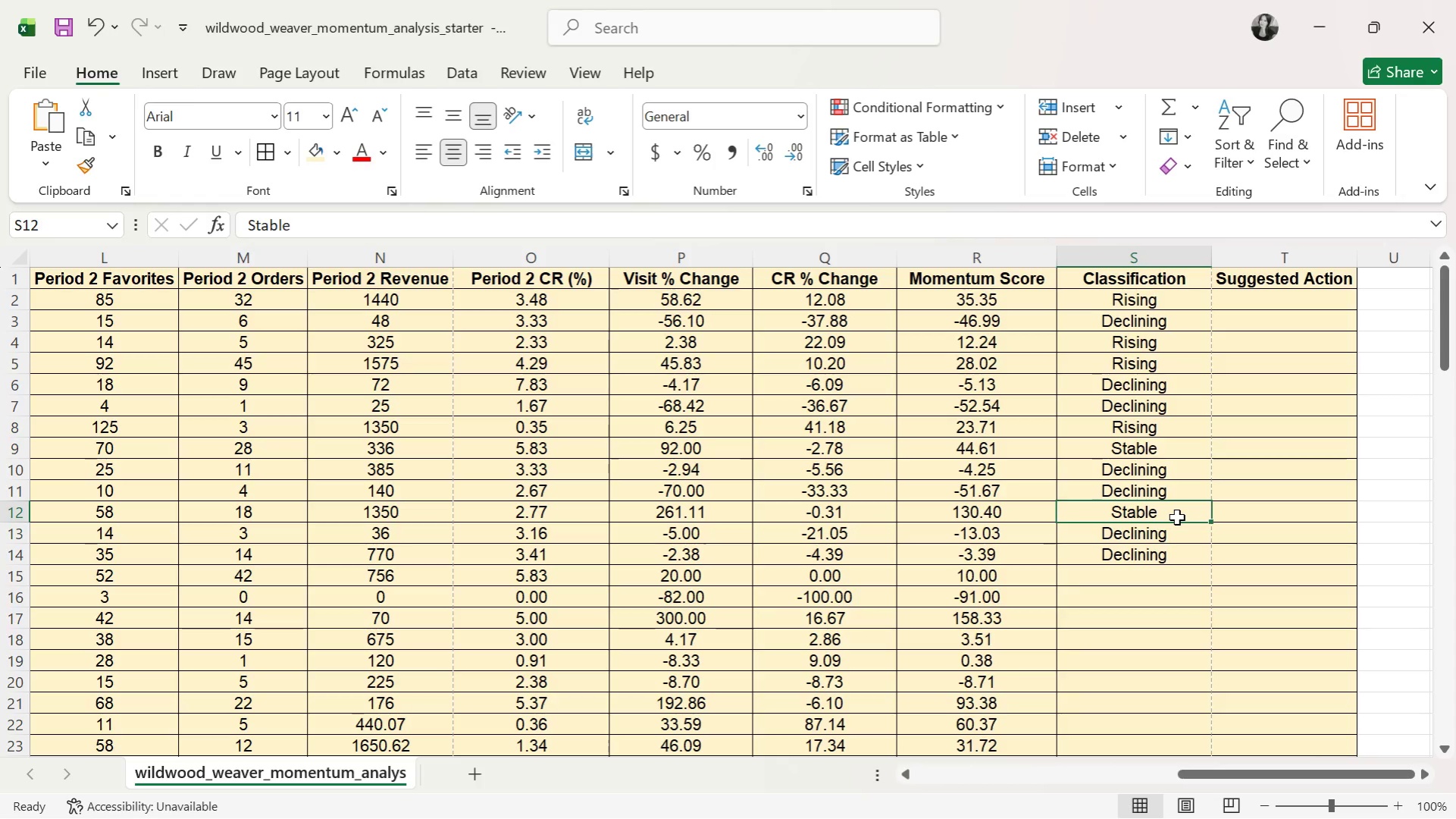 
key(ArrowDown)
 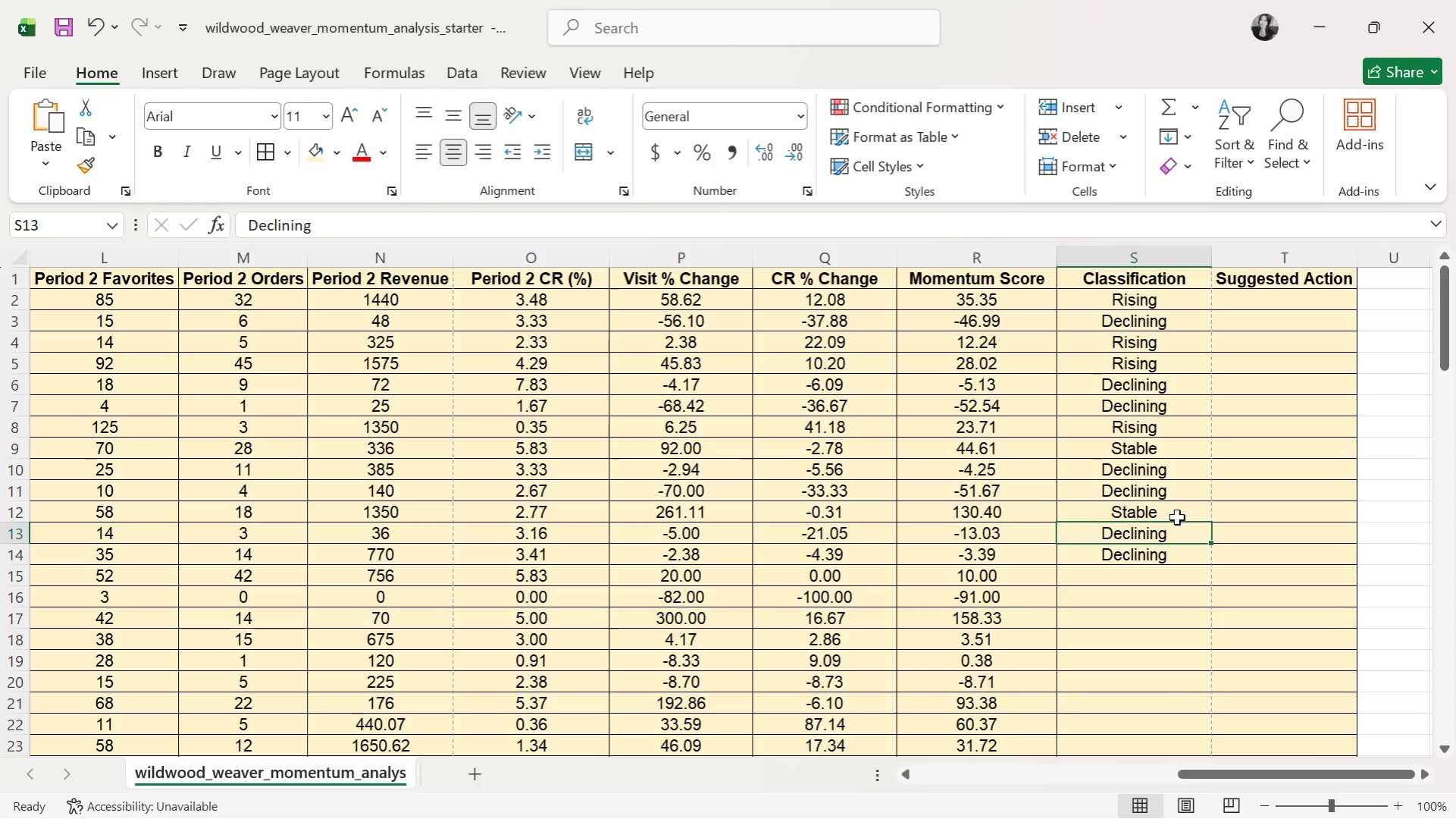 
key(ArrowDown)
 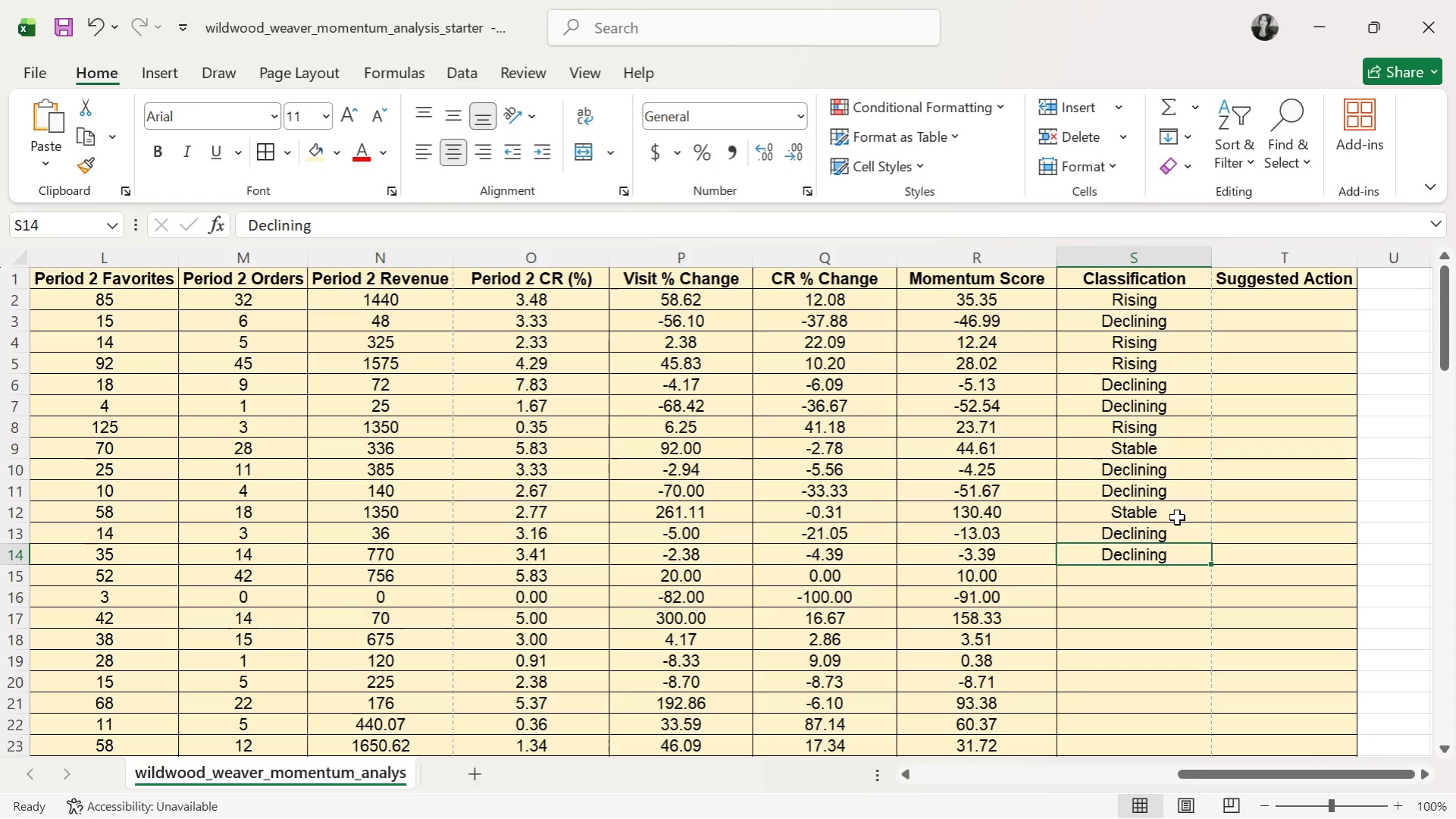 
key(ArrowDown)
 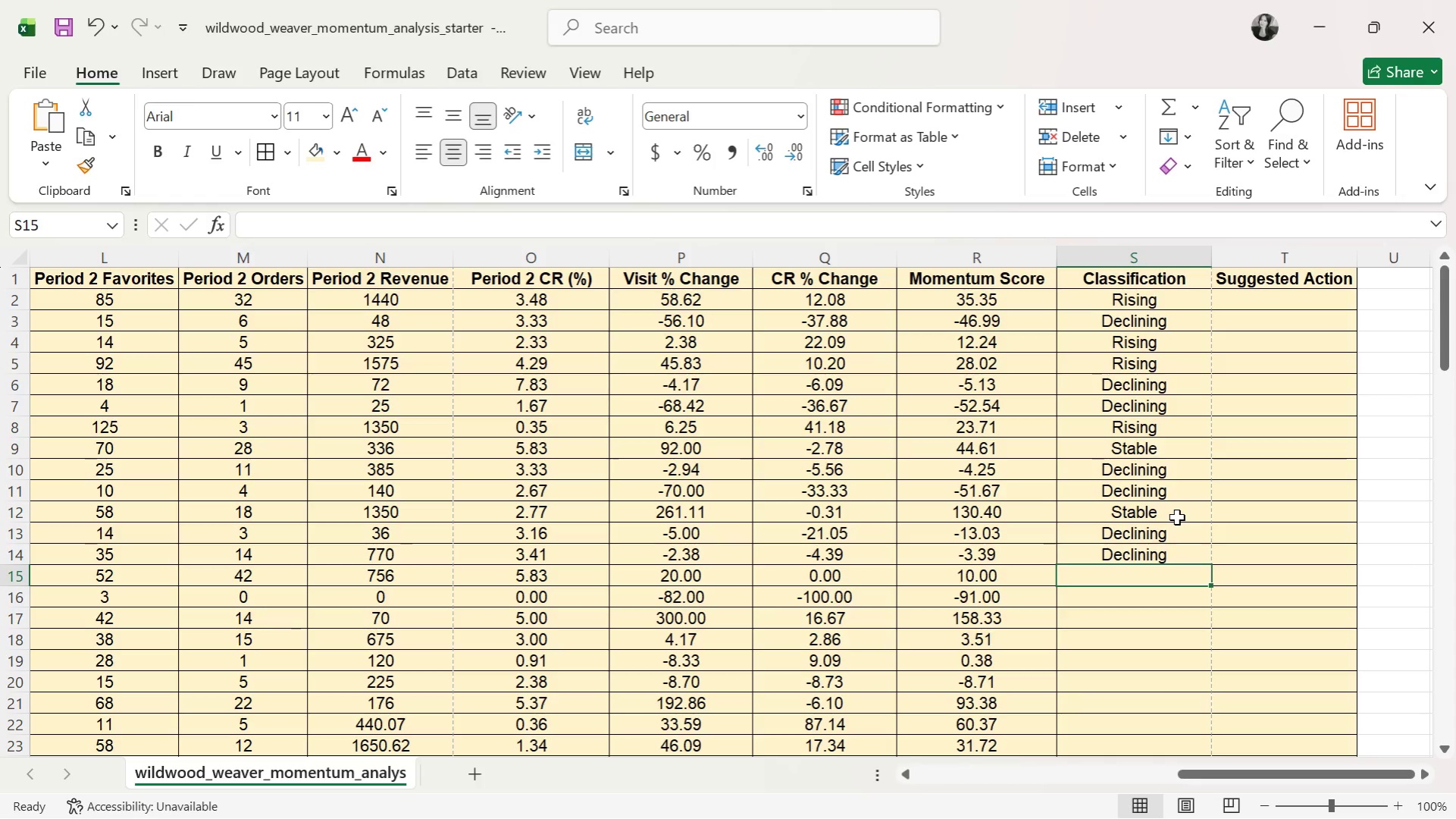 
key(S)
 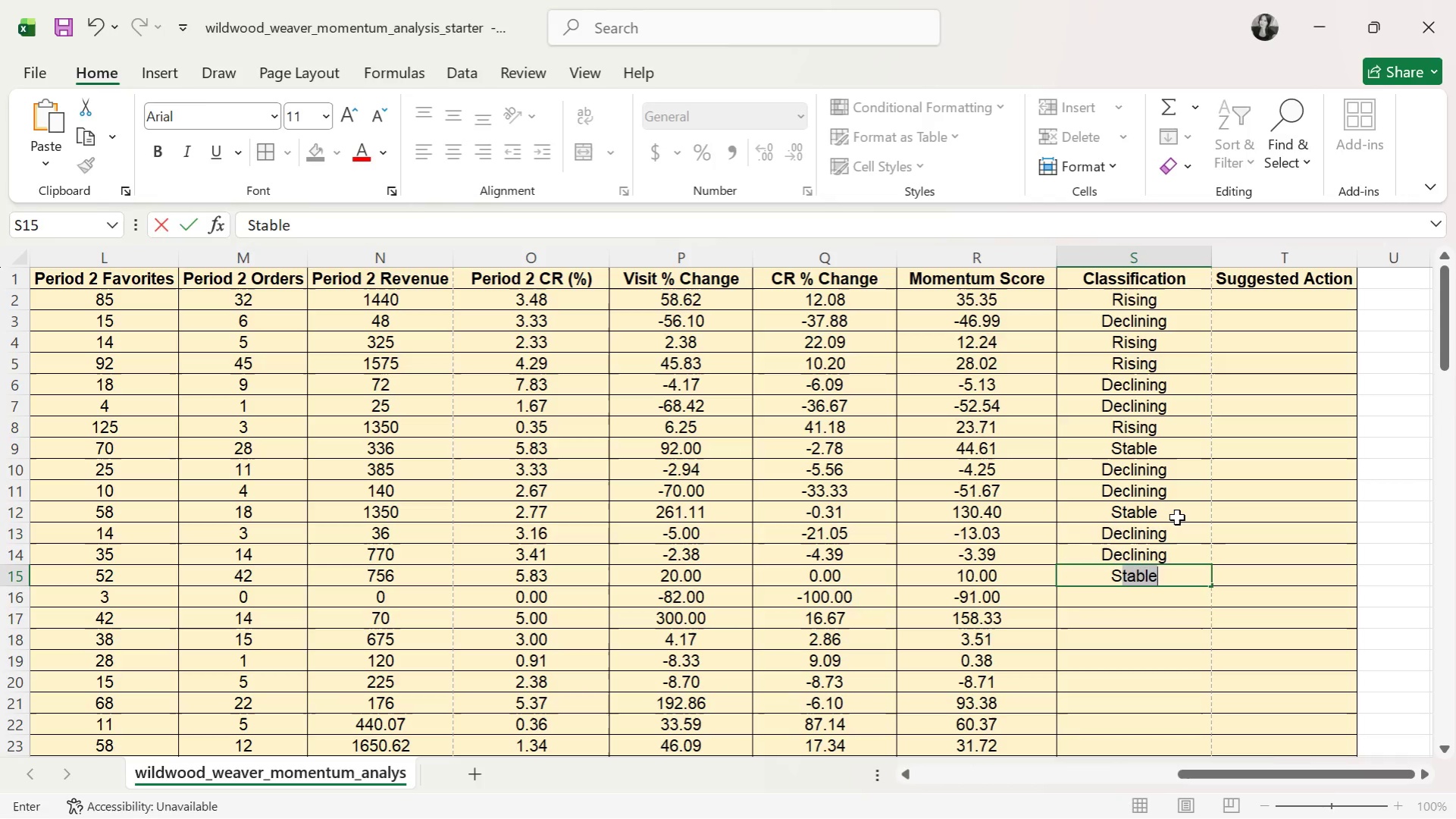 
key(ArrowDown)
 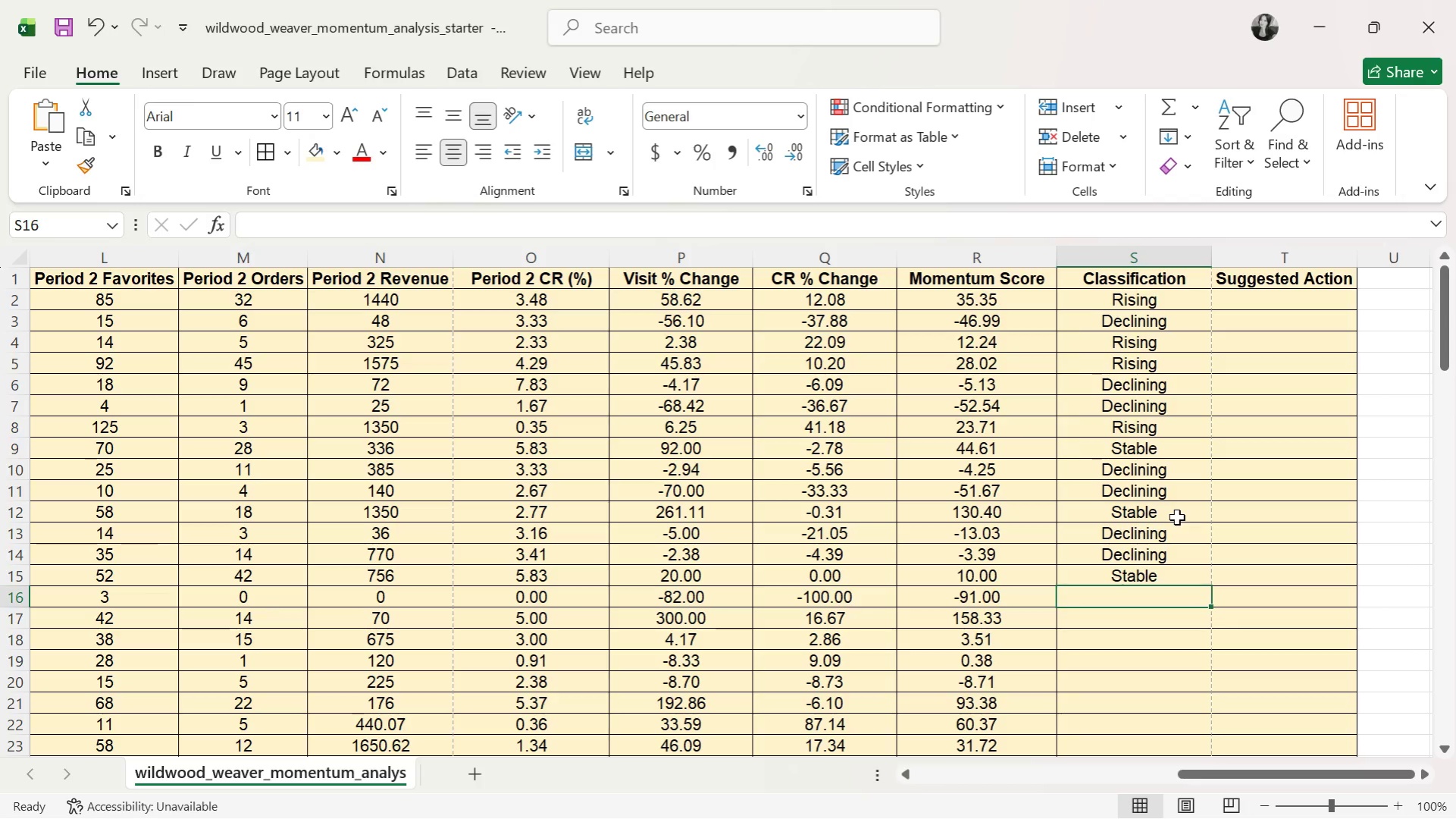 
key(D)
 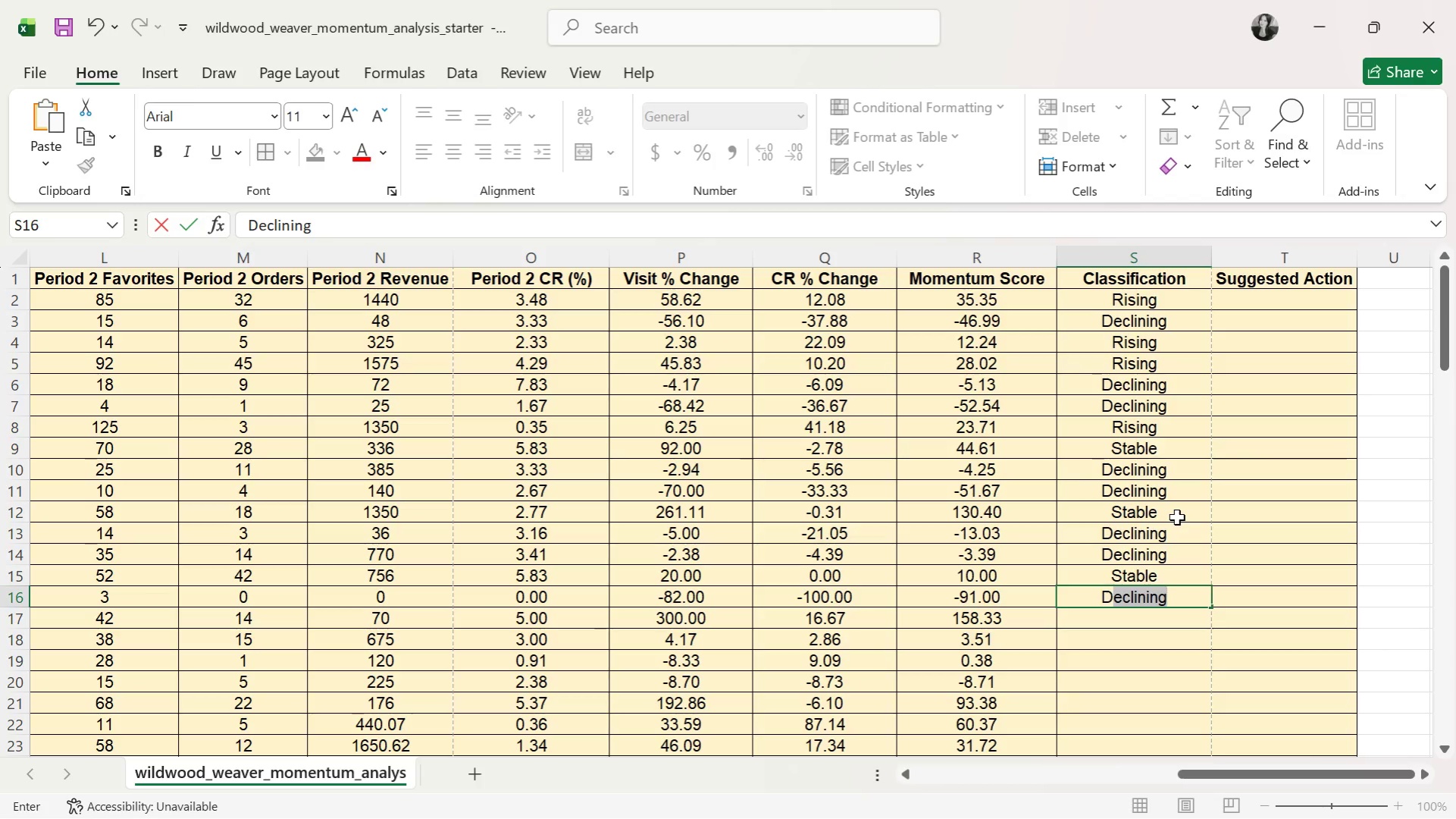 
key(ArrowDown)
 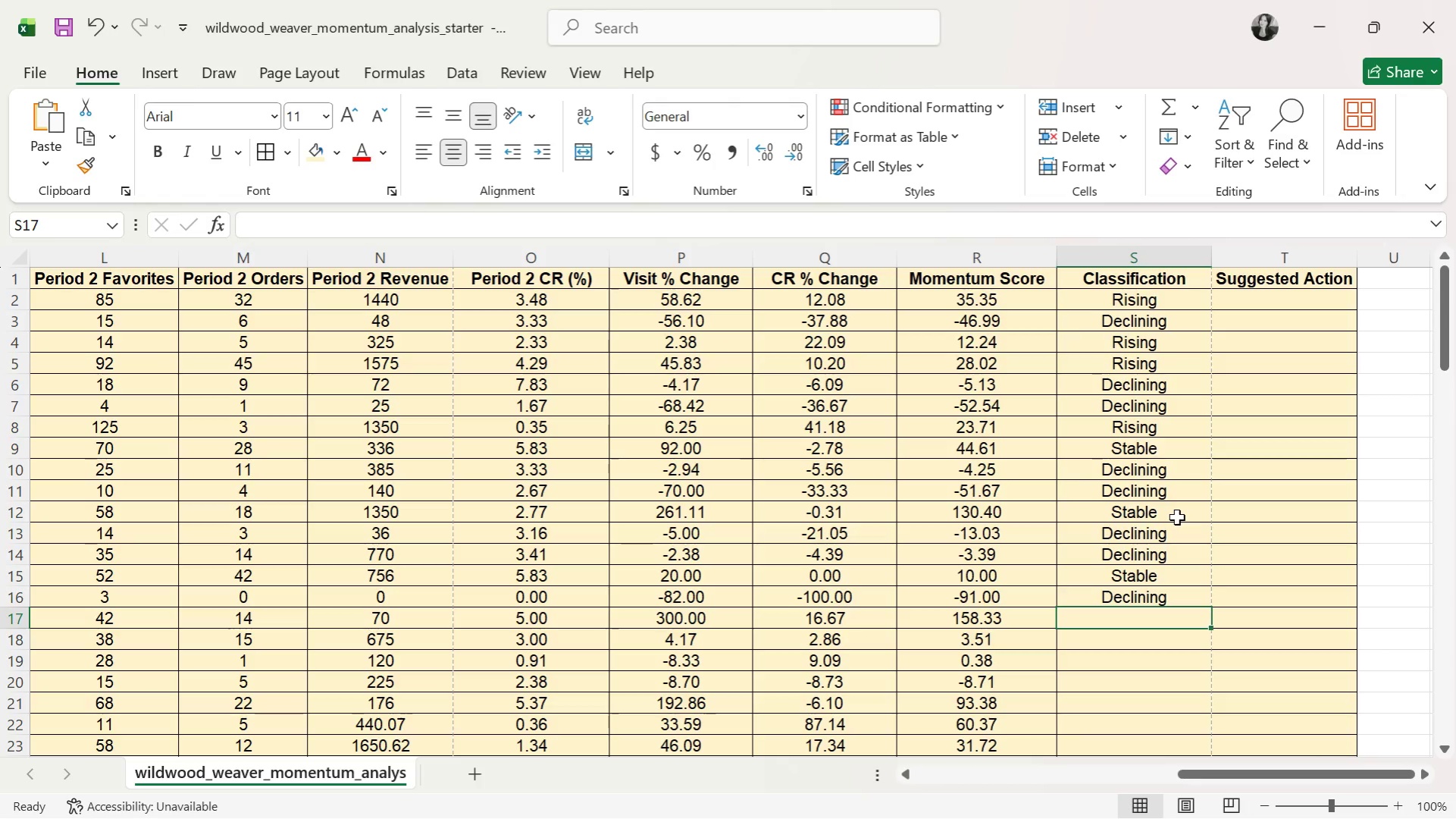 
key(ArrowLeft)
 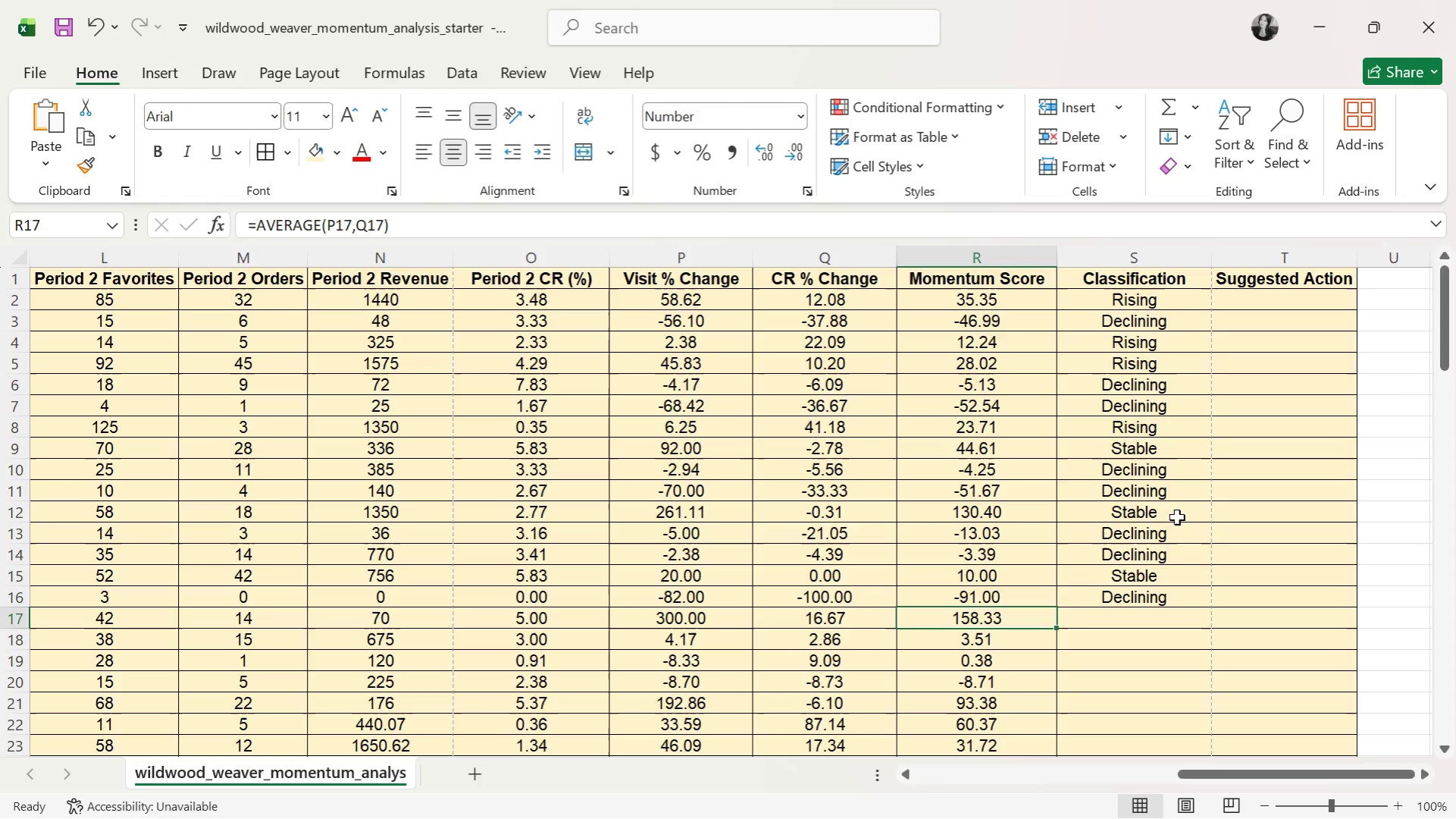 
key(ArrowUp)
 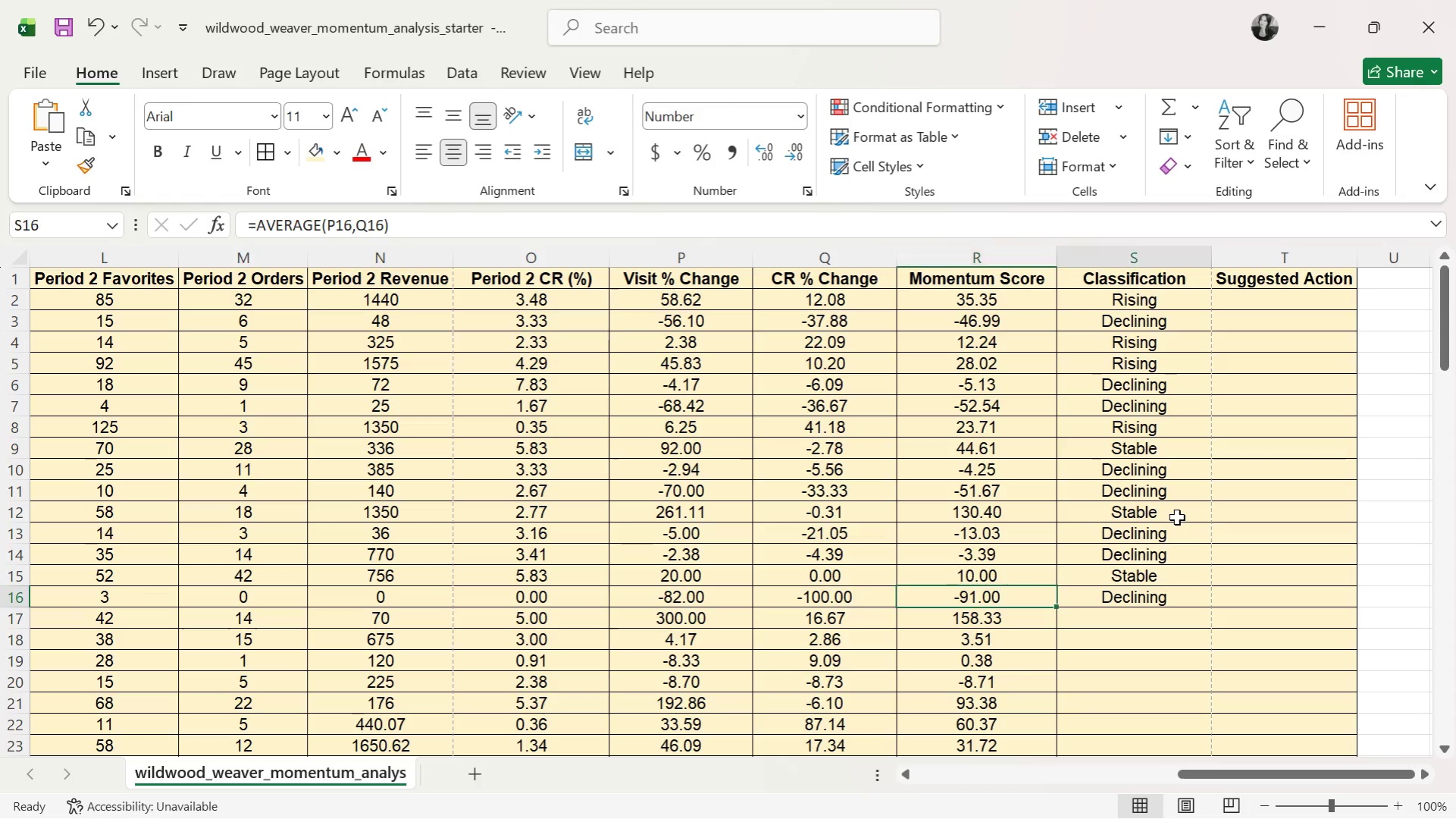 
key(ArrowRight)
 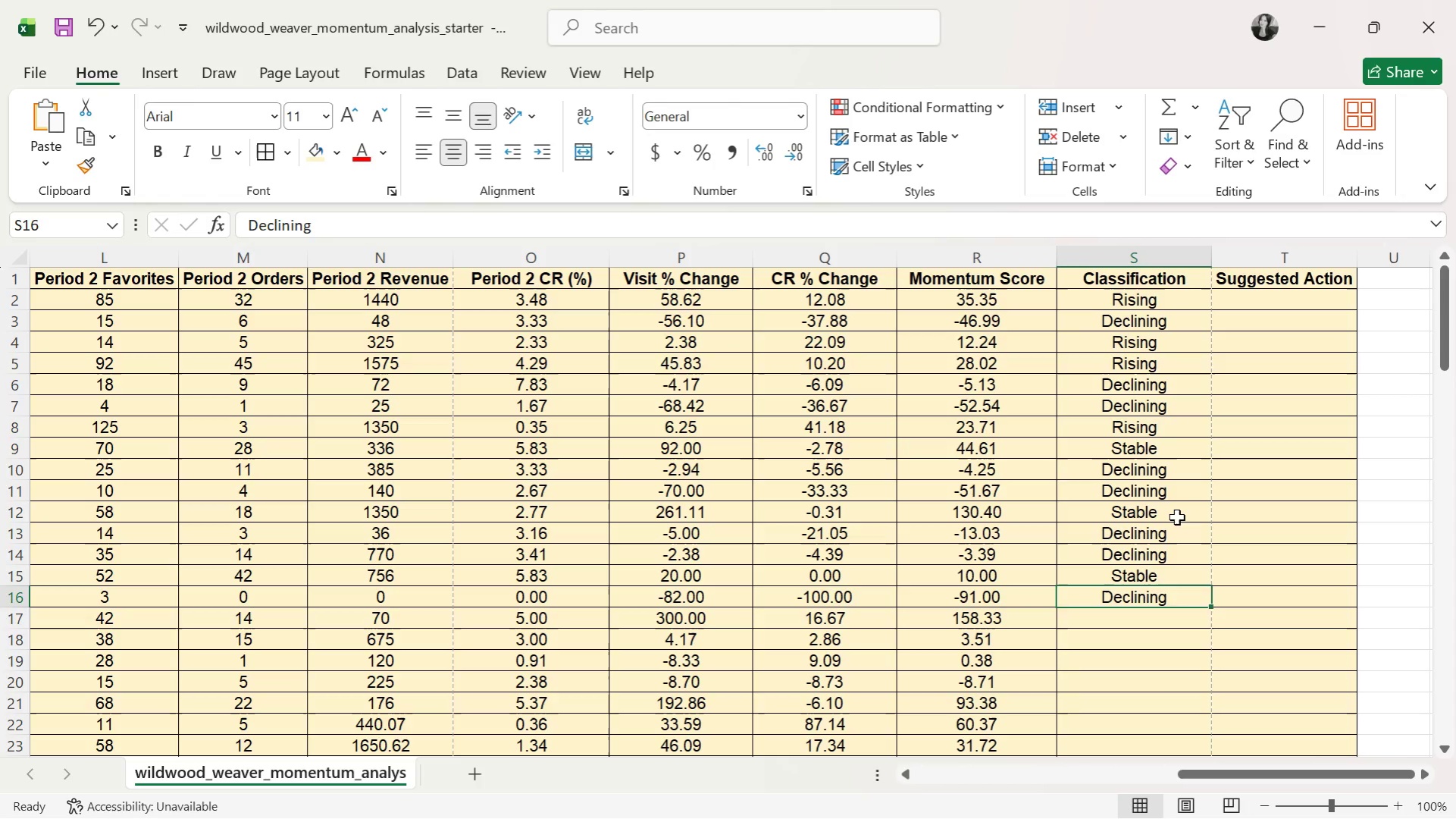 
key(ArrowDown)
 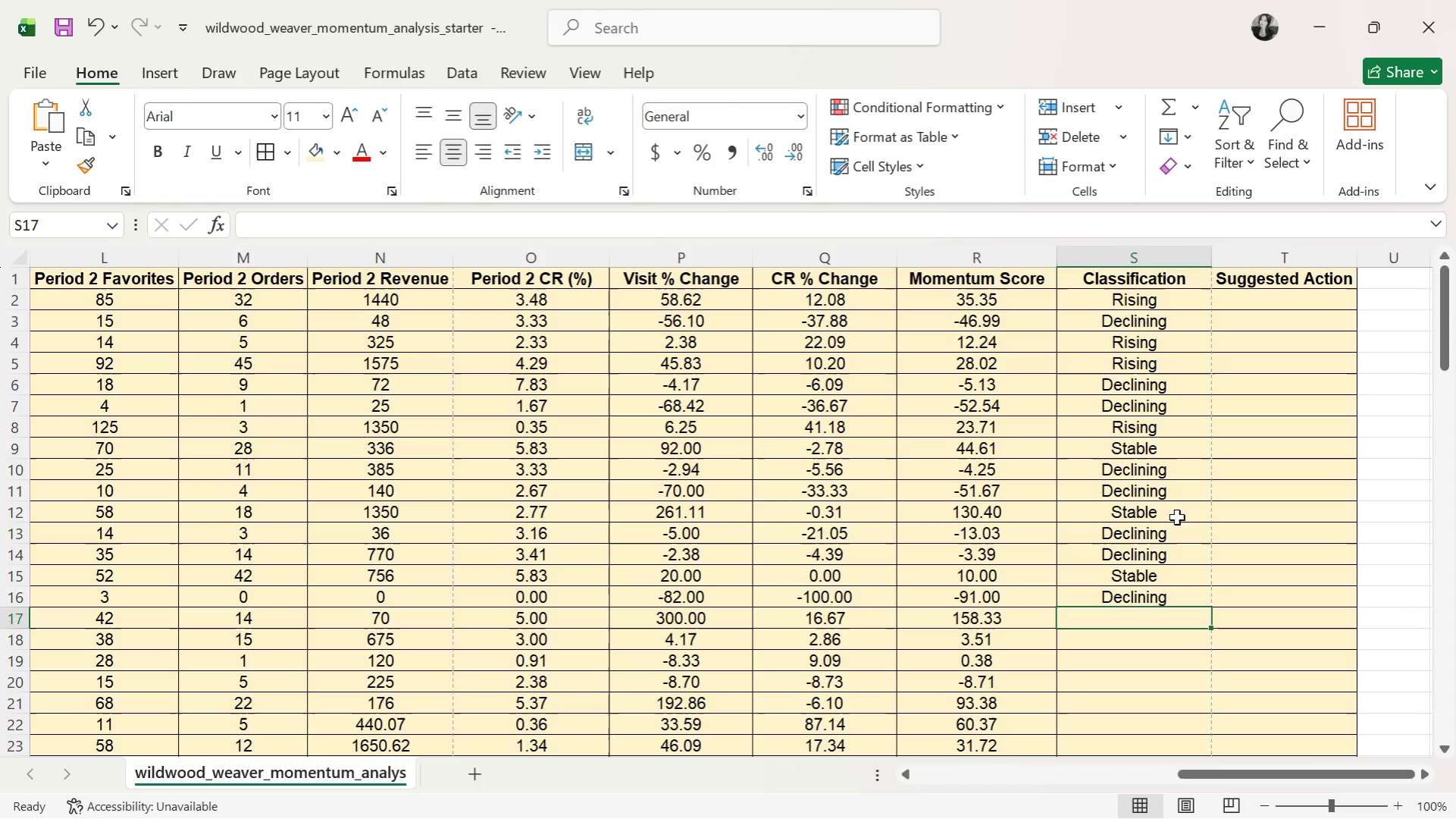 
key(R)
 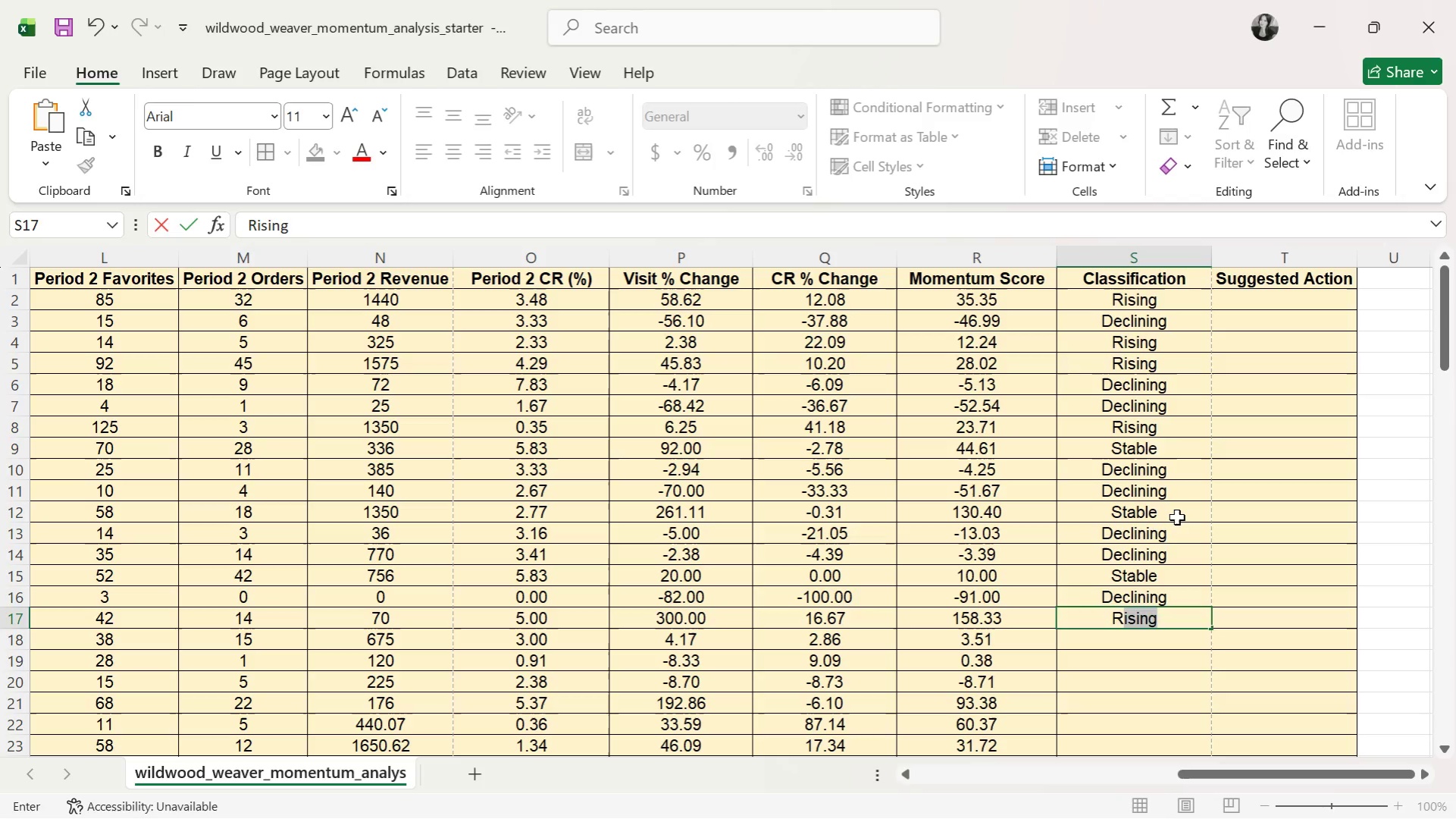 
key(ArrowDown)
 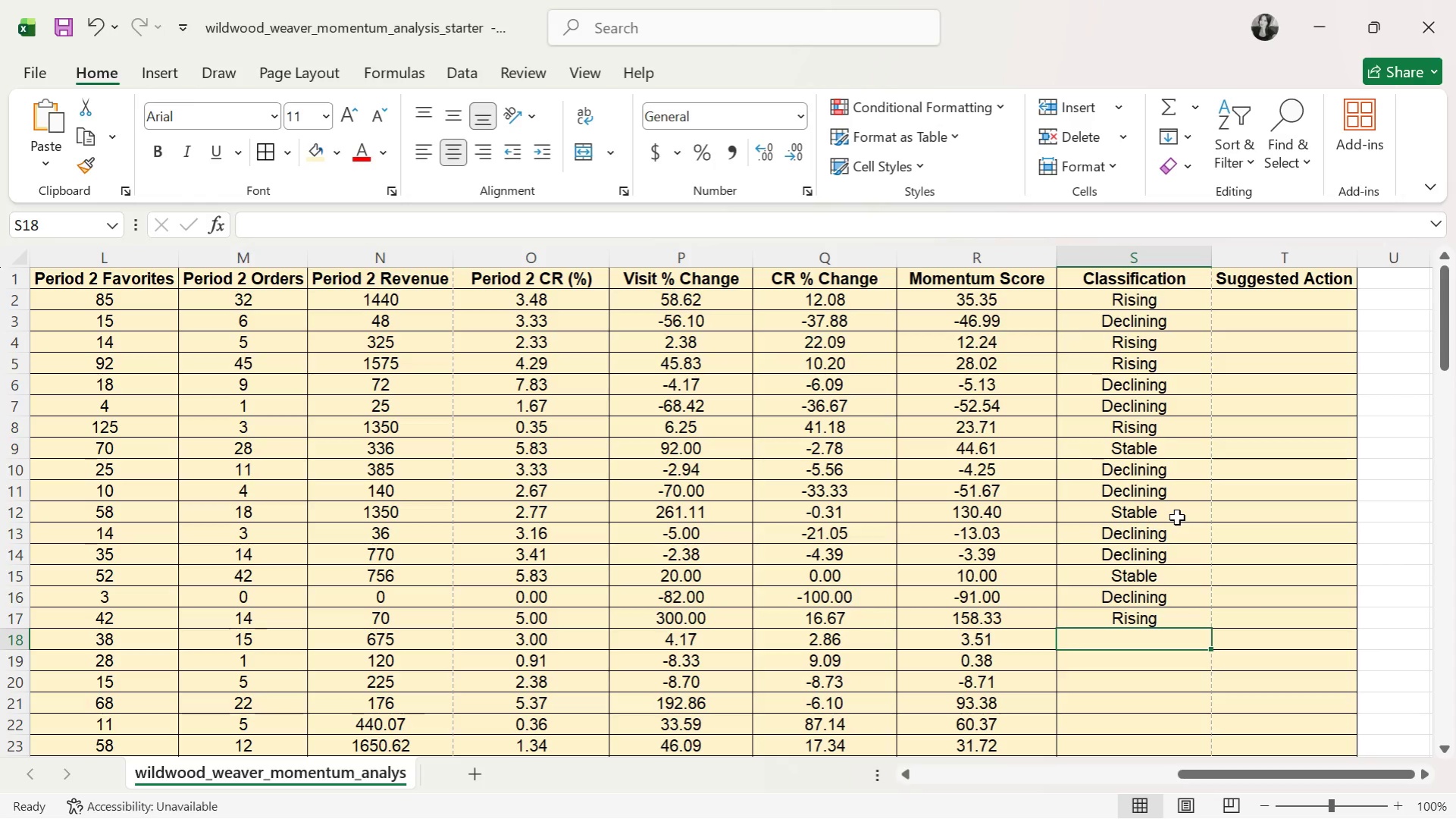 
key(R)
 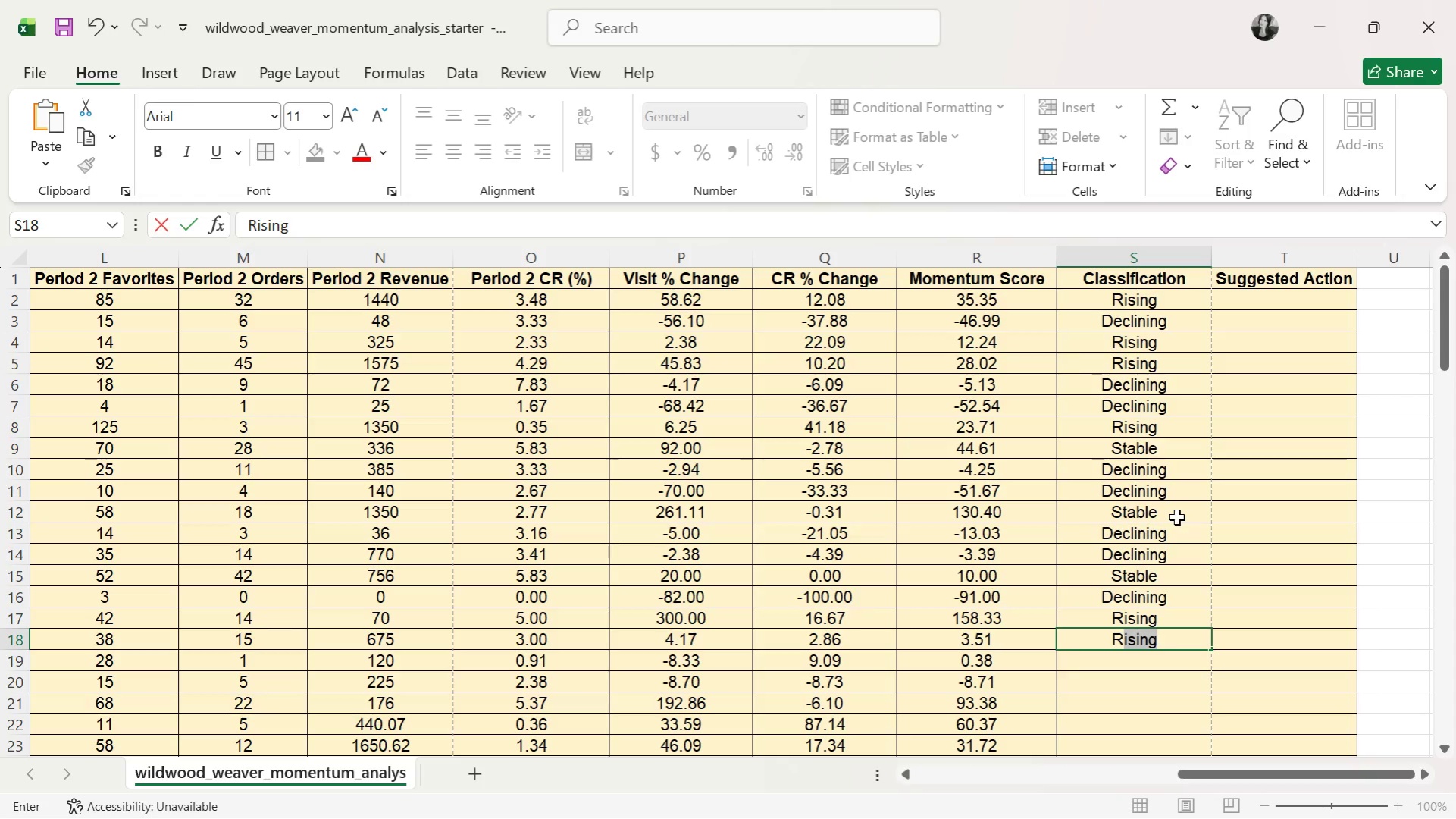 
key(ArrowDown)
 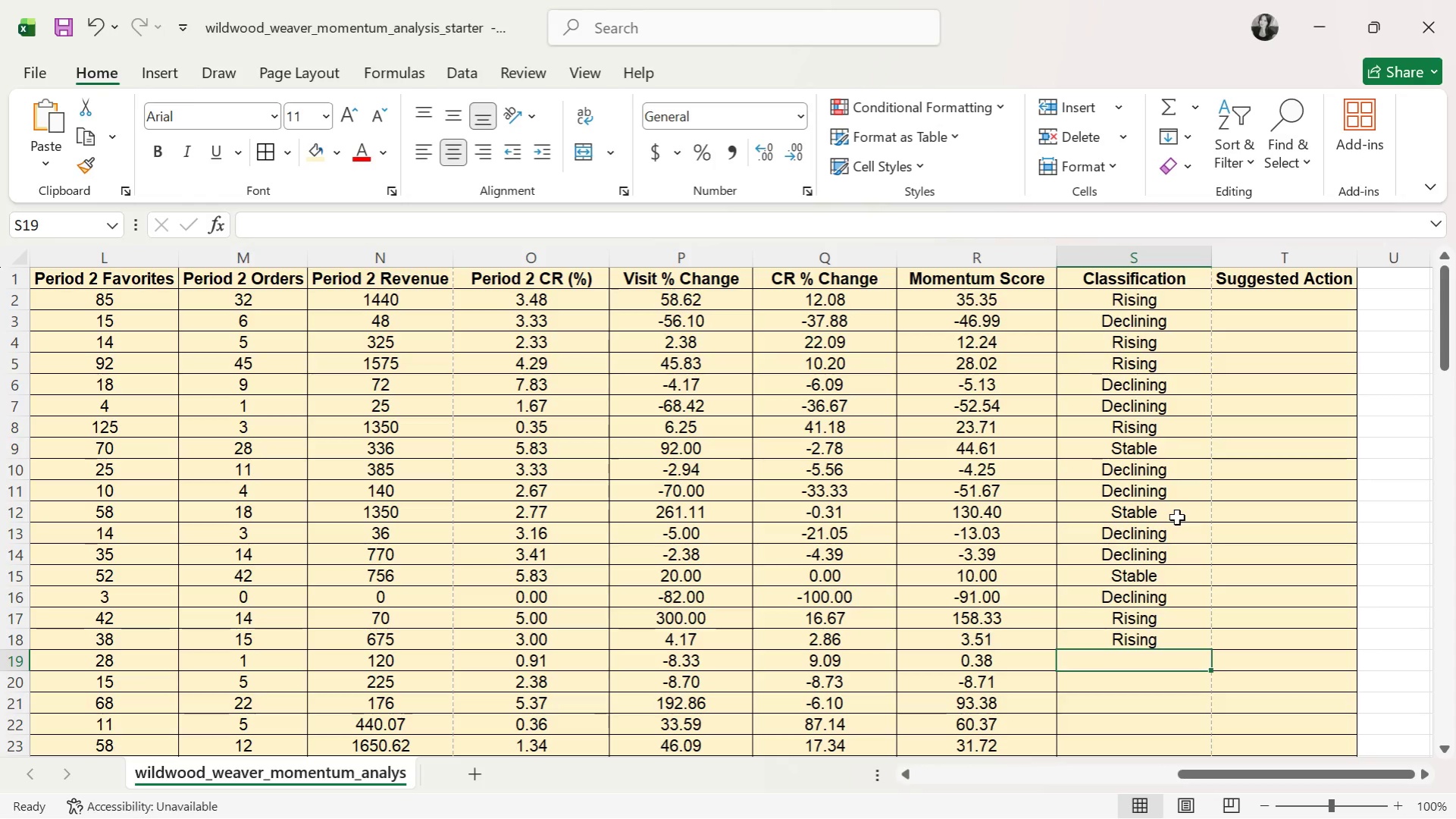 
key(S)
 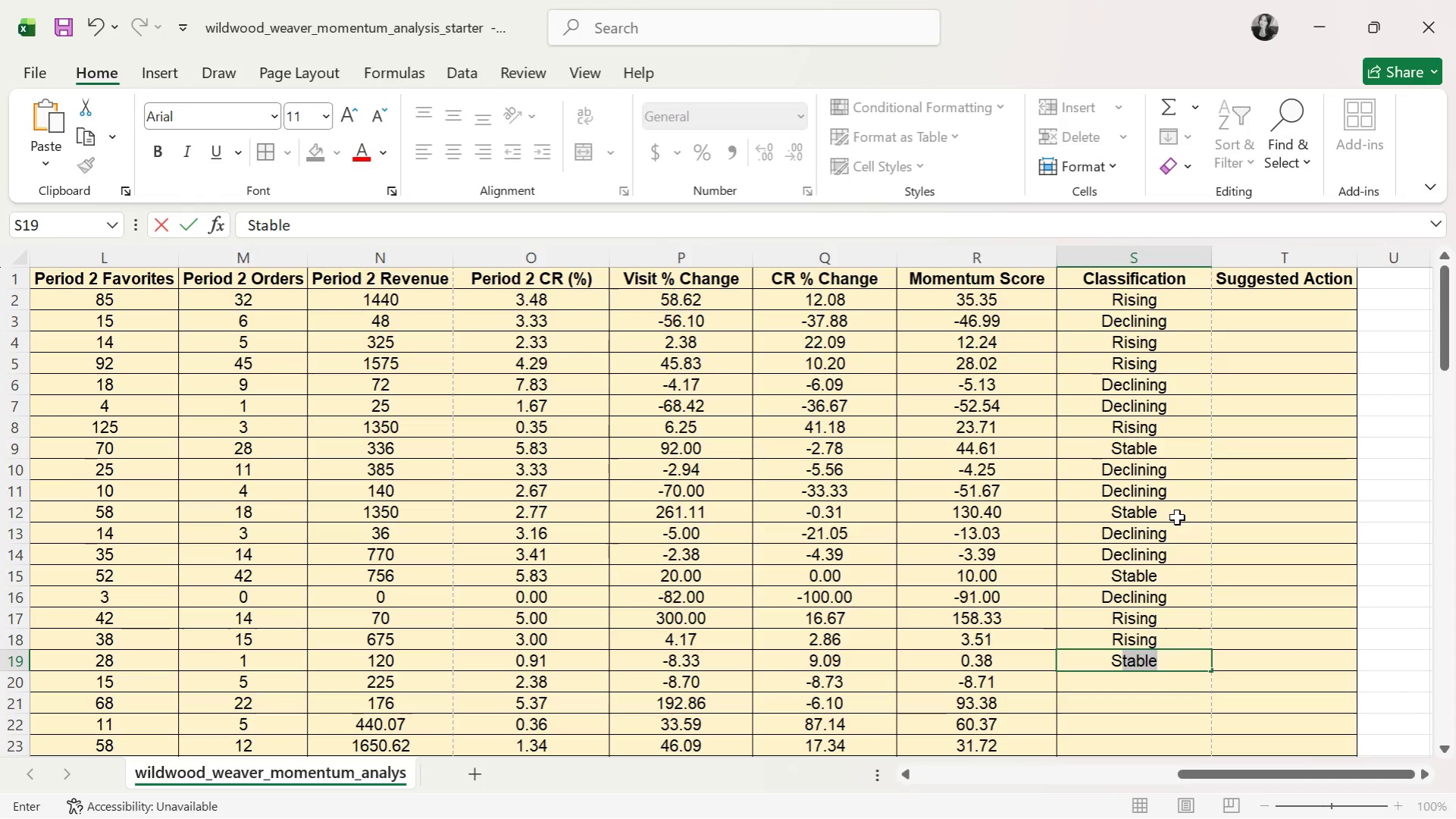 
key(ArrowDown)
 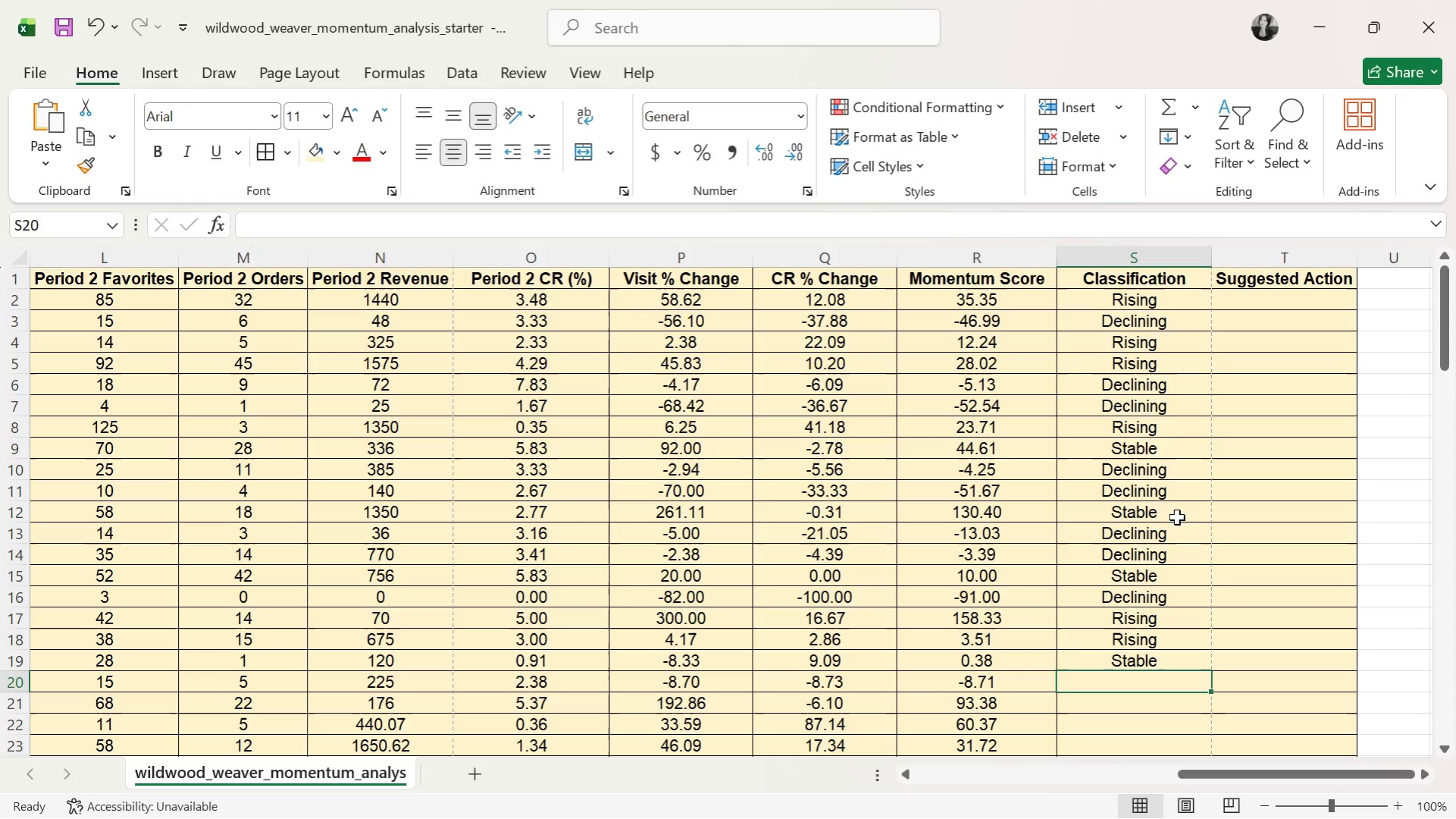 
key(D)
 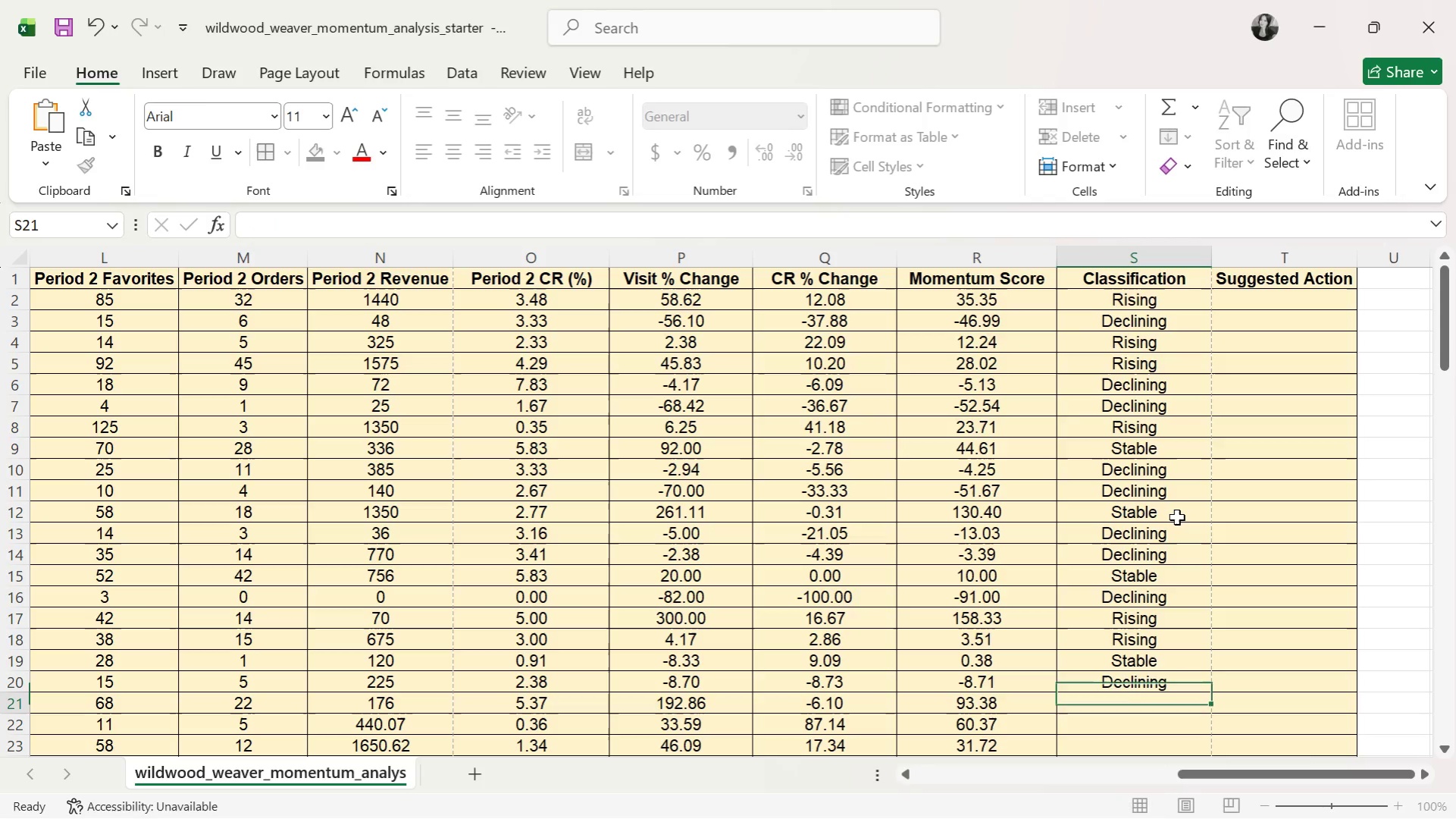 
key(ArrowDown)
 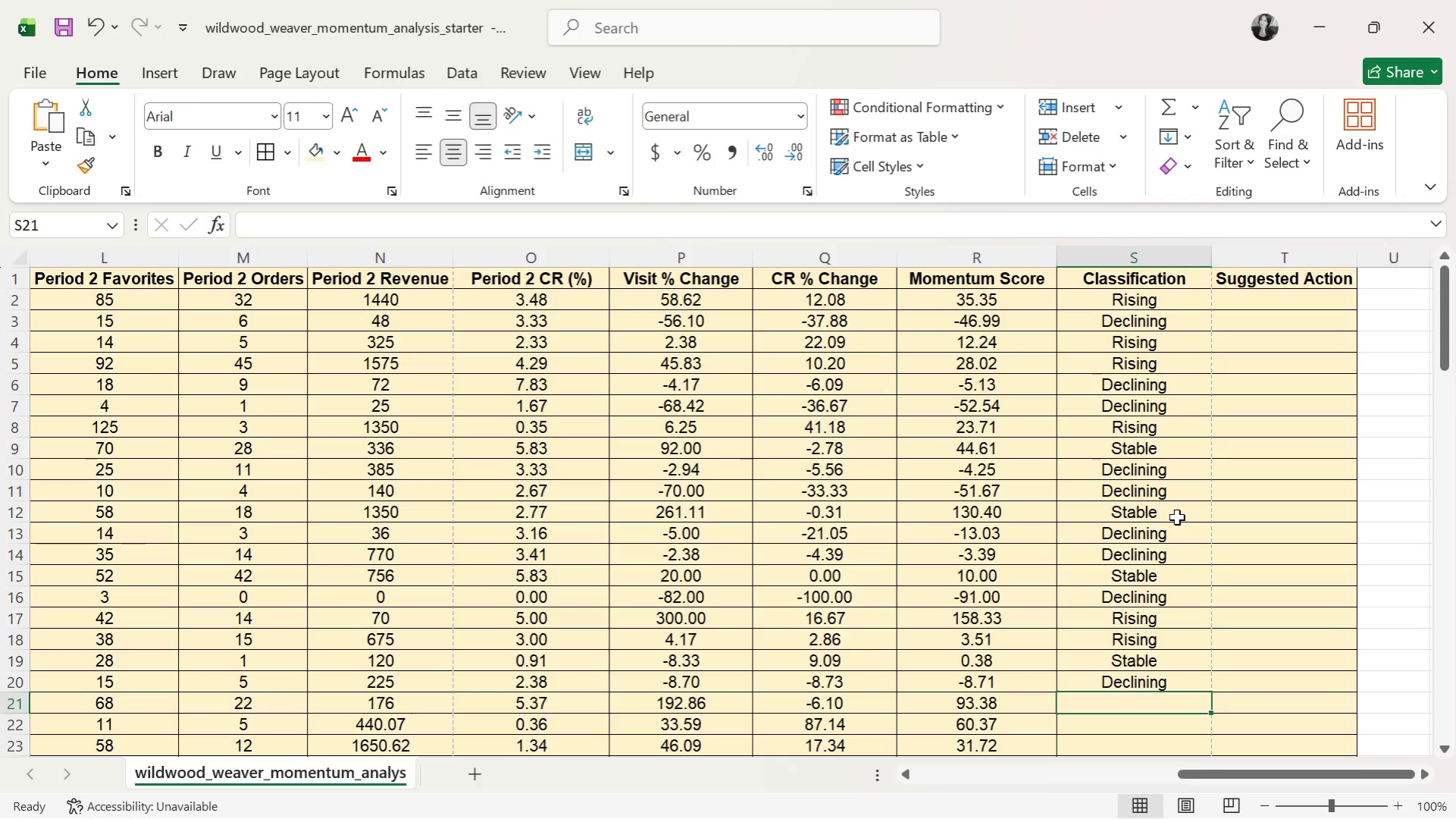 
key(S)
 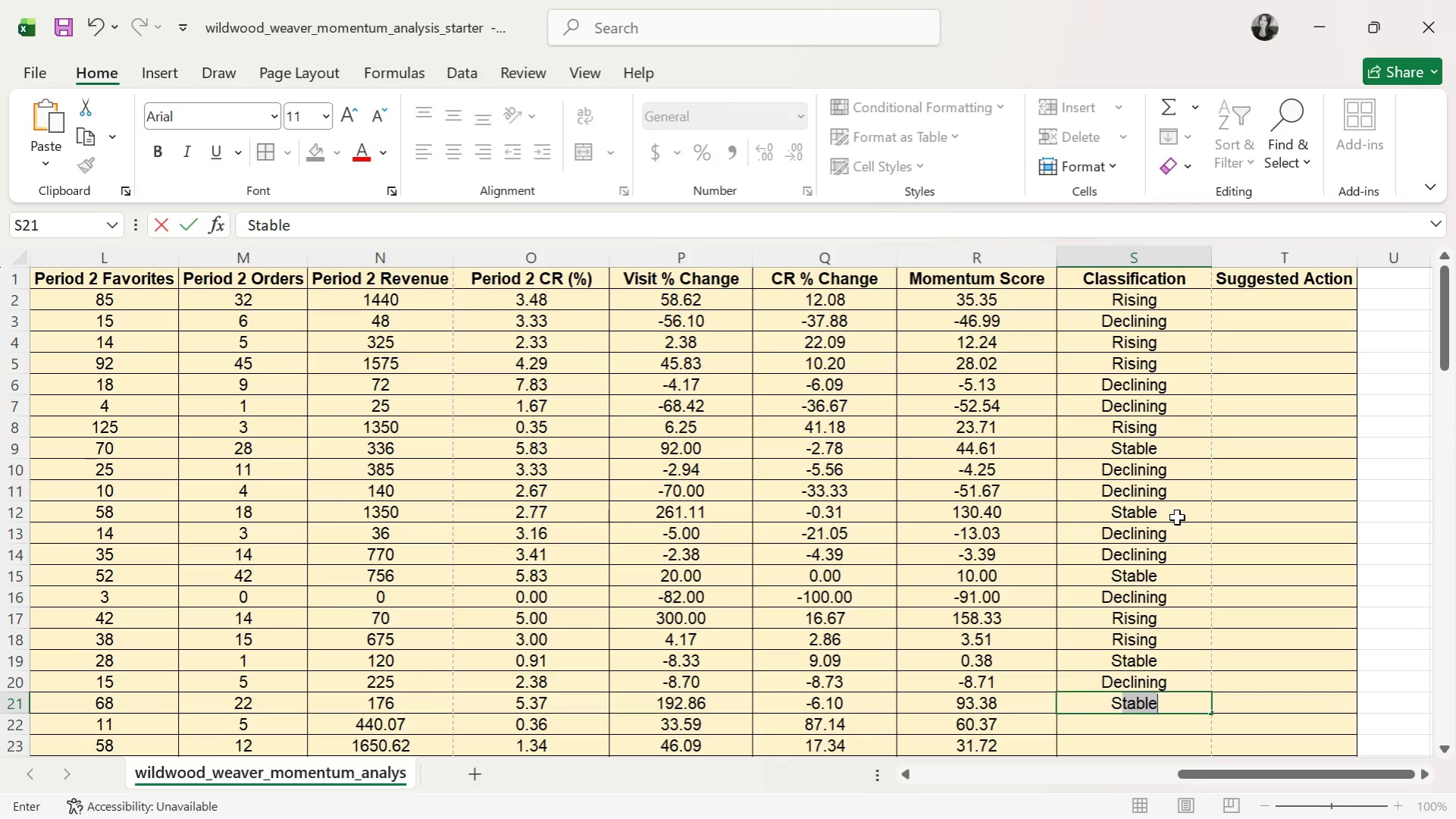 
key(ArrowDown)
 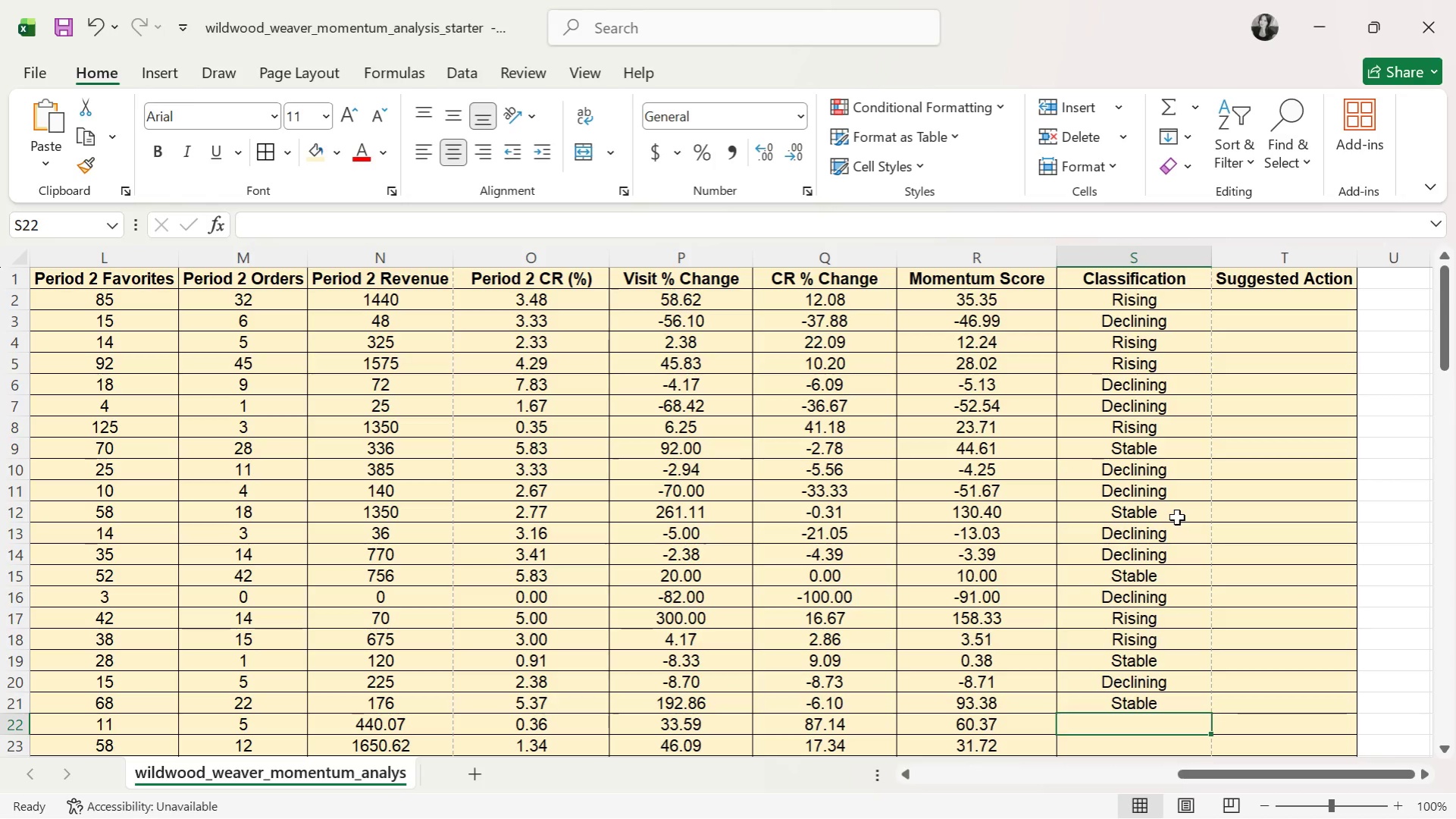 
key(R)
 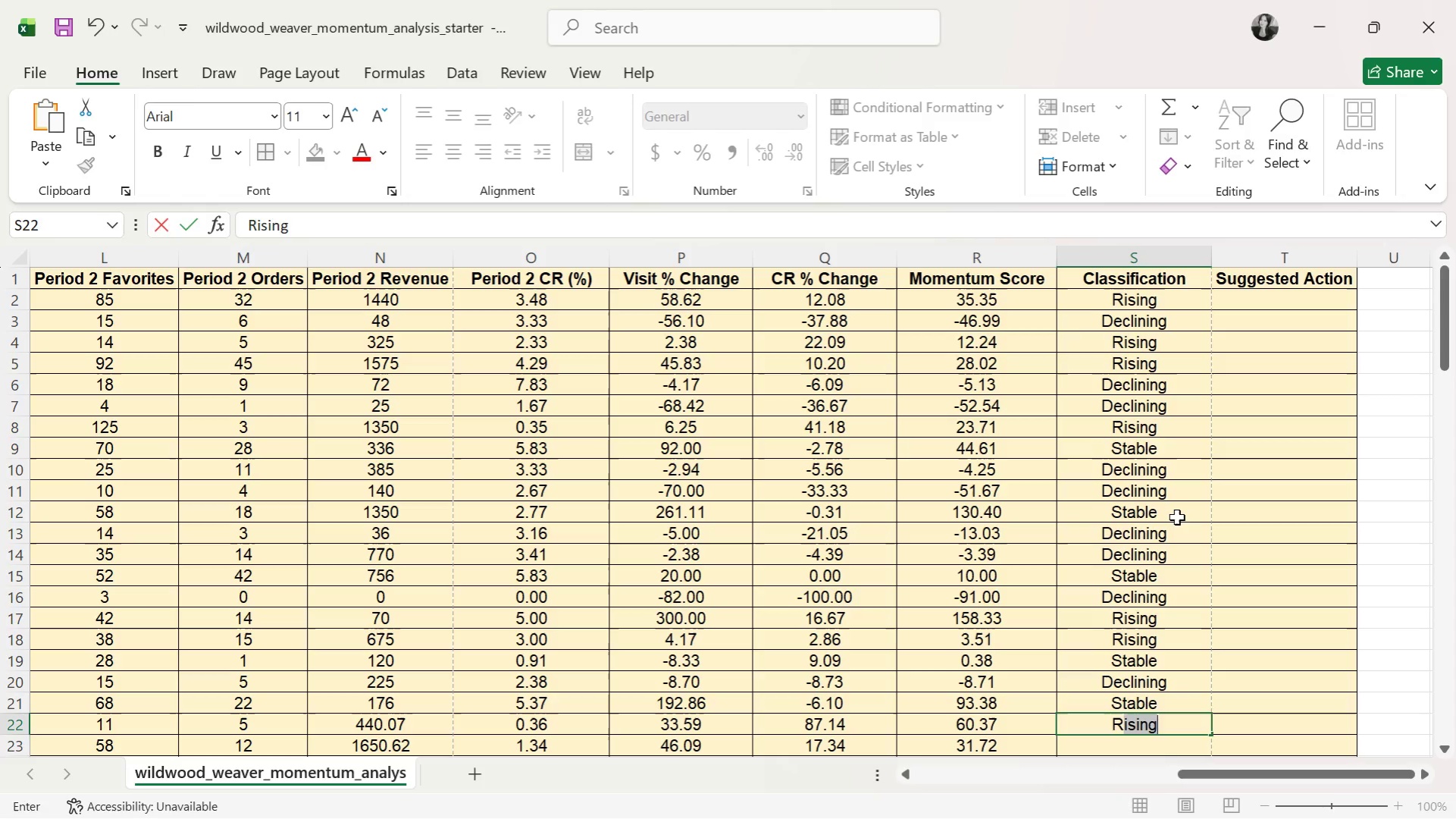 
key(ArrowDown)
 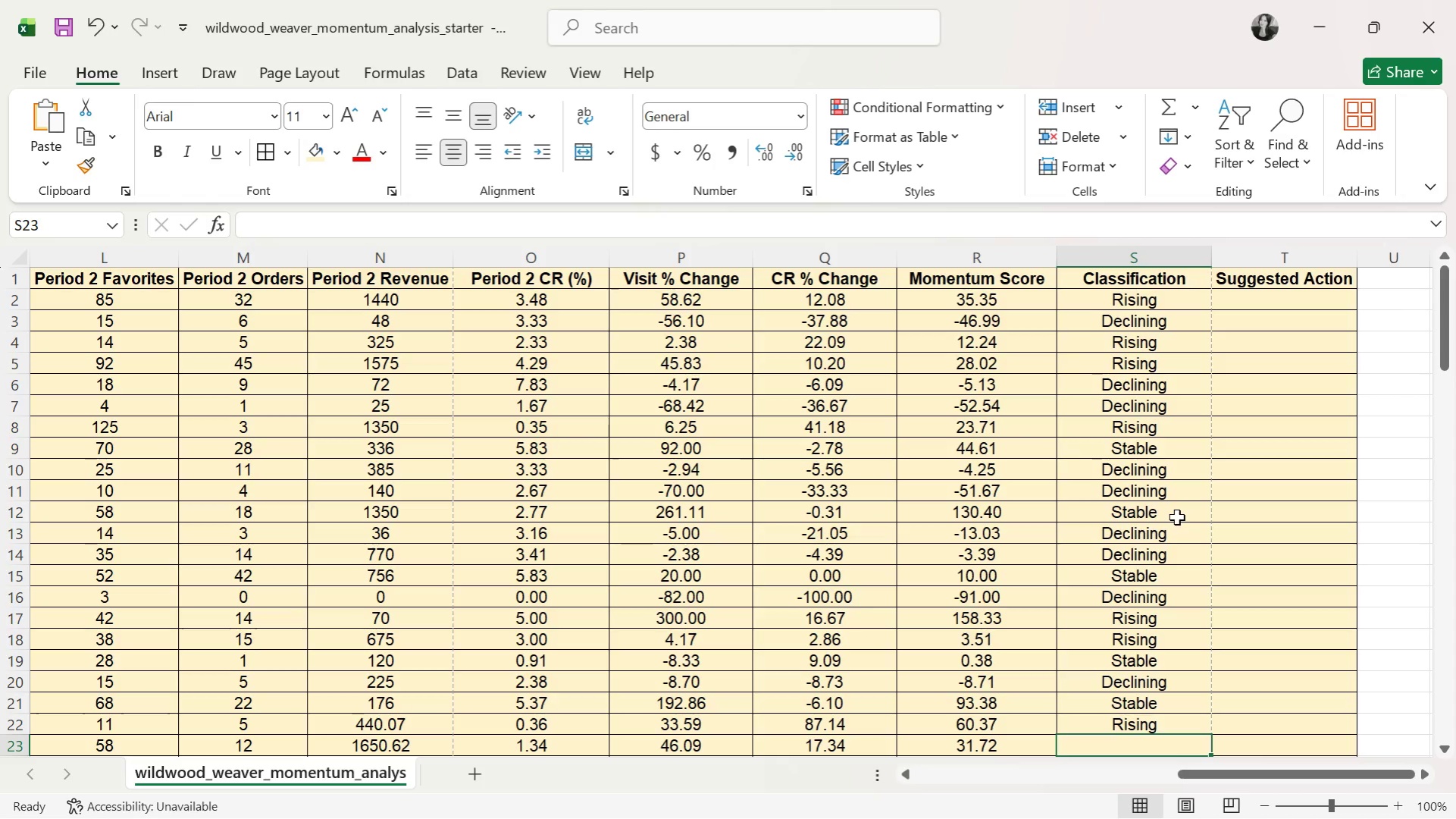 
key(R)
 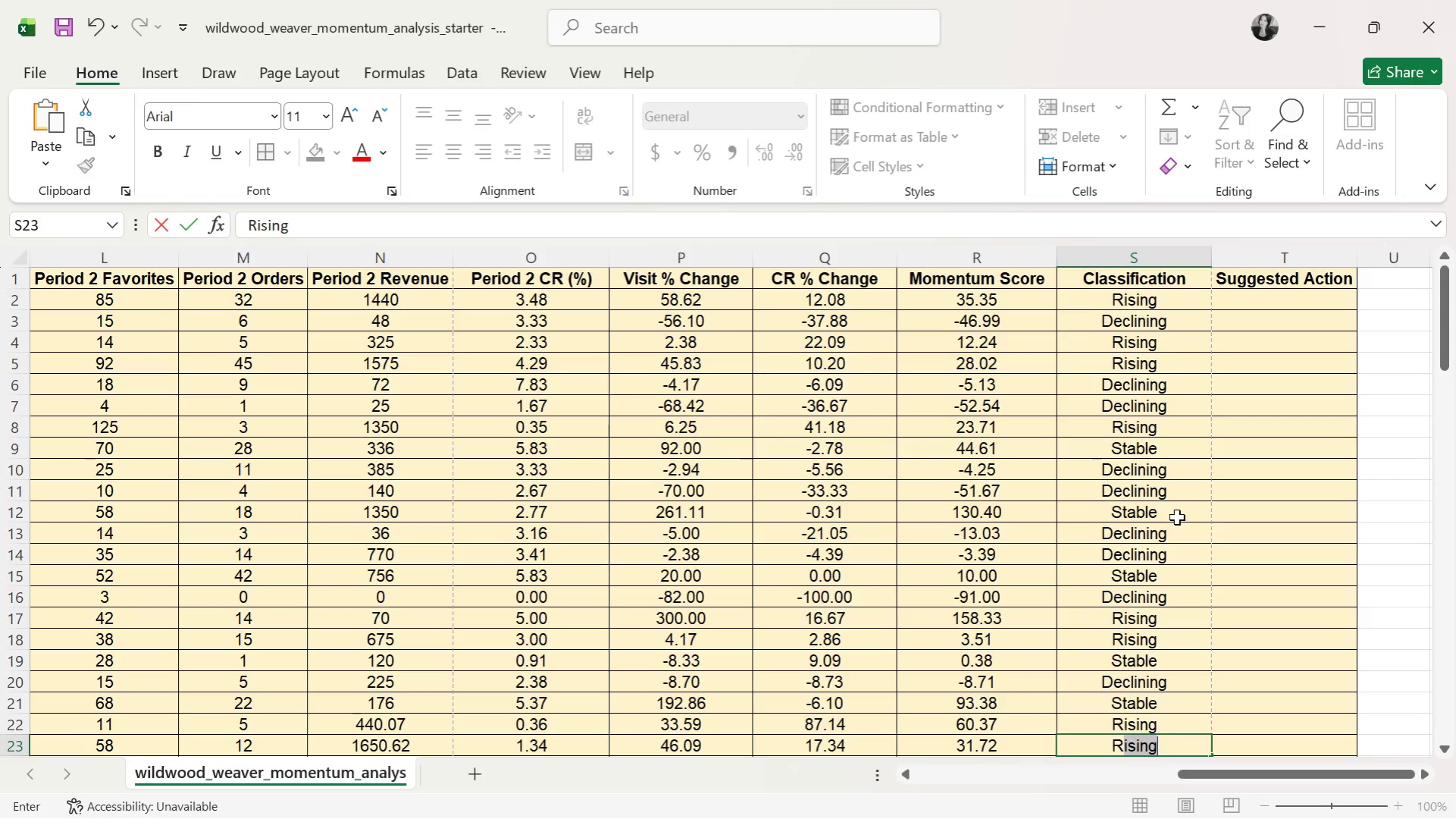 
key(ArrowDown)
 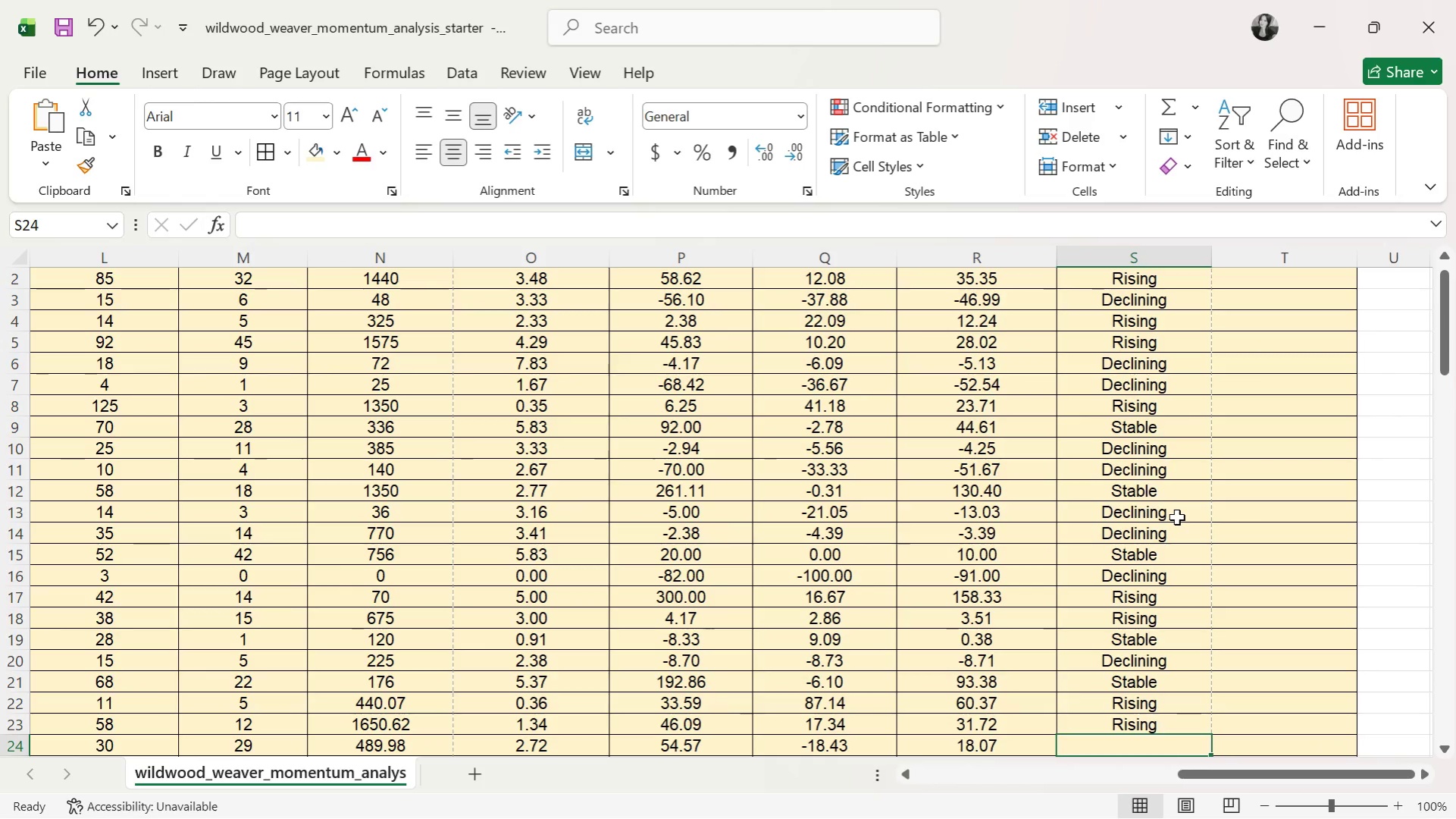 
wait(5.52)
 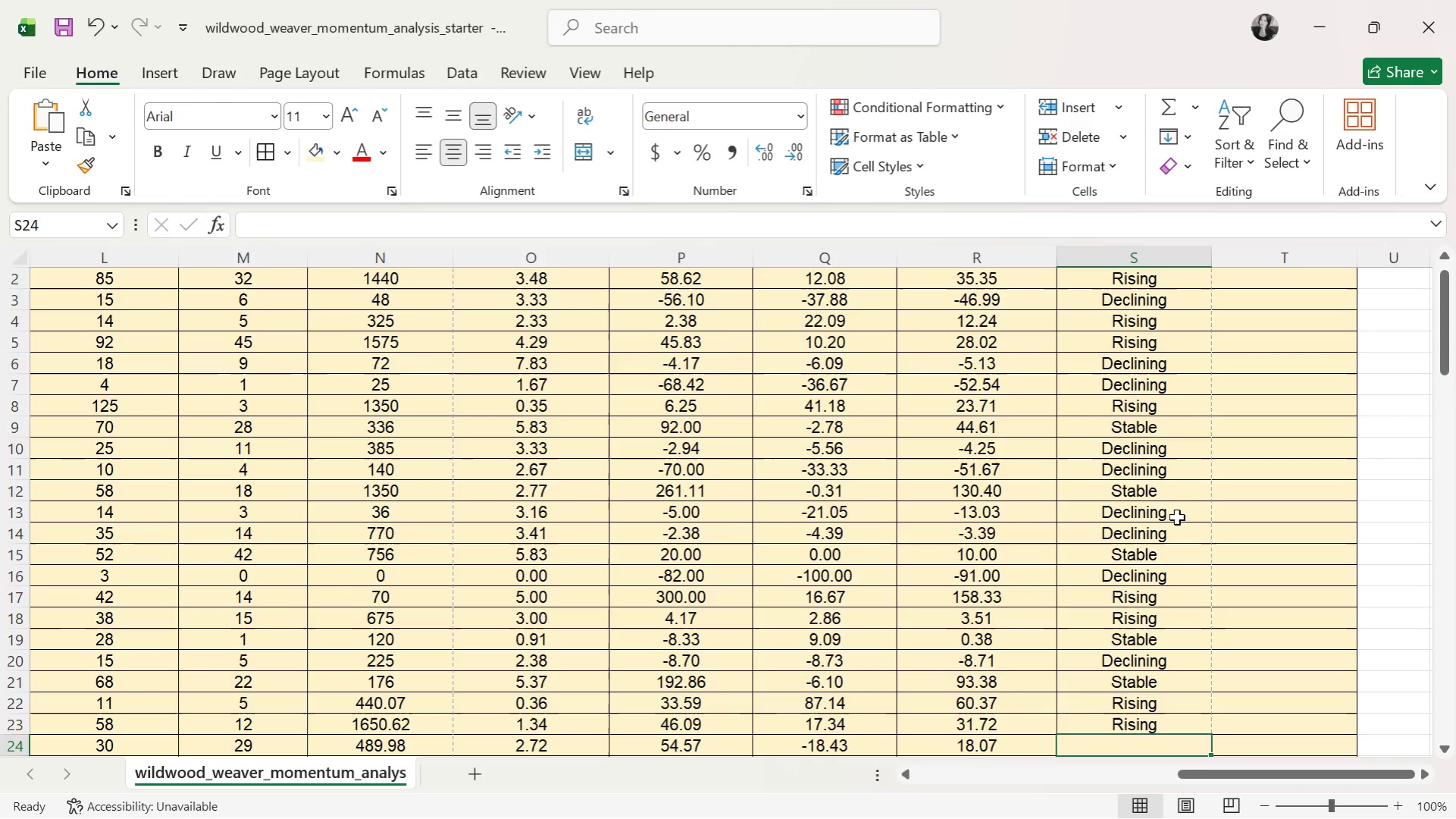 
key(S)
 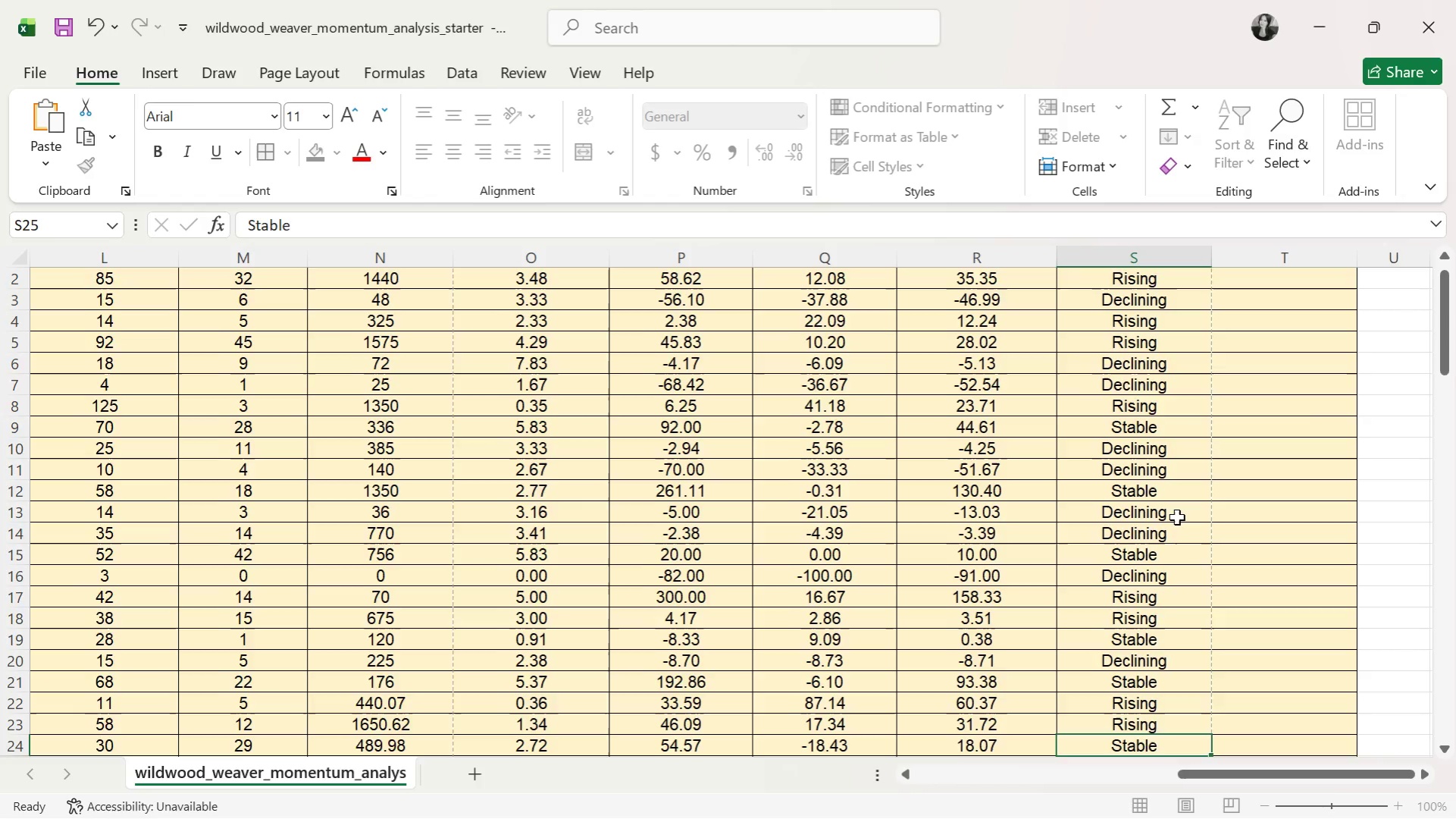 
key(ArrowDown)
 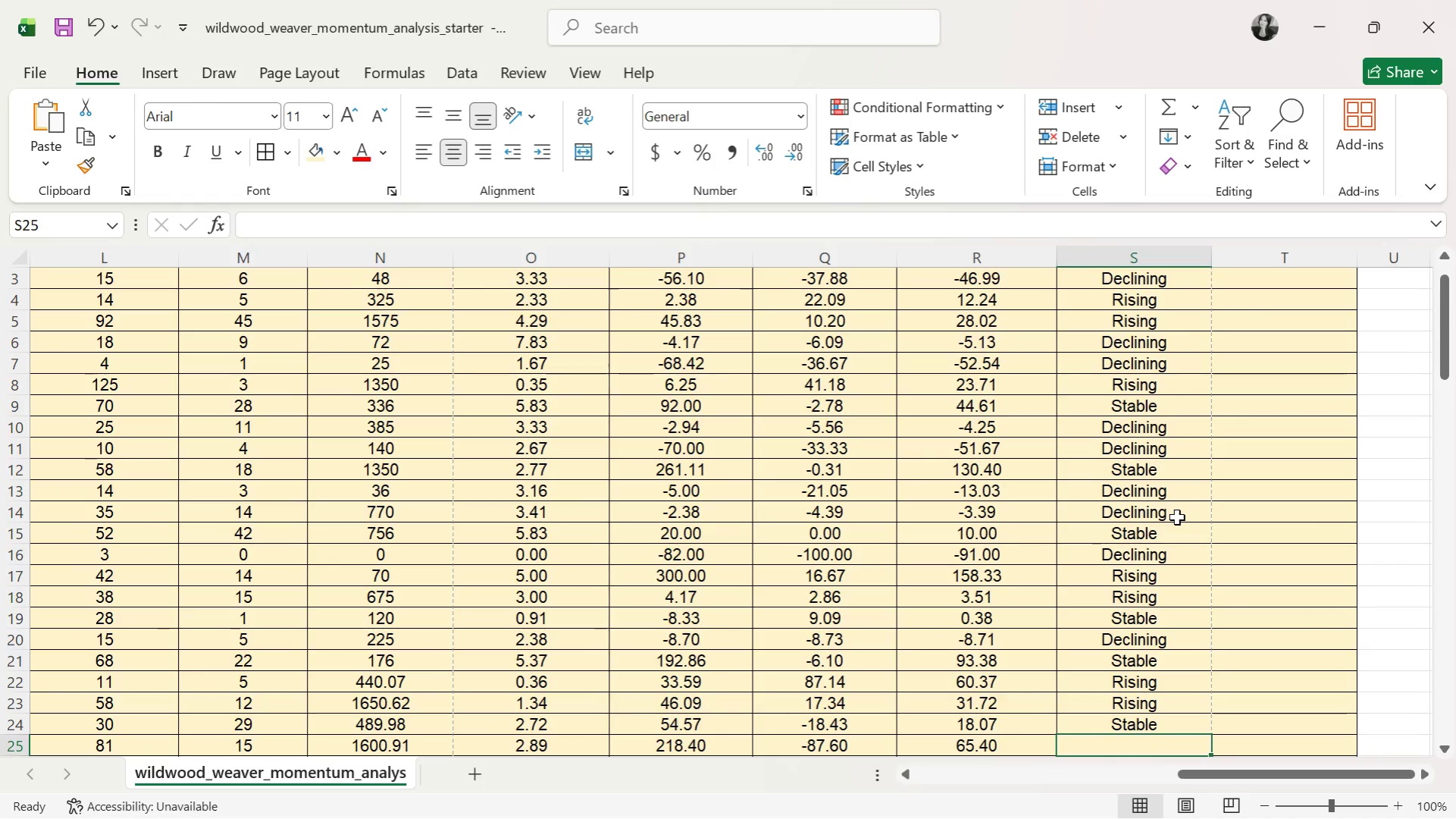 
key(S)
 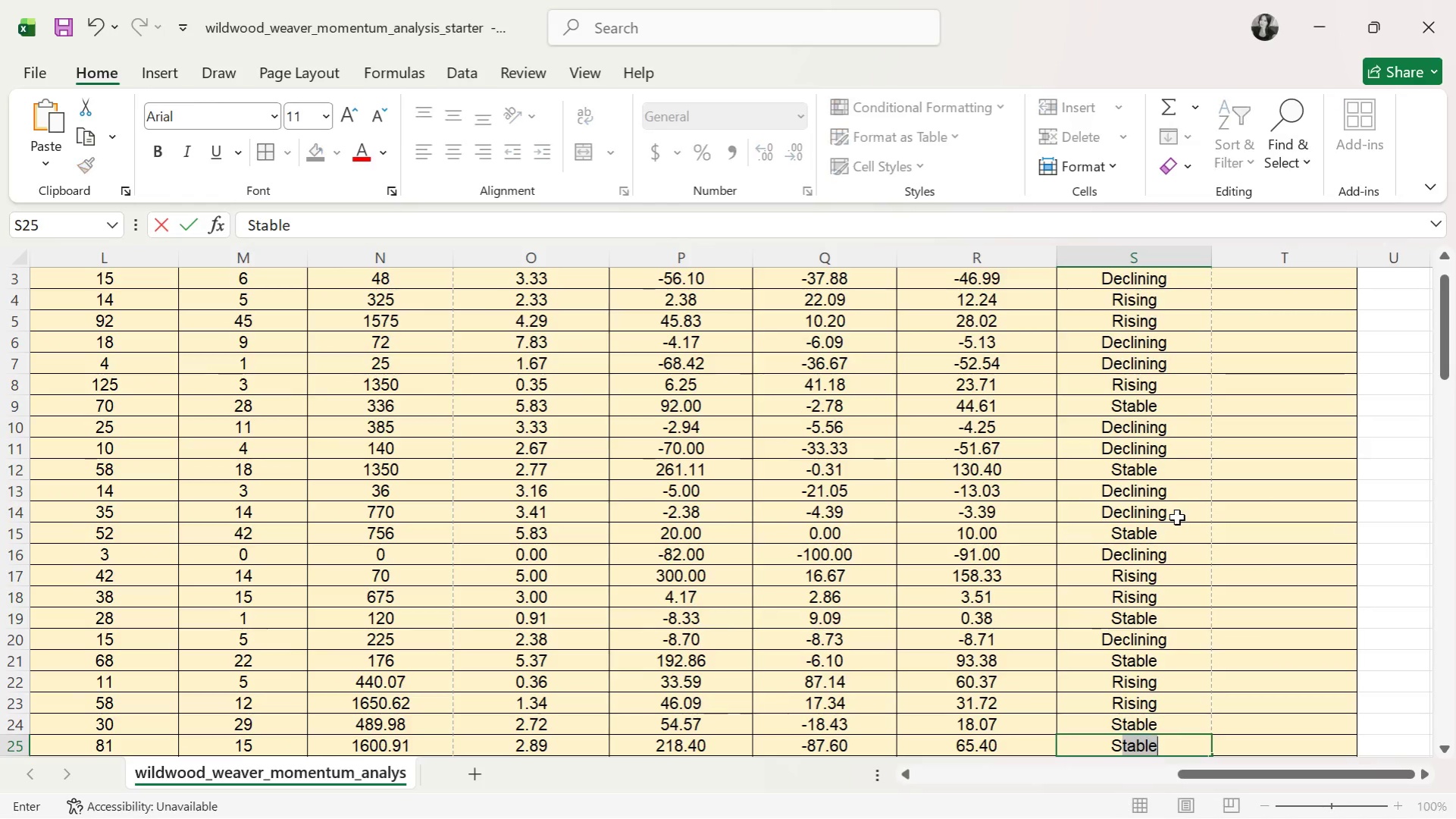 
key(ArrowDown)
 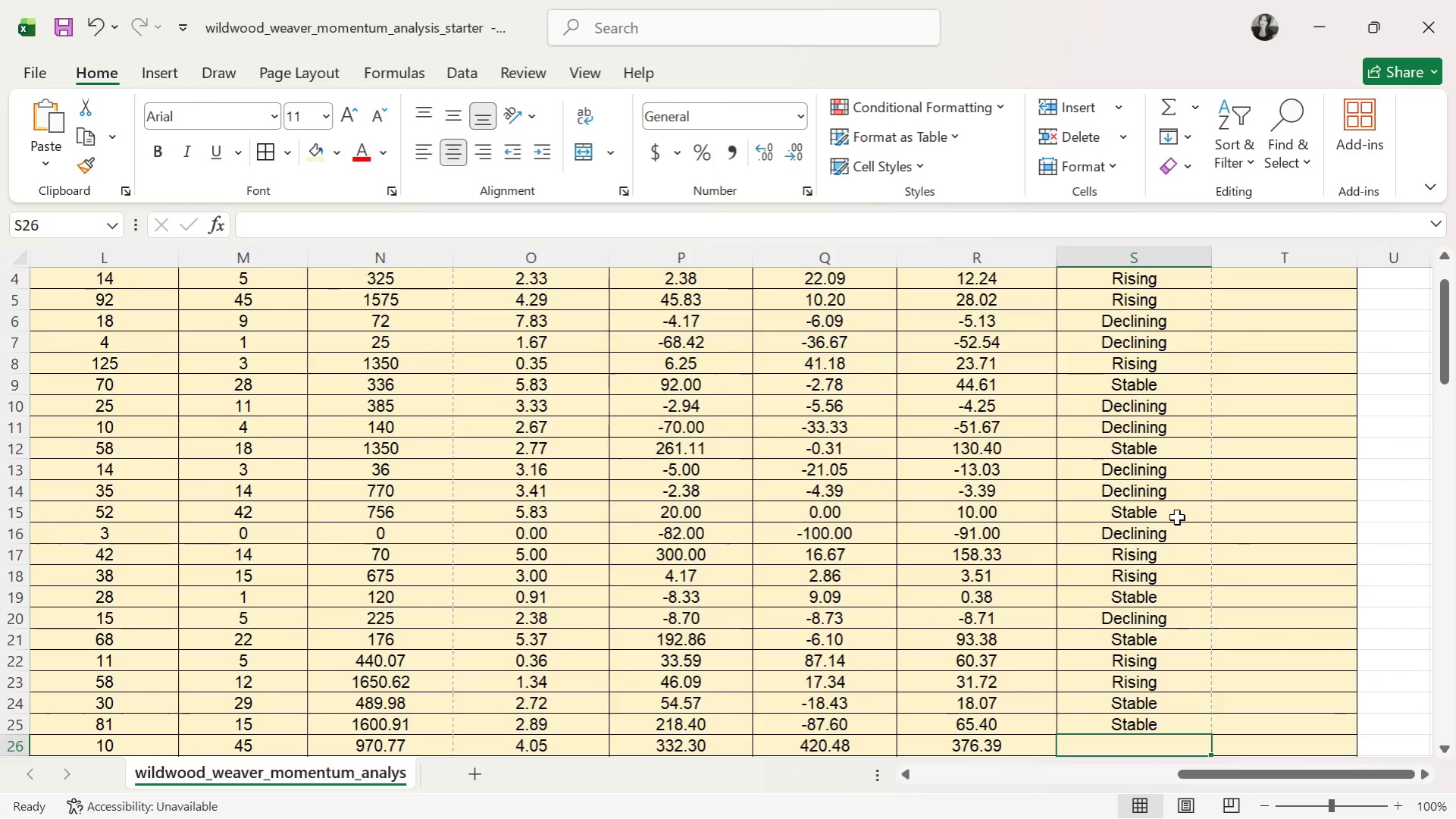 
key(R)
 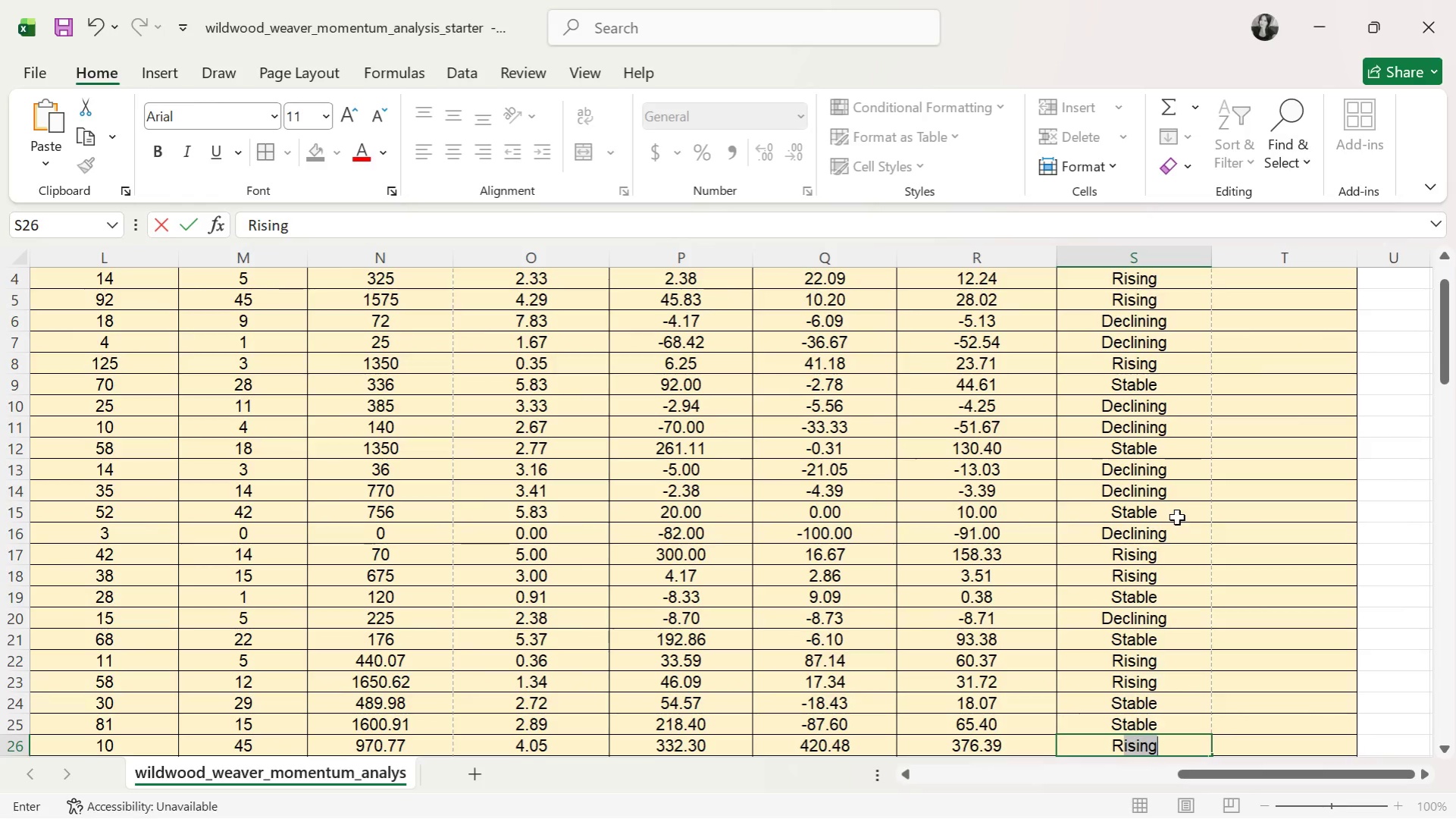 
key(ArrowDown)
 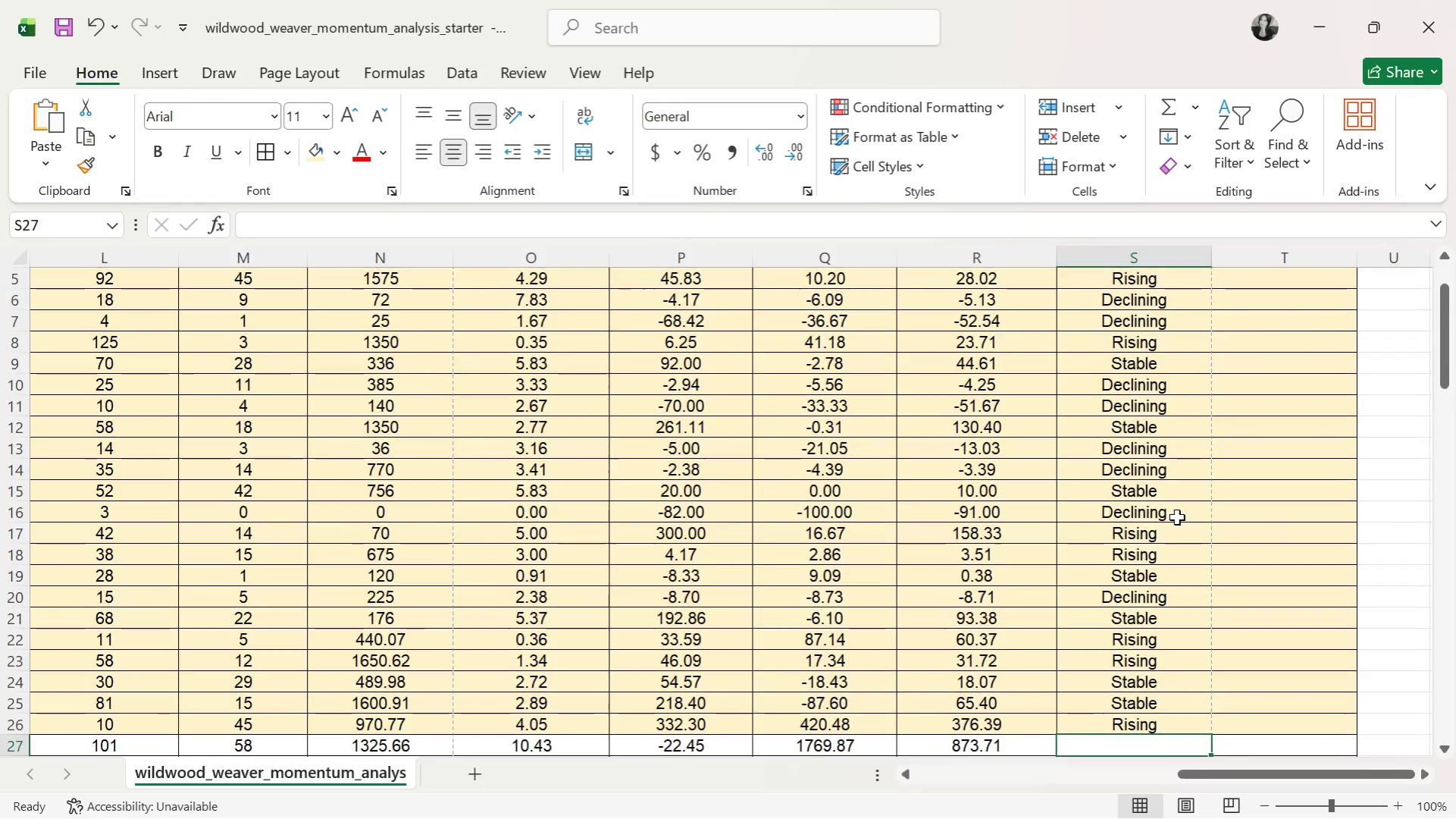 
key(ArrowDown)
 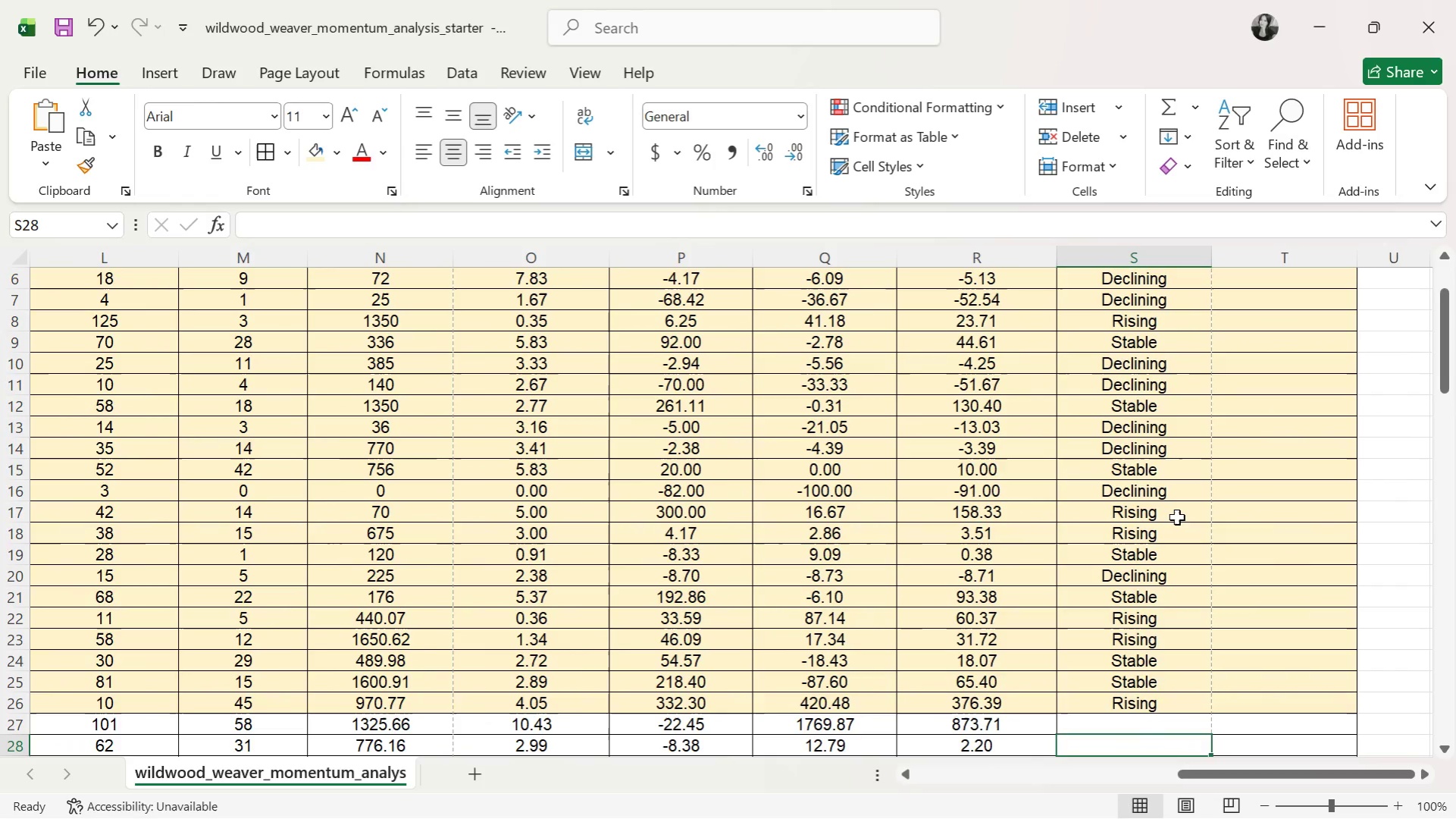 
key(ArrowUp)
 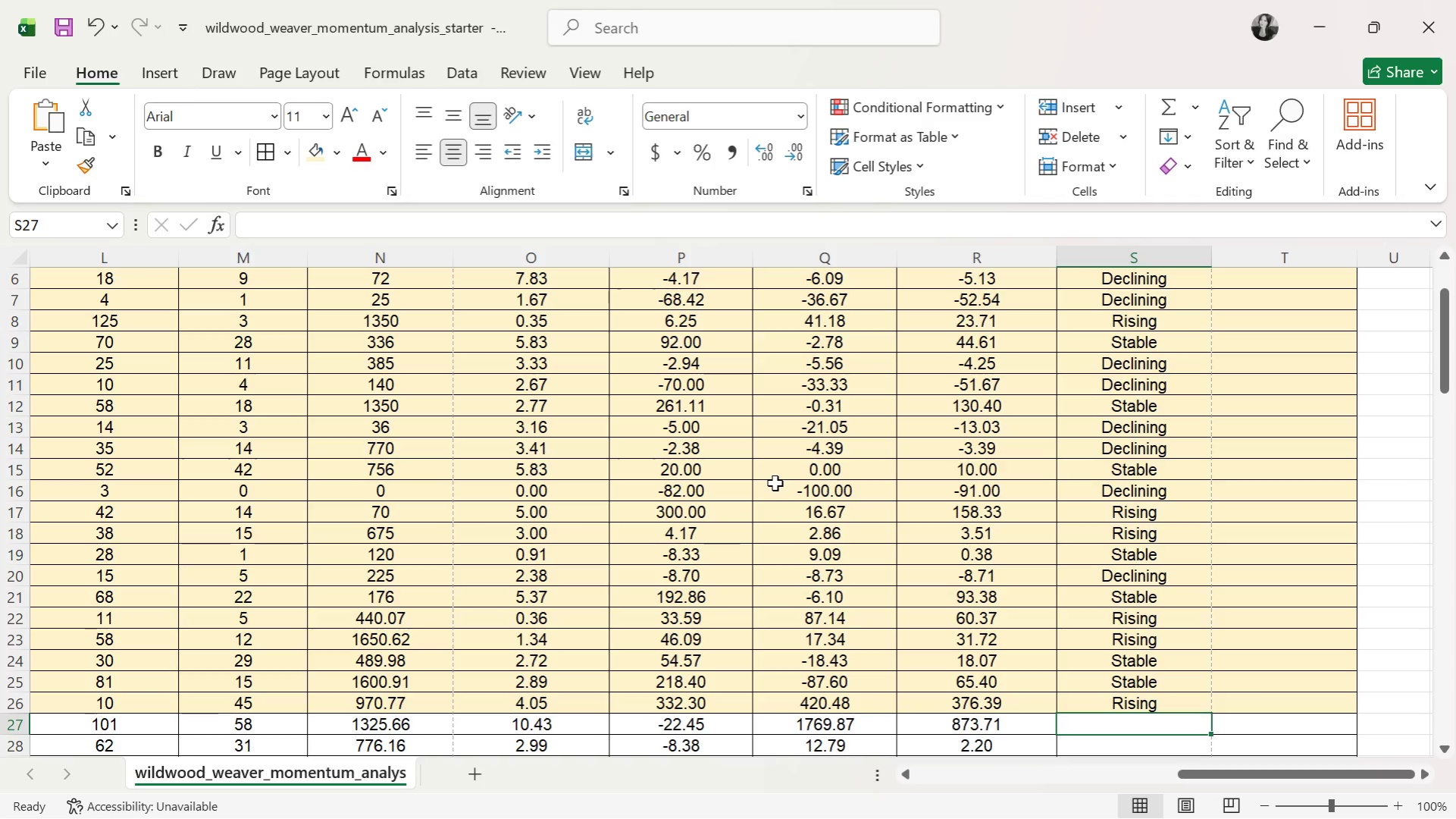 
wait(23.2)
 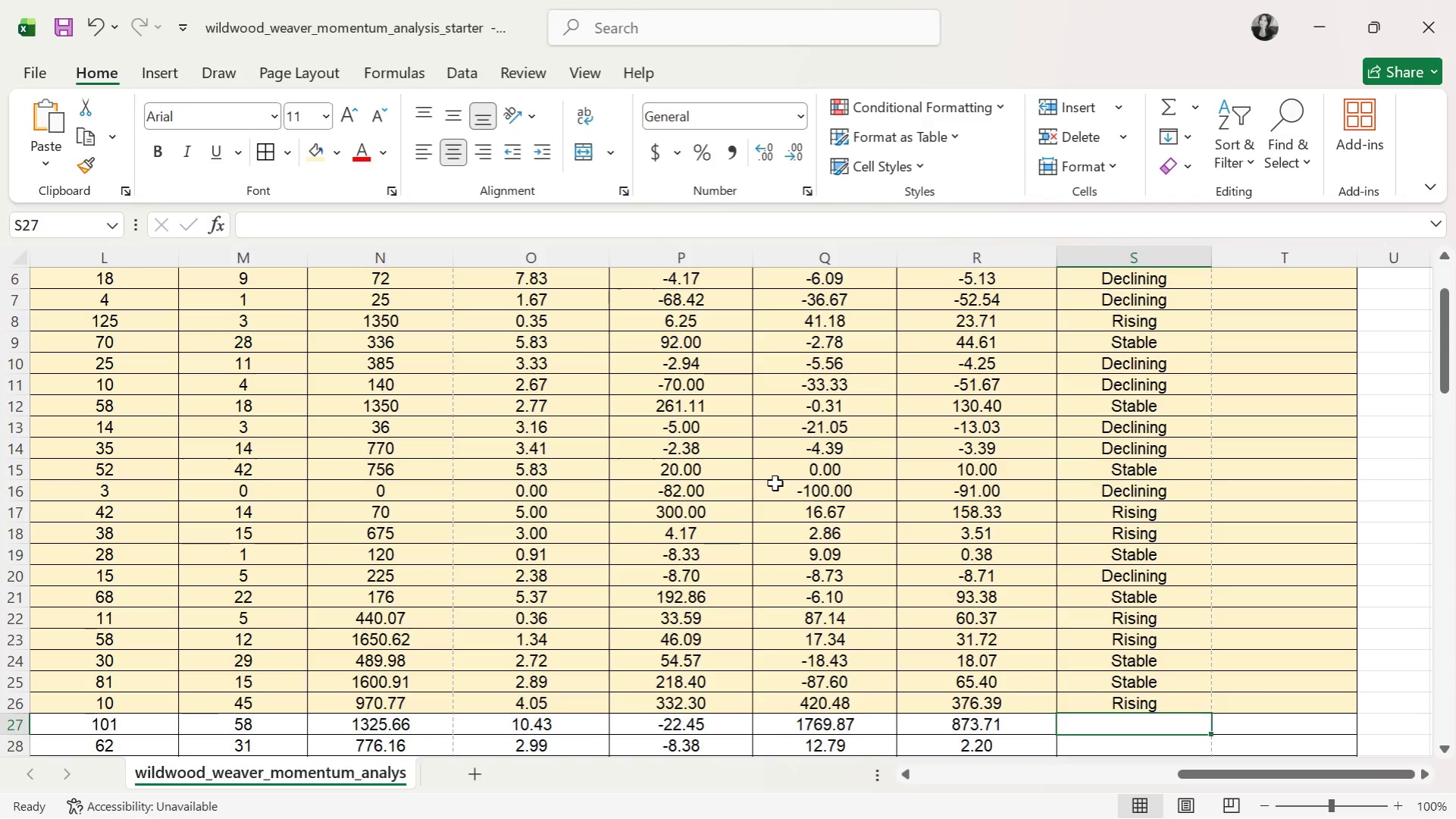 
left_click([1191, 701])
 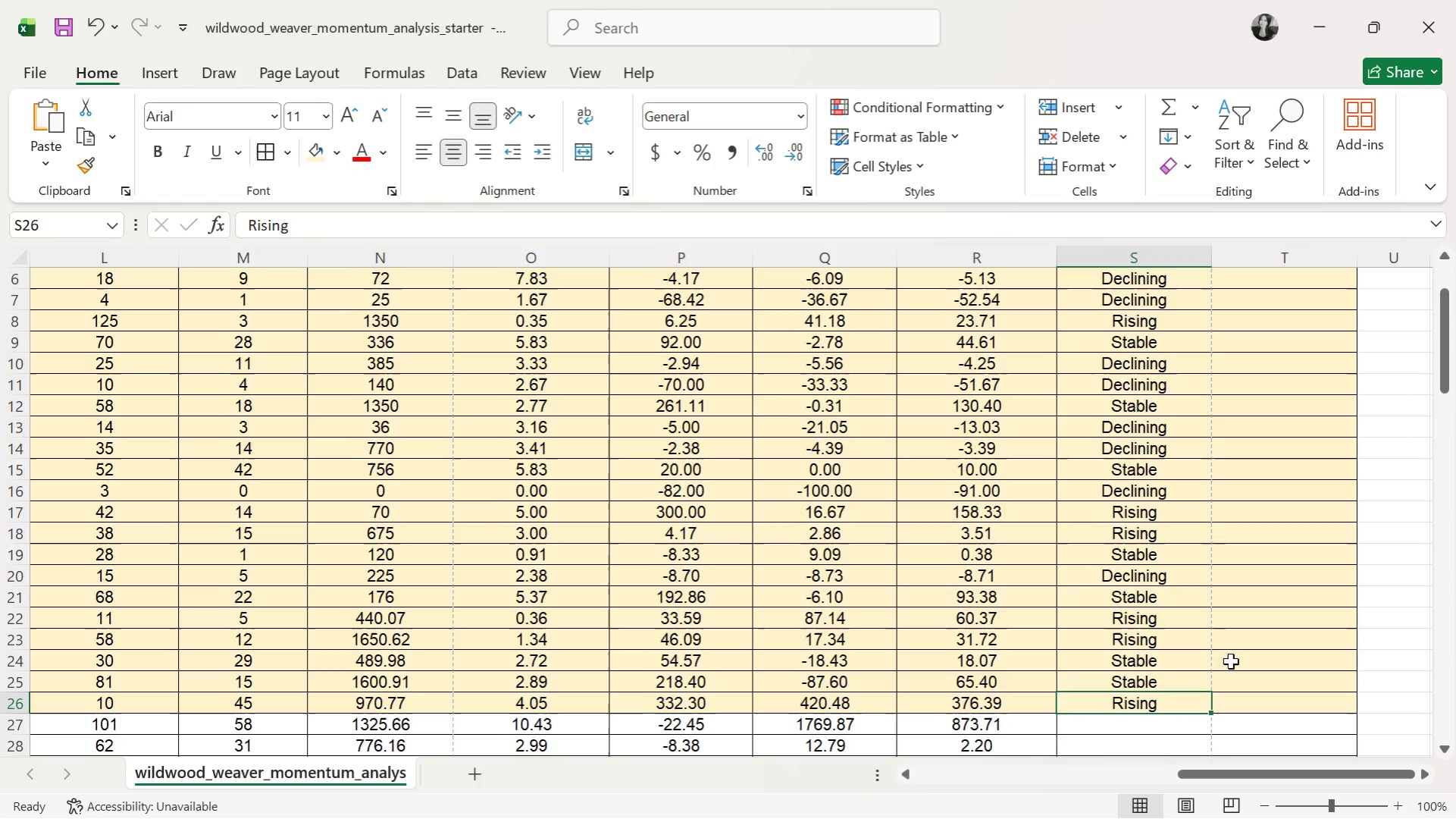 
scroll: coordinate [1233, 653], scroll_direction: down, amount: 2.0
 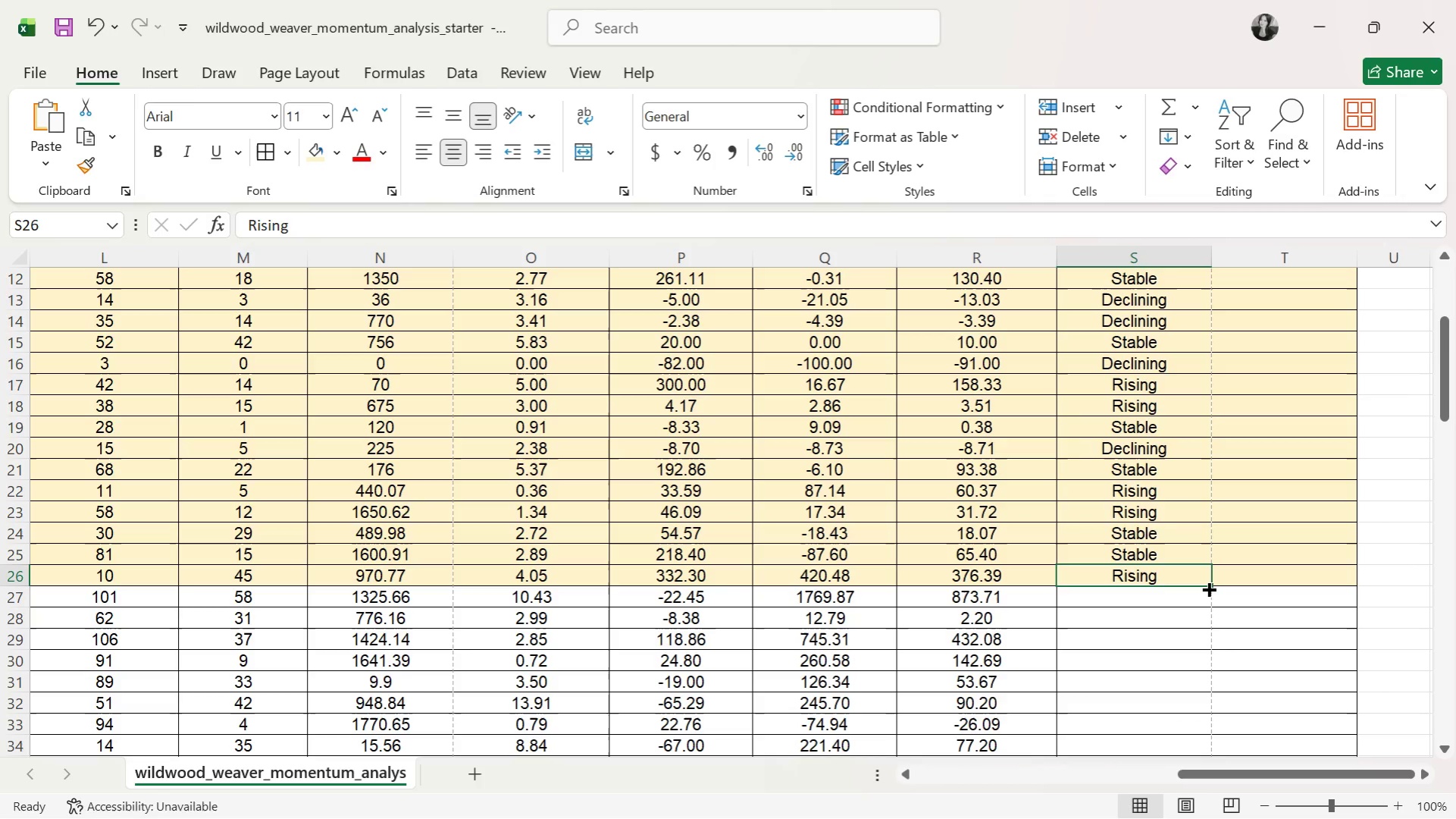 
left_click_drag(start_coordinate=[1207, 588], to_coordinate=[1206, 738])
 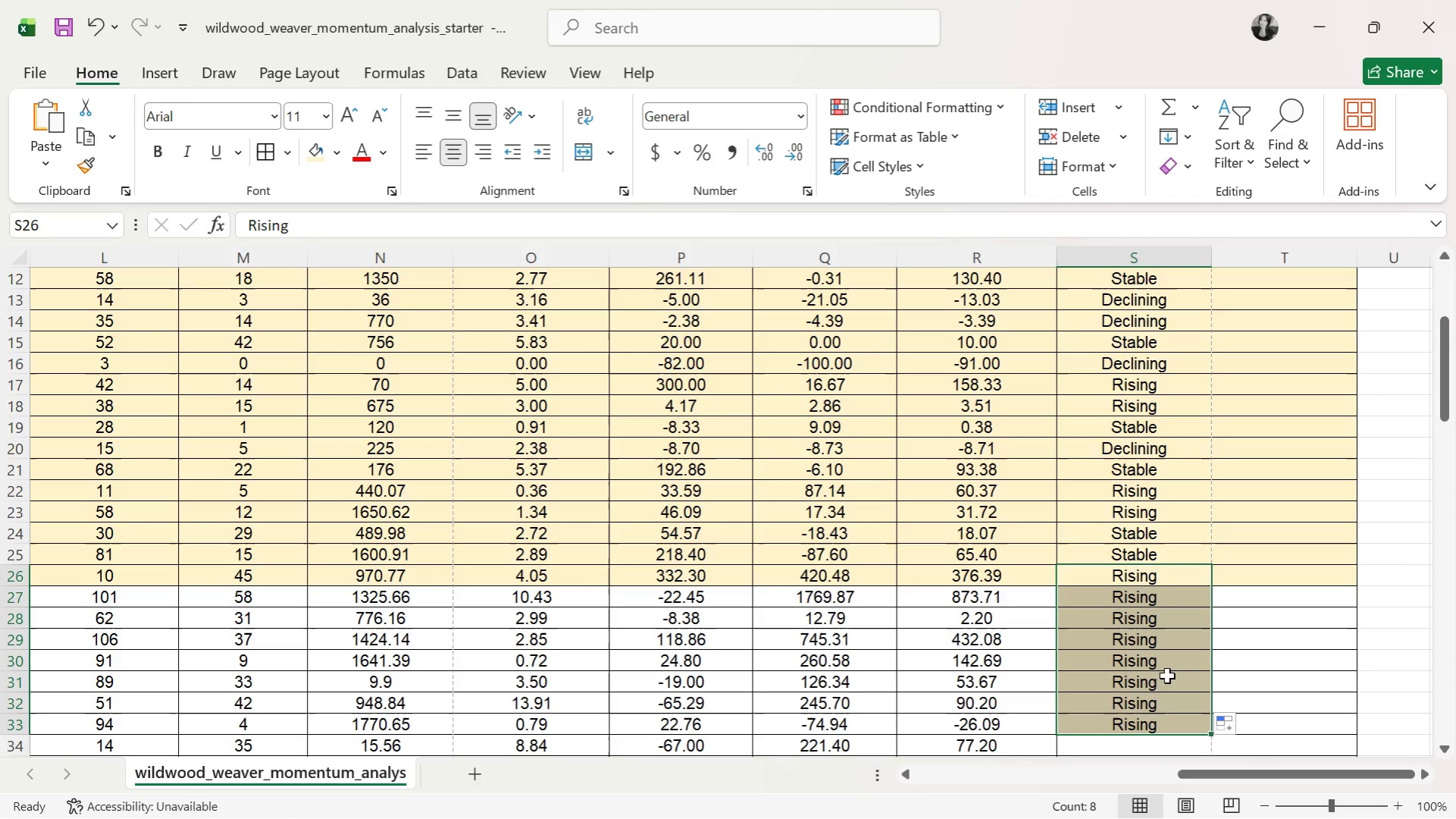 
key(Control+Z)
 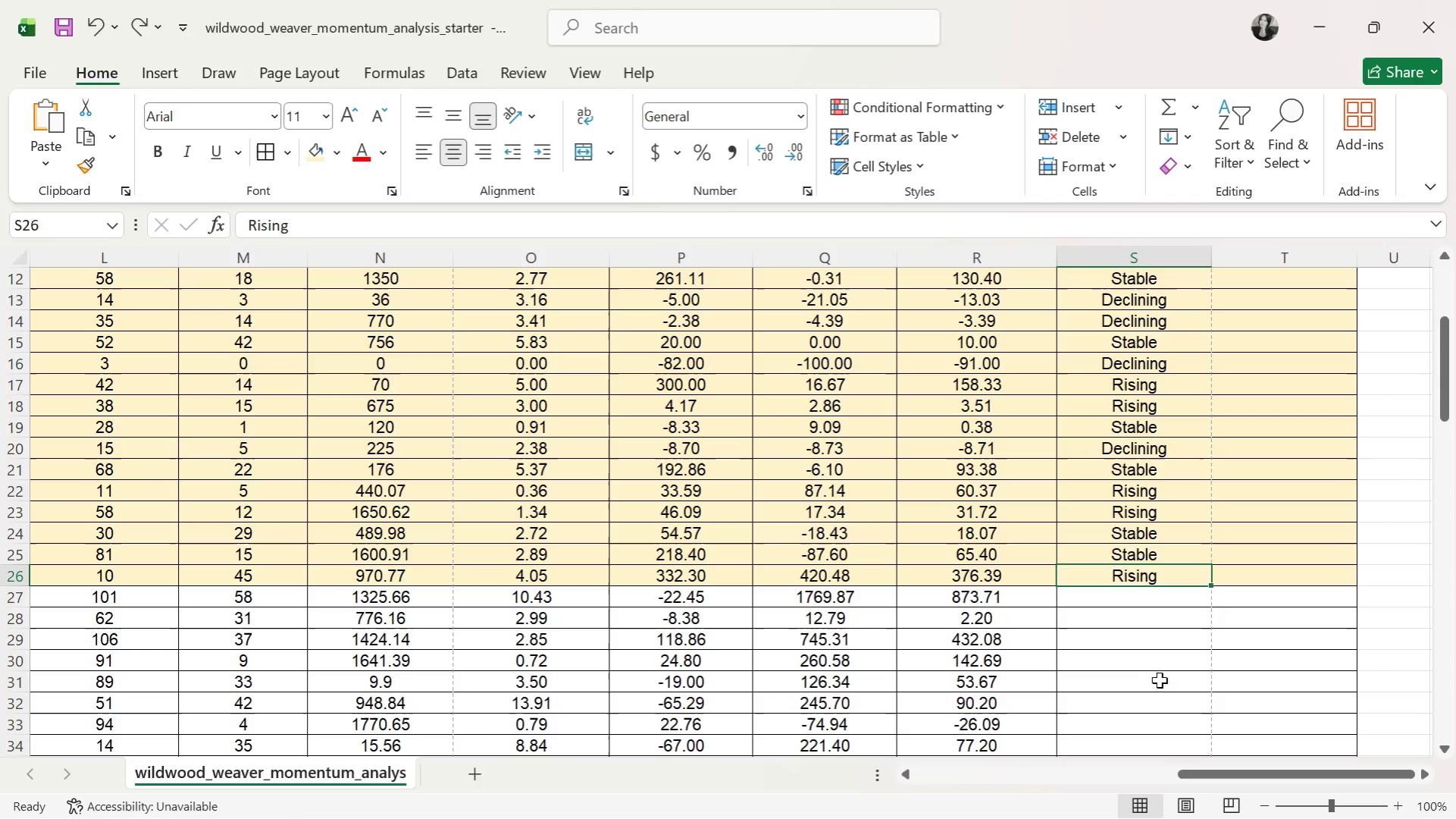 
left_click([1159, 680])
 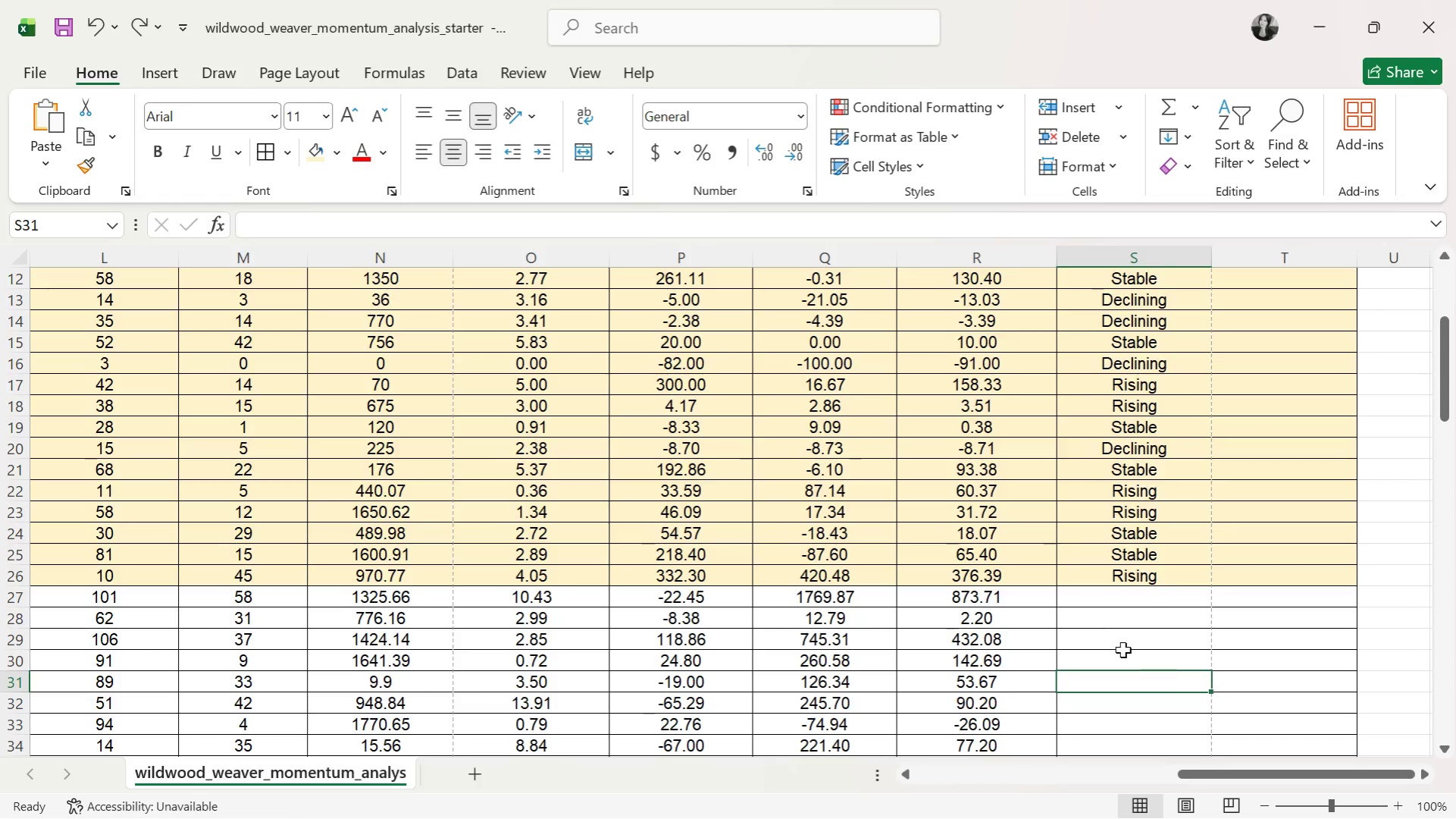 
scroll: coordinate [1104, 637], scroll_direction: up, amount: 9.0
 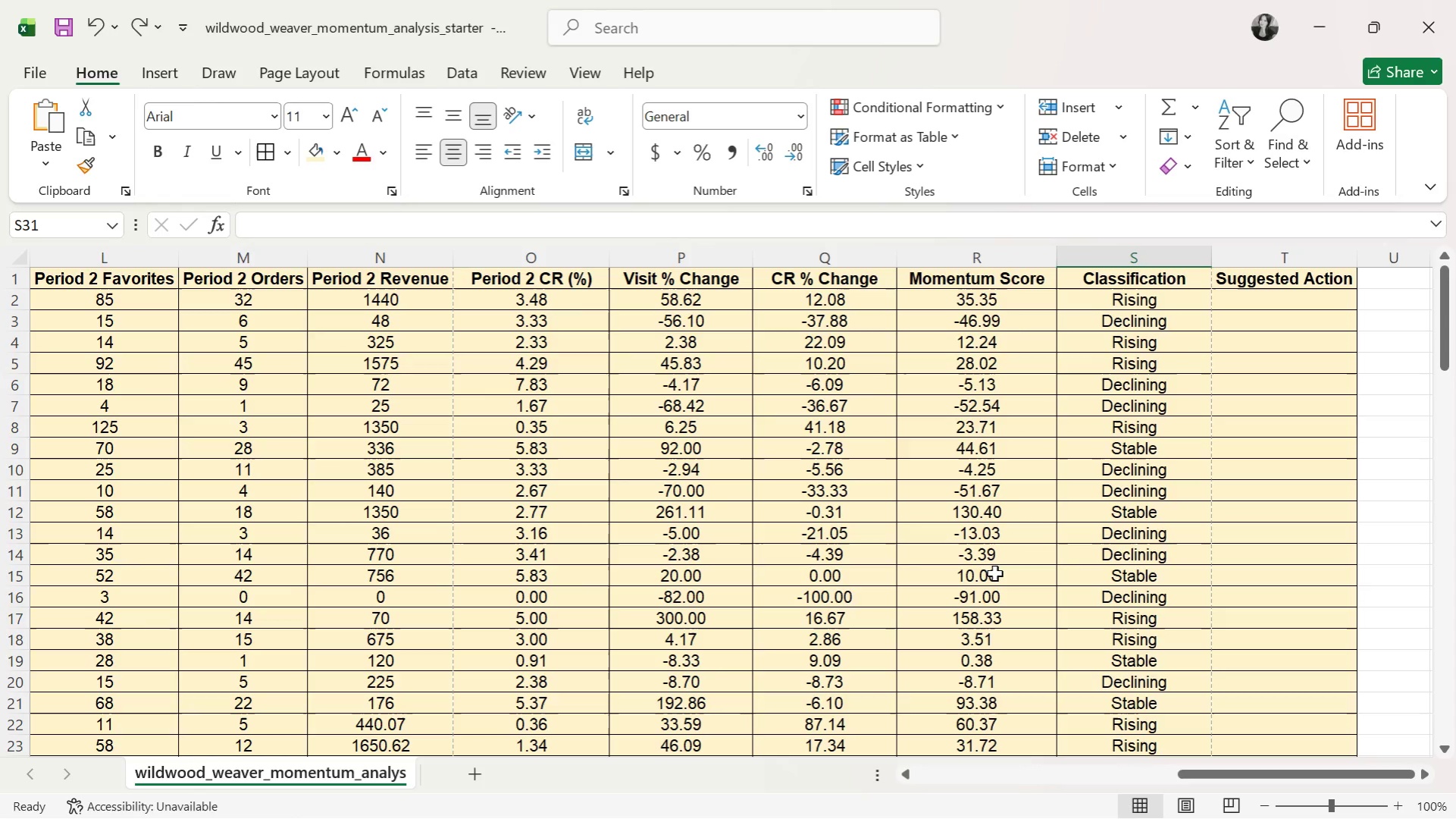 
wait(22.04)
 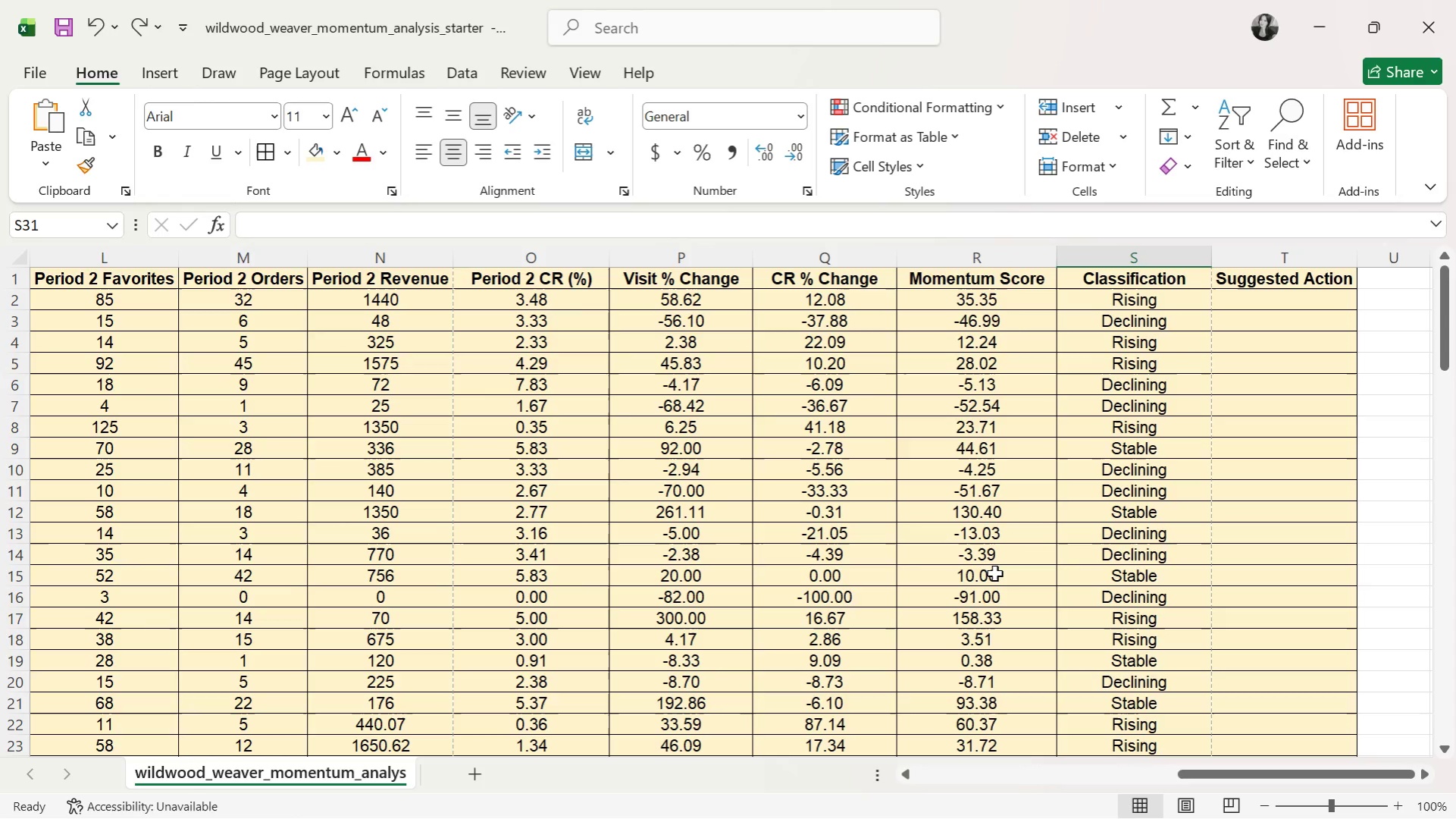 
scroll: coordinate [1099, 661], scroll_direction: down, amount: 5.0
 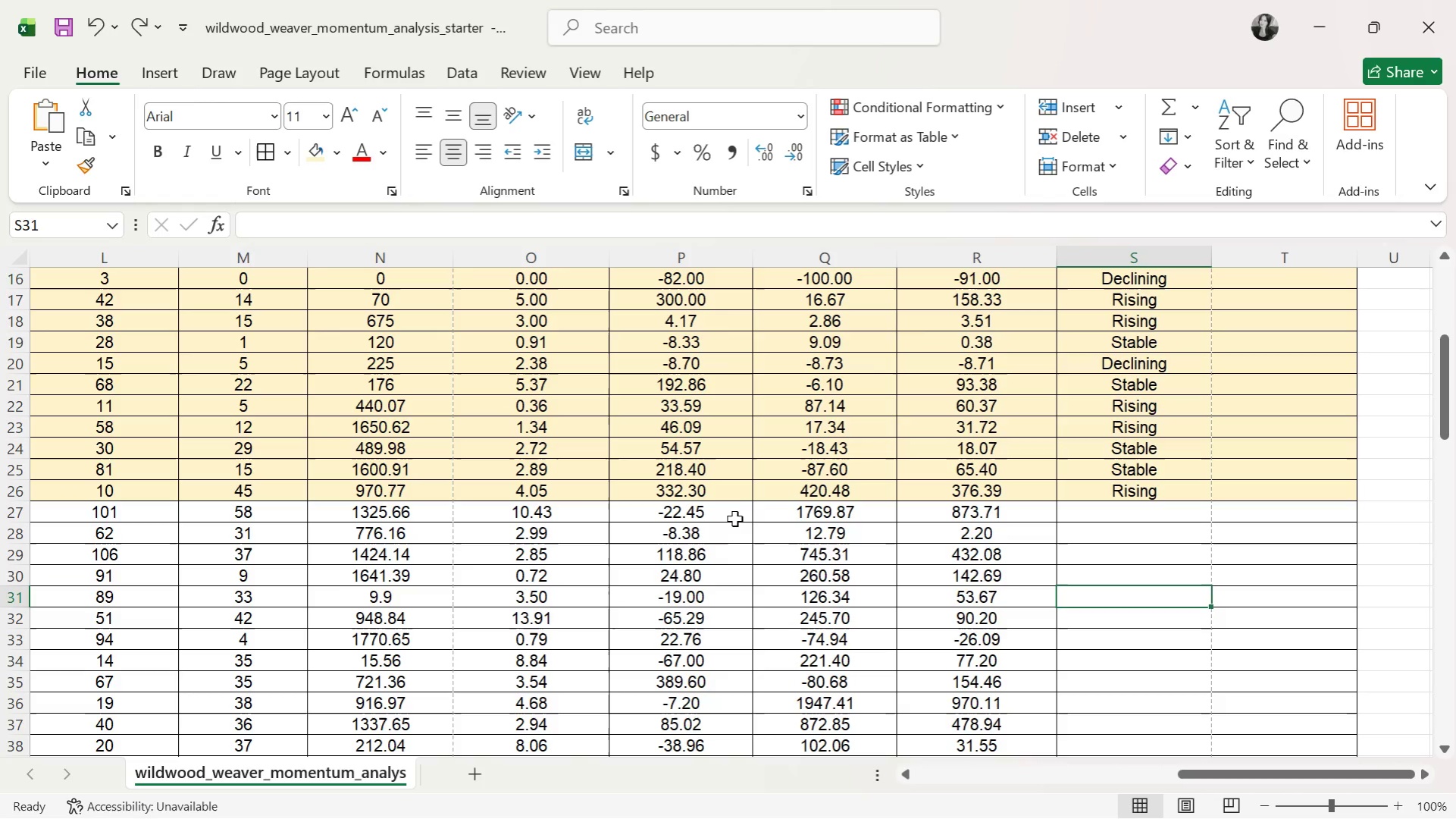 
left_click([552, 456])
 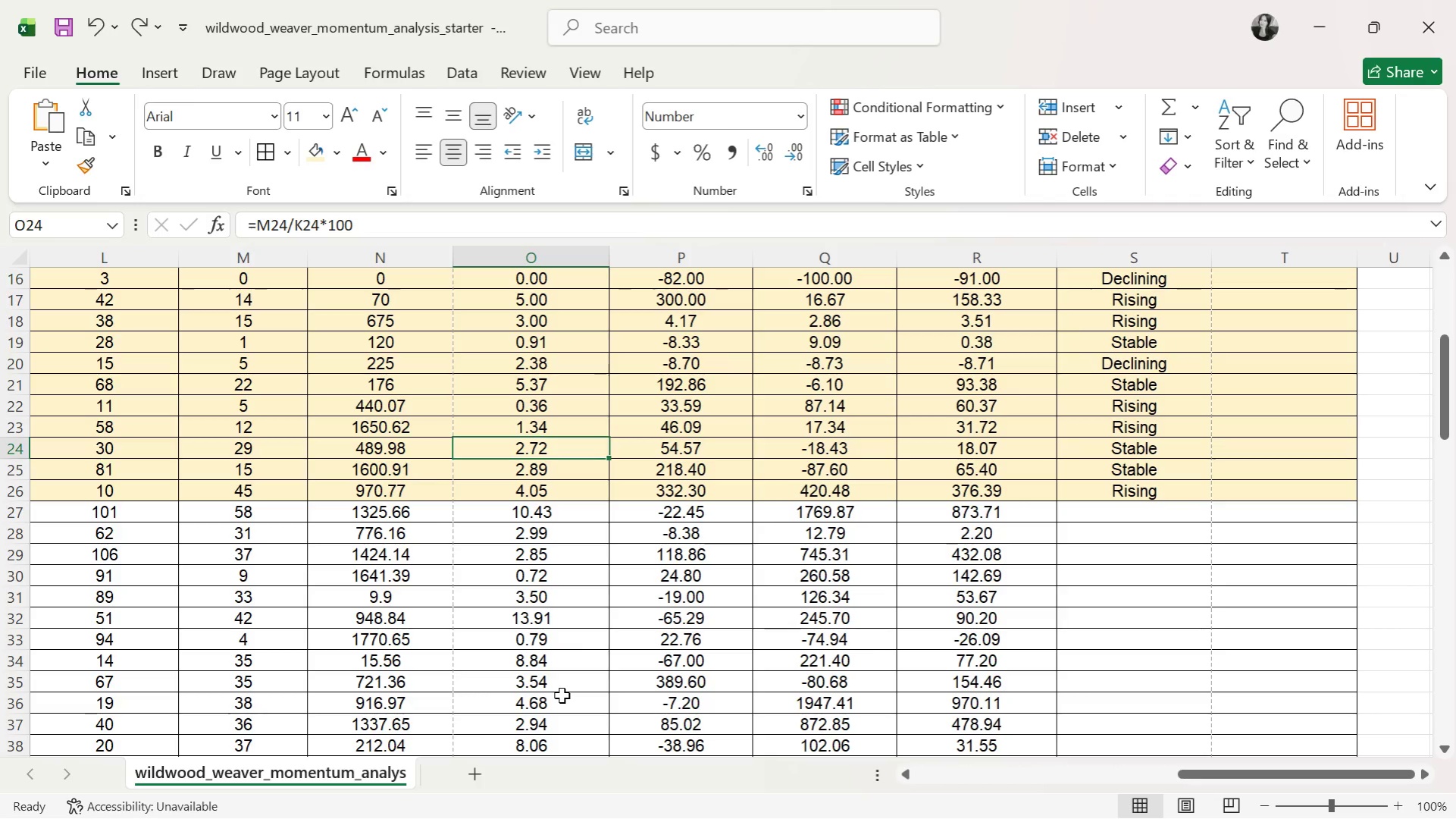 
wait(7.38)
 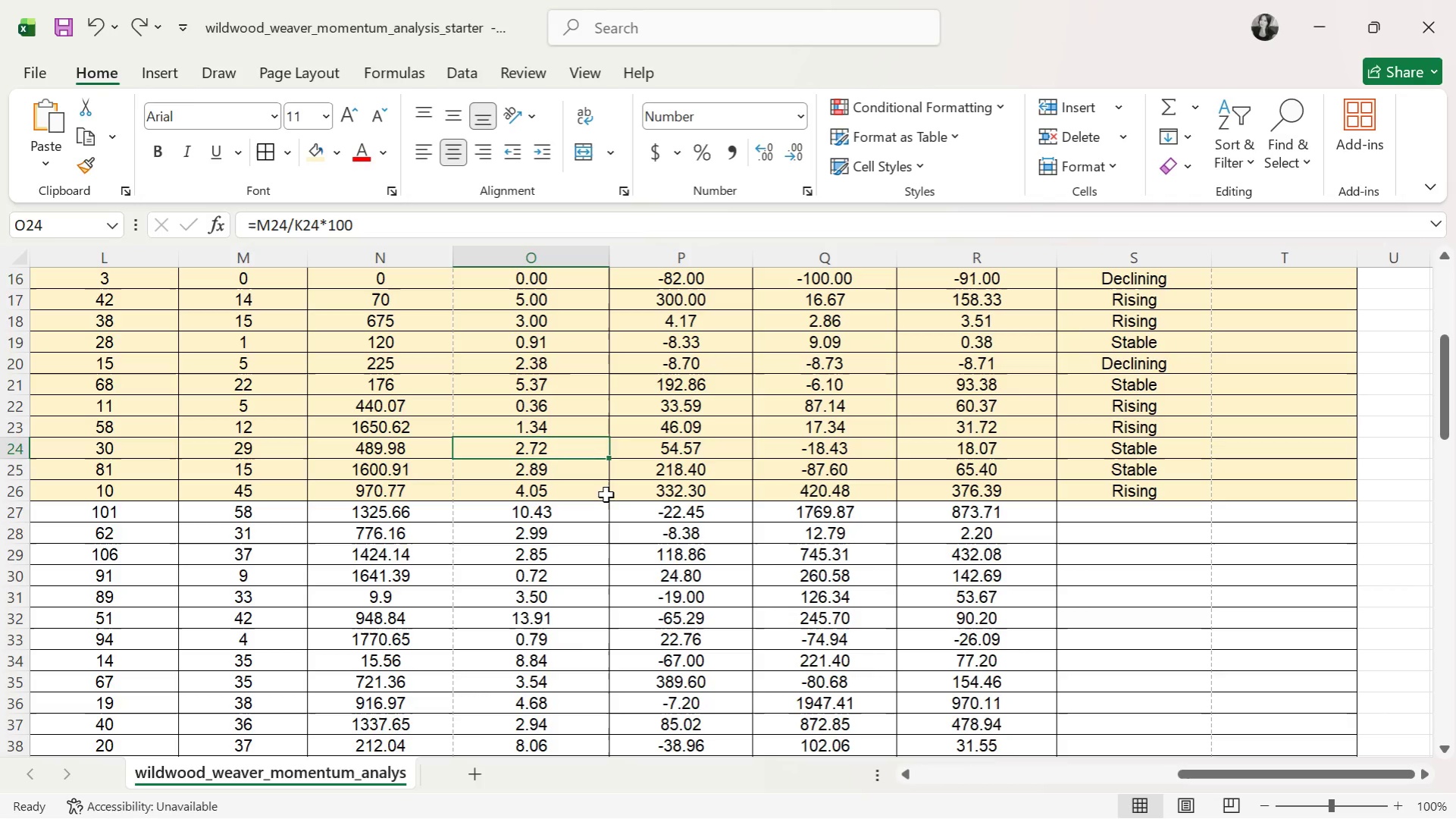 
double_click([1188, 491])
 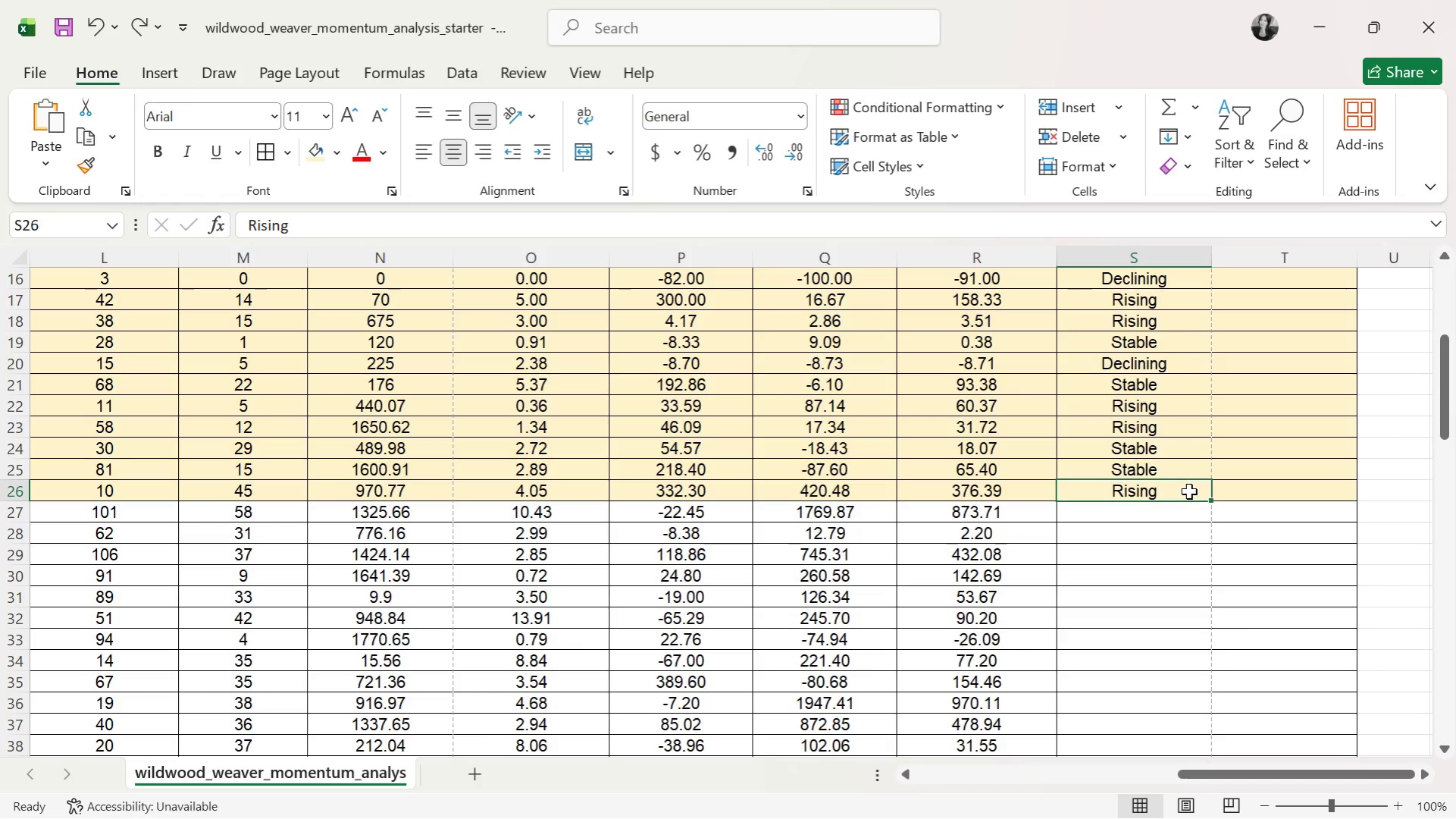 
wait(145.91)
 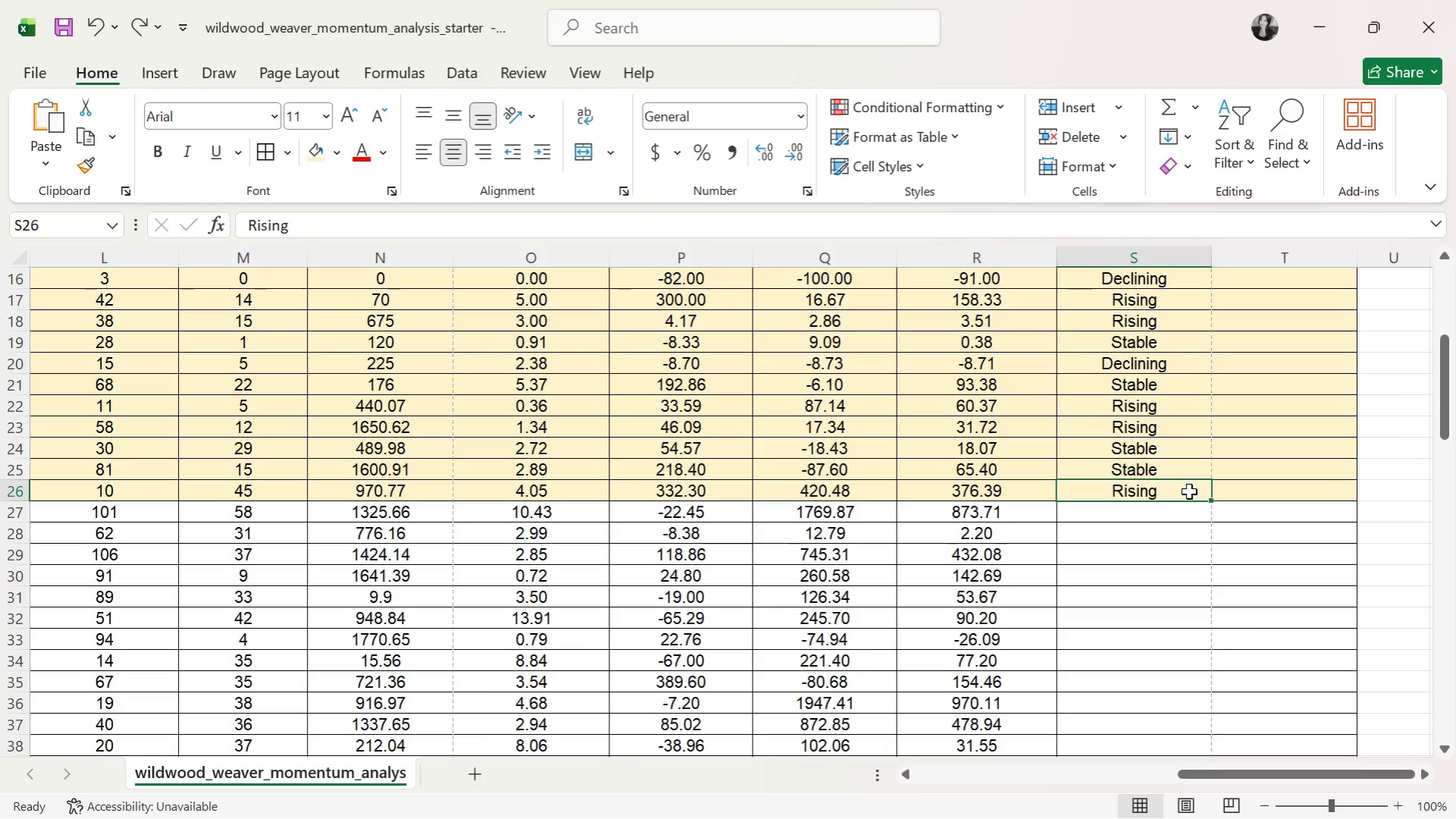 
left_click([1286, 450])
 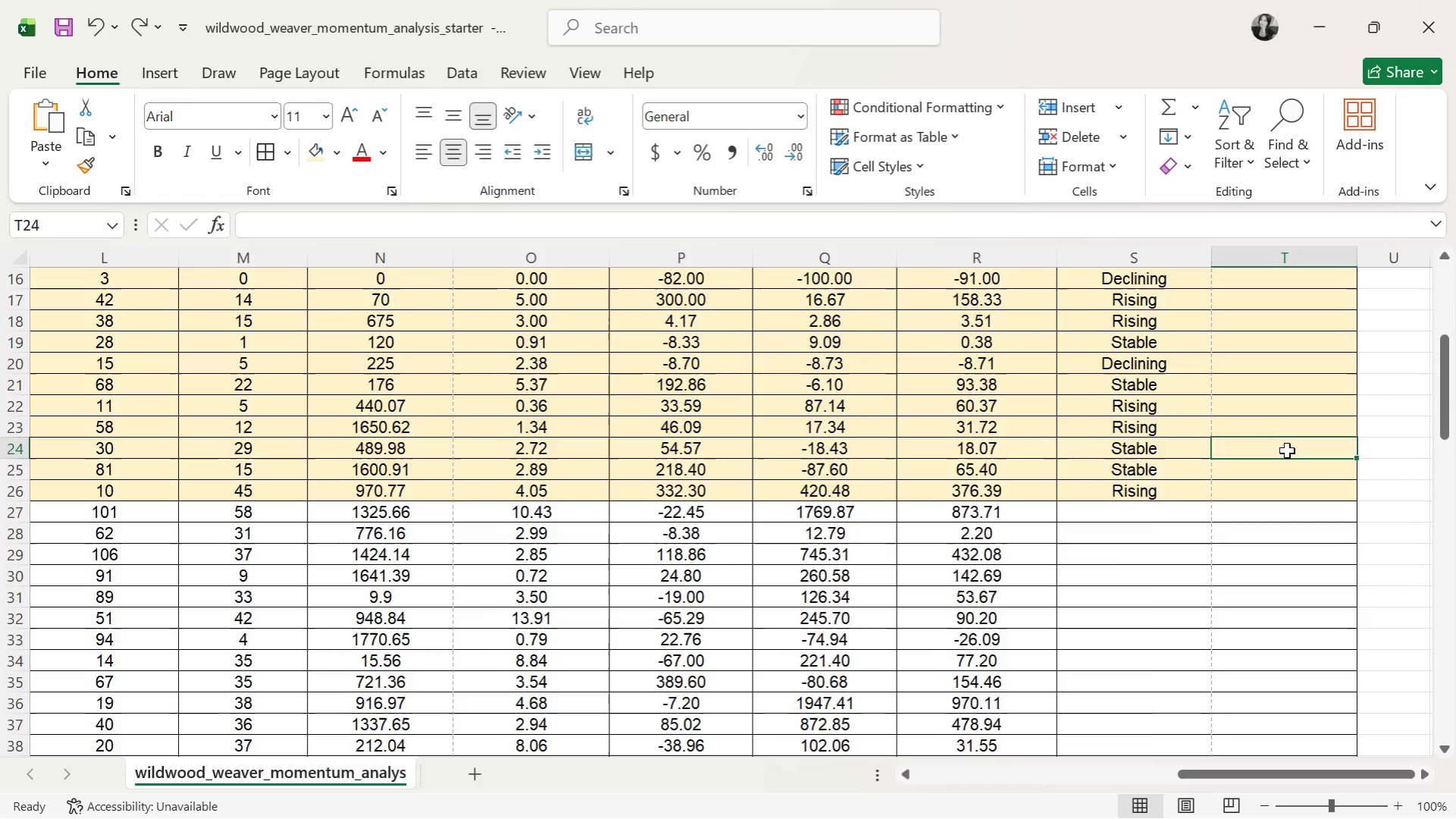 
scroll: coordinate [1286, 451], scroll_direction: up, amount: 21.0
 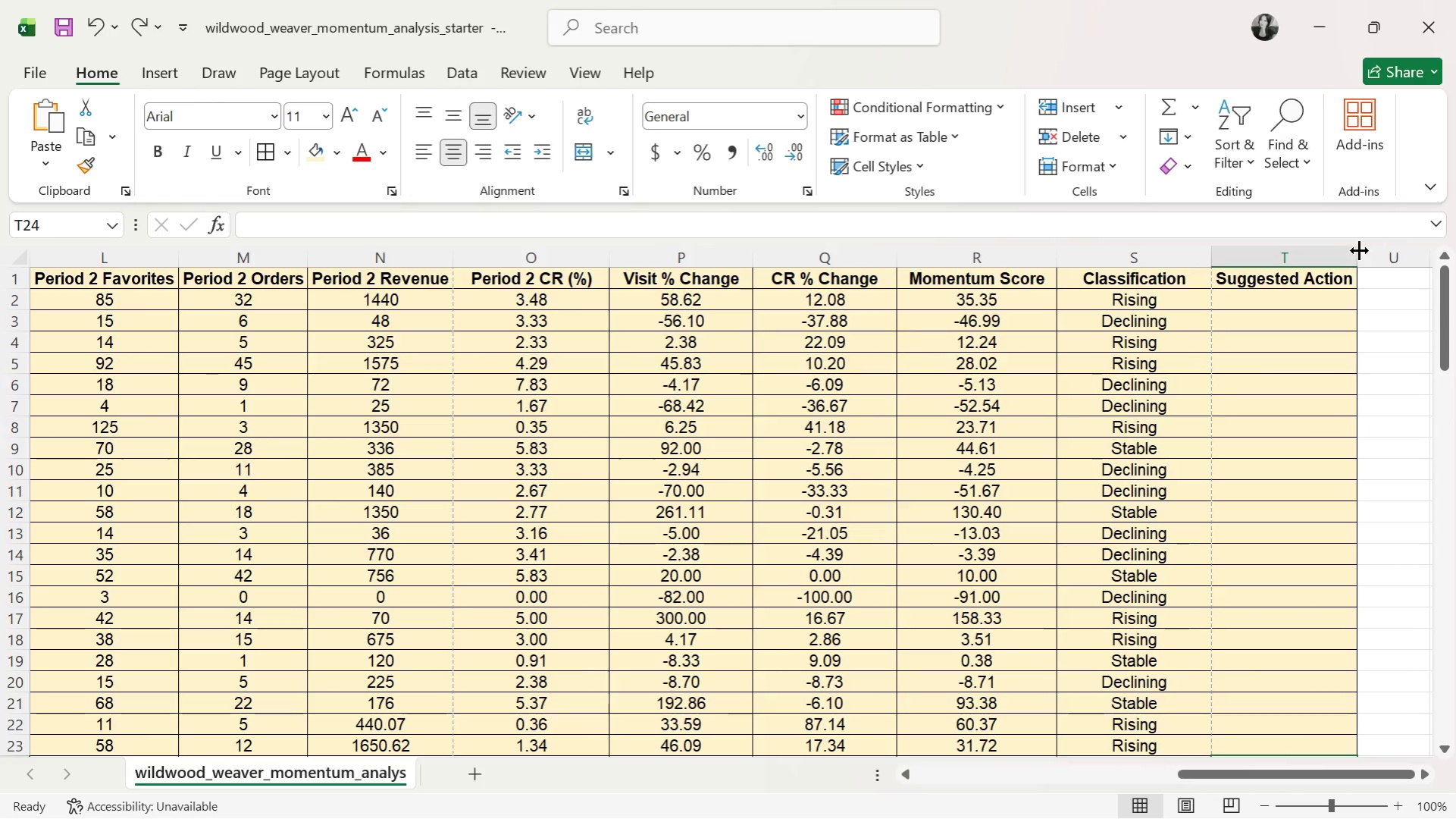 
left_click_drag(start_coordinate=[1357, 249], to_coordinate=[1414, 271])
 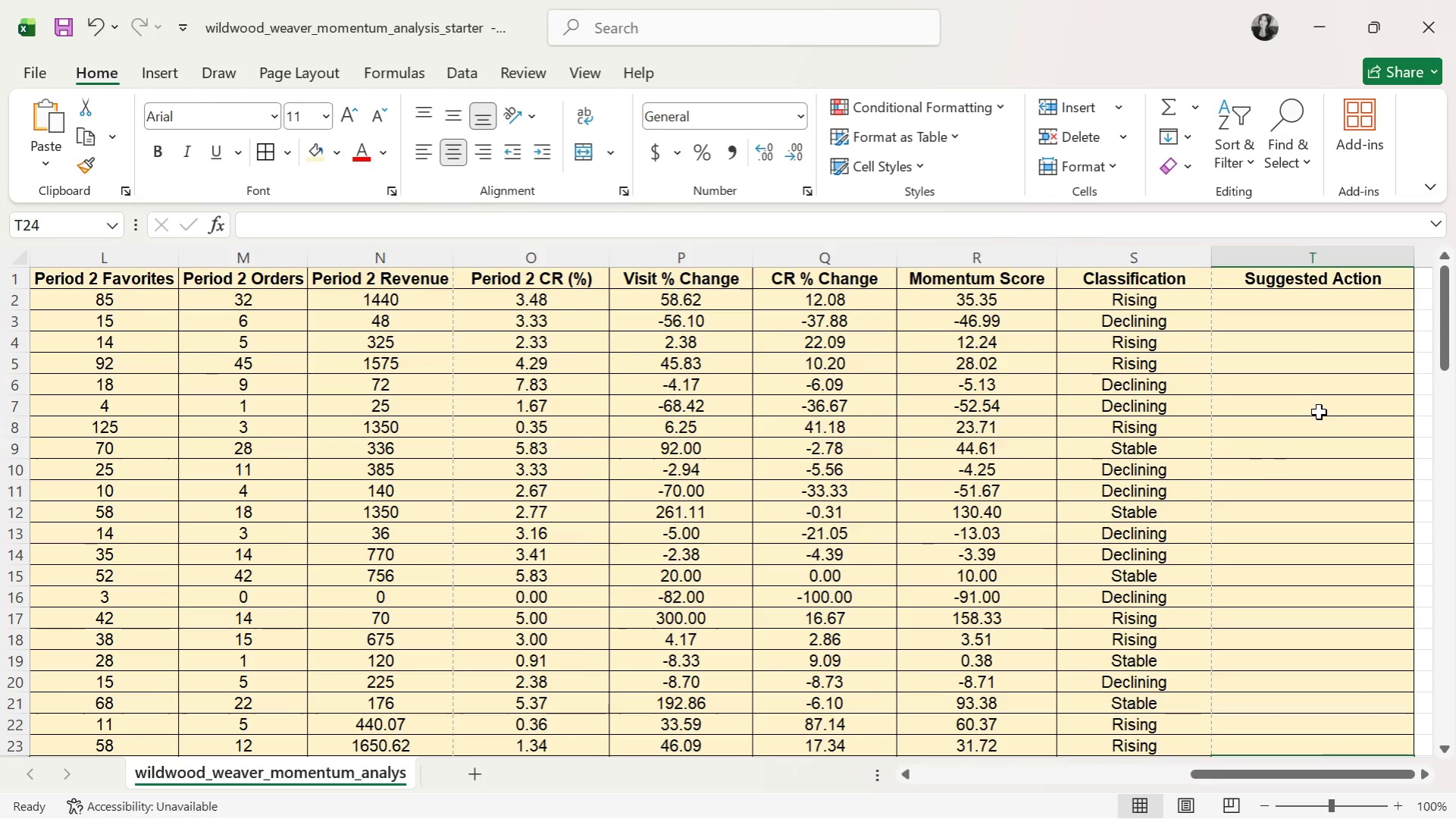 
left_click_drag(start_coordinate=[1318, 412], to_coordinate=[1314, 413])
 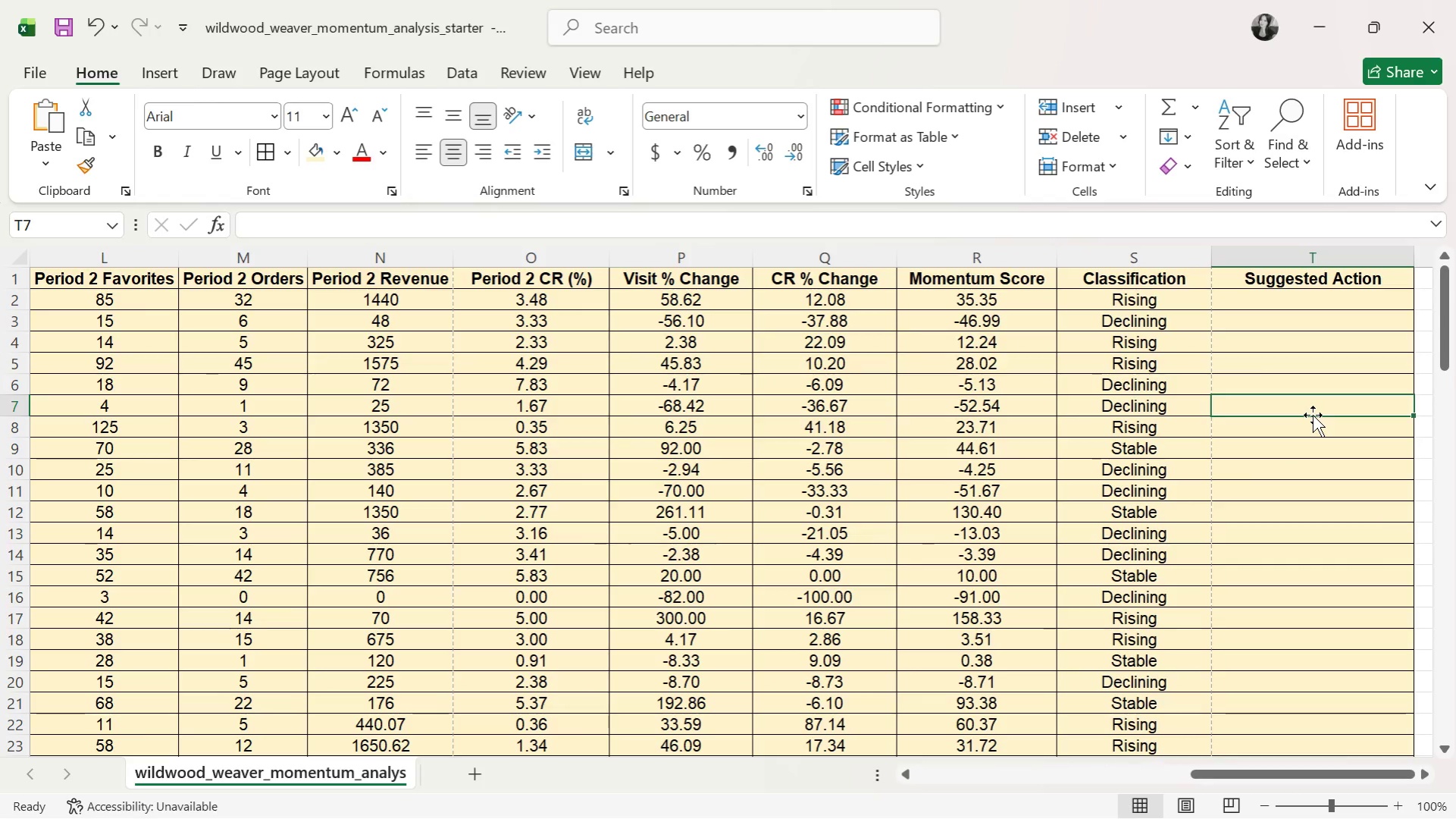 
wait(9.91)
 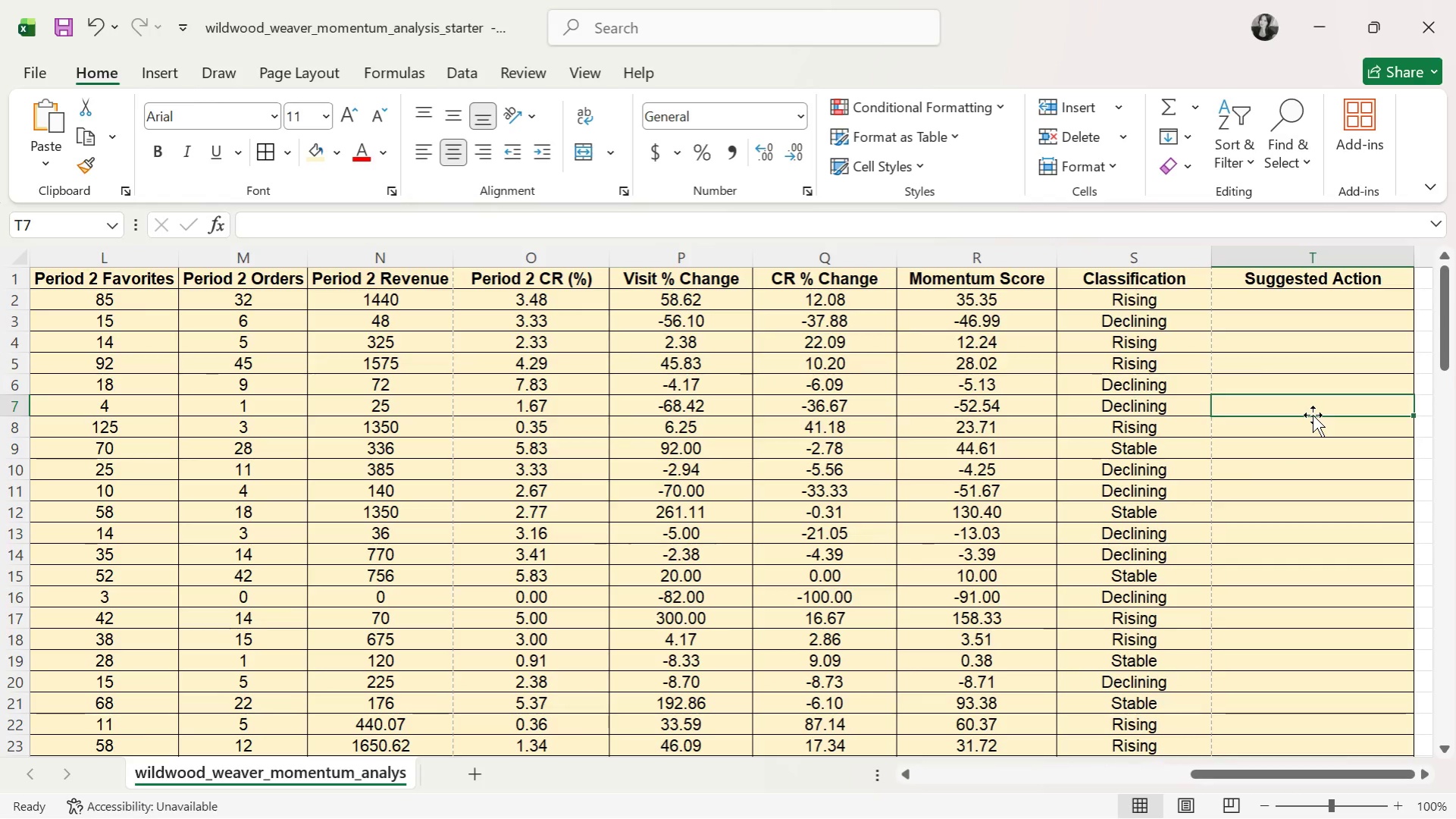 
scroll: coordinate [1252, 566], scroll_direction: down, amount: 5.0
 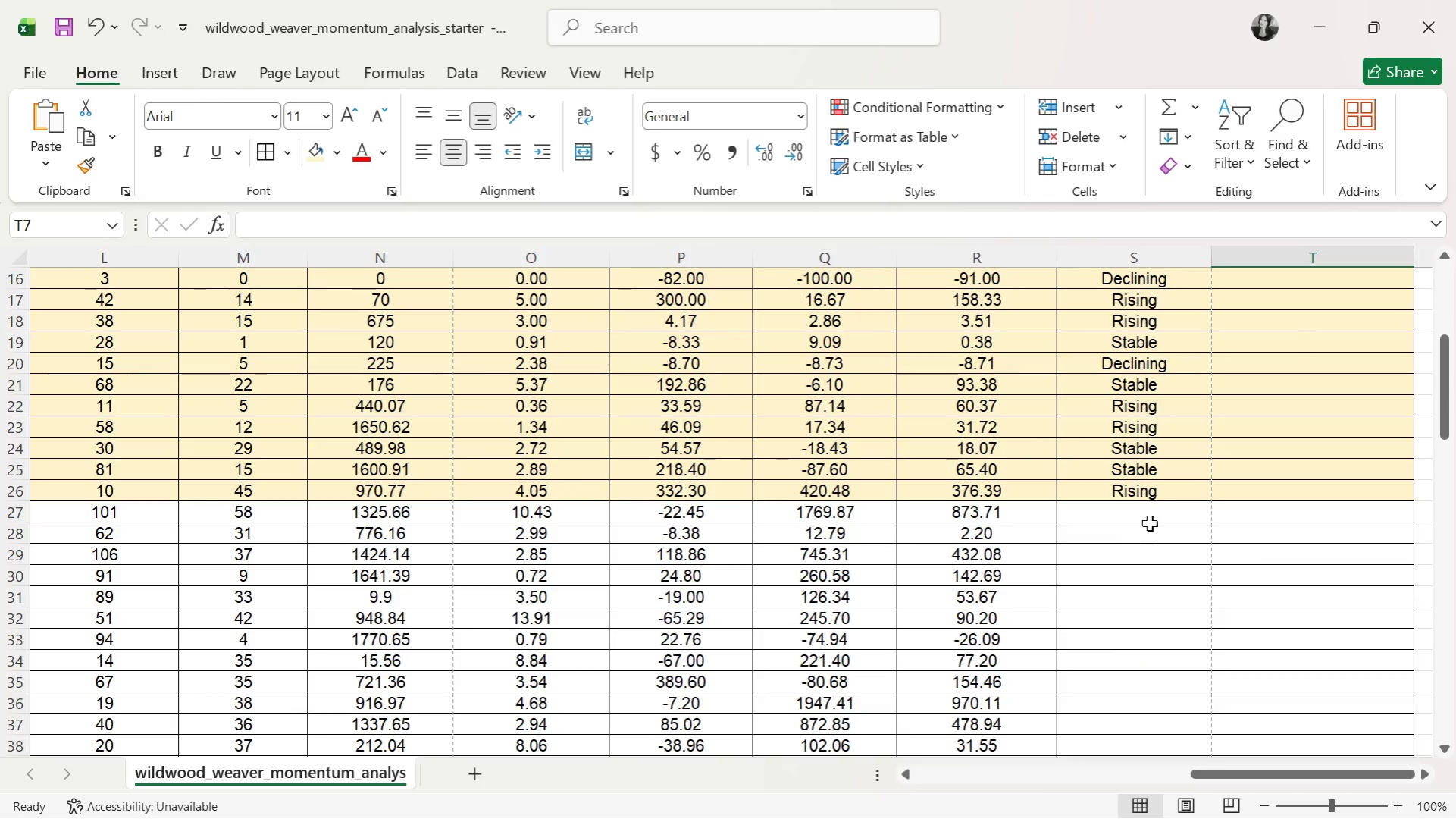 
left_click([1149, 523])
 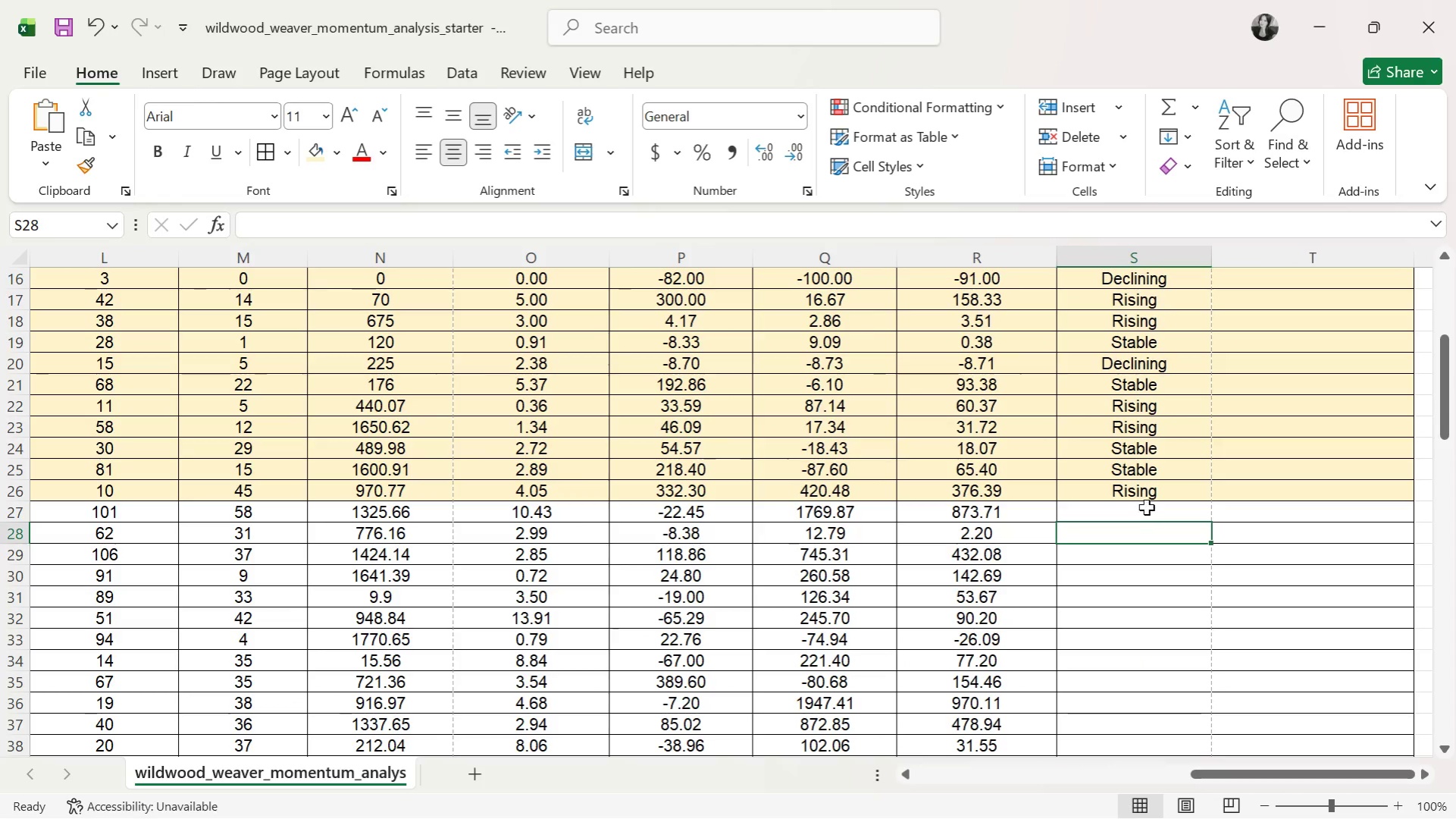 
double_click([1144, 506])
 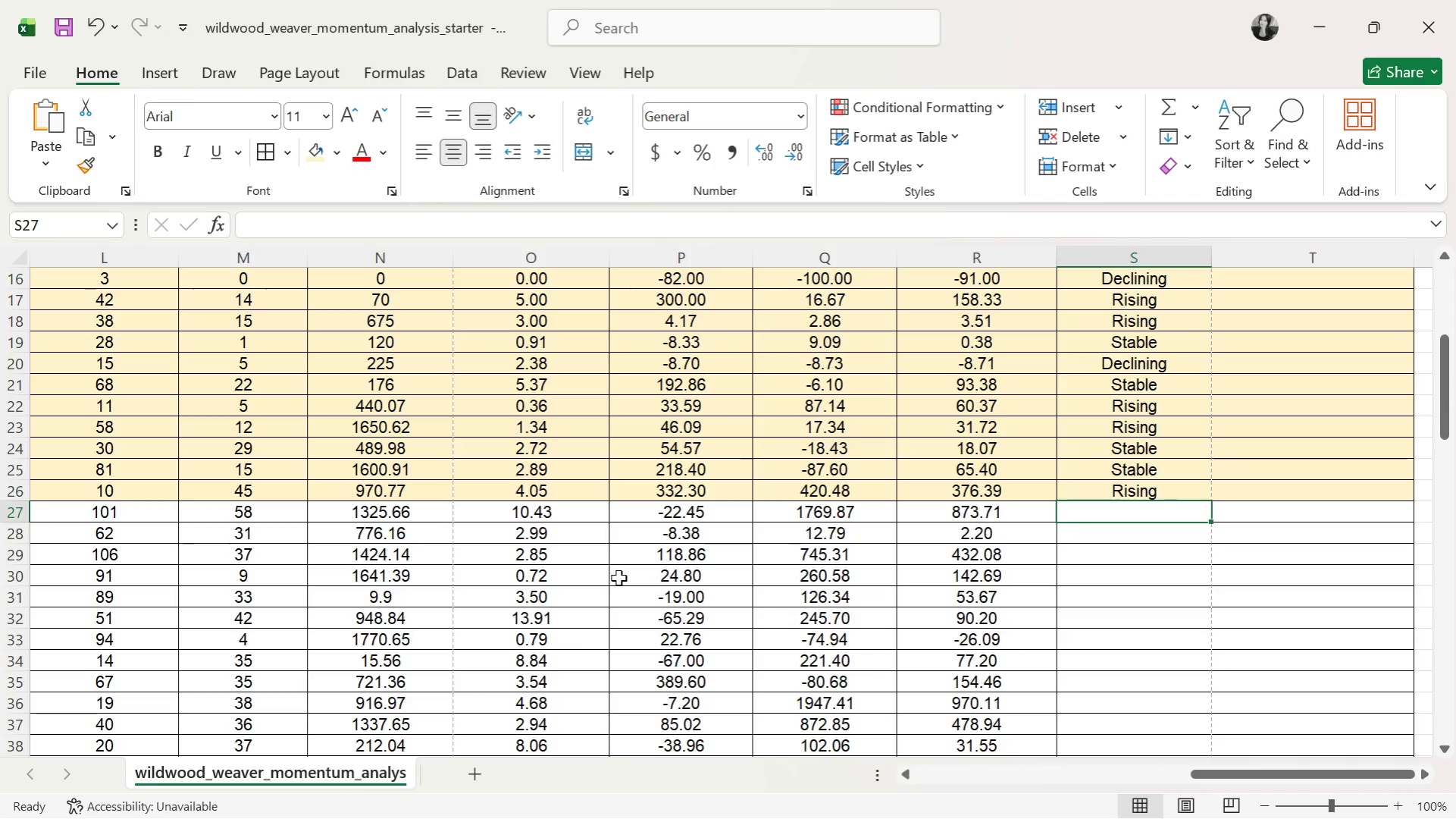 
wait(37.67)
 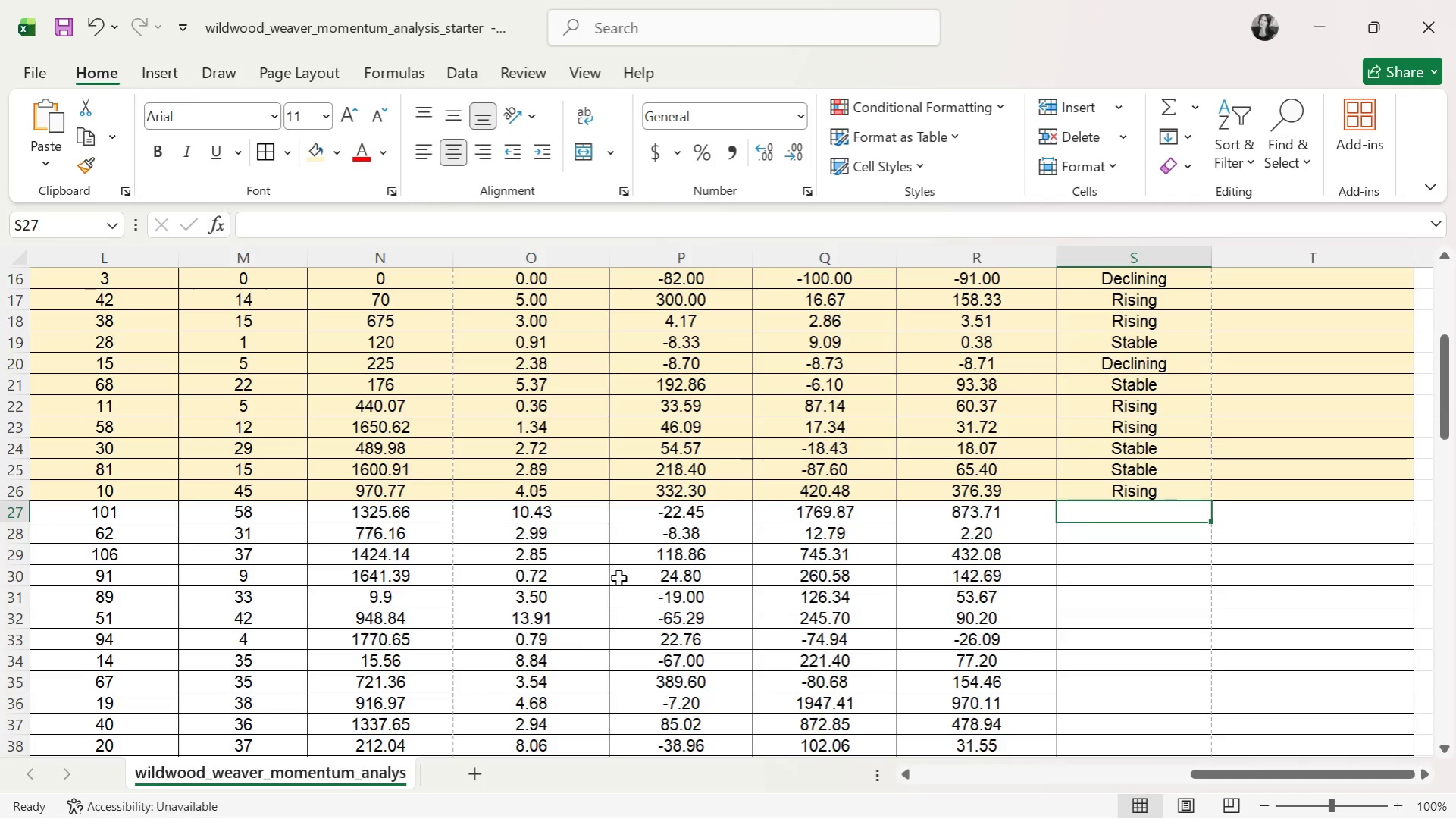 
left_click([1148, 391])
 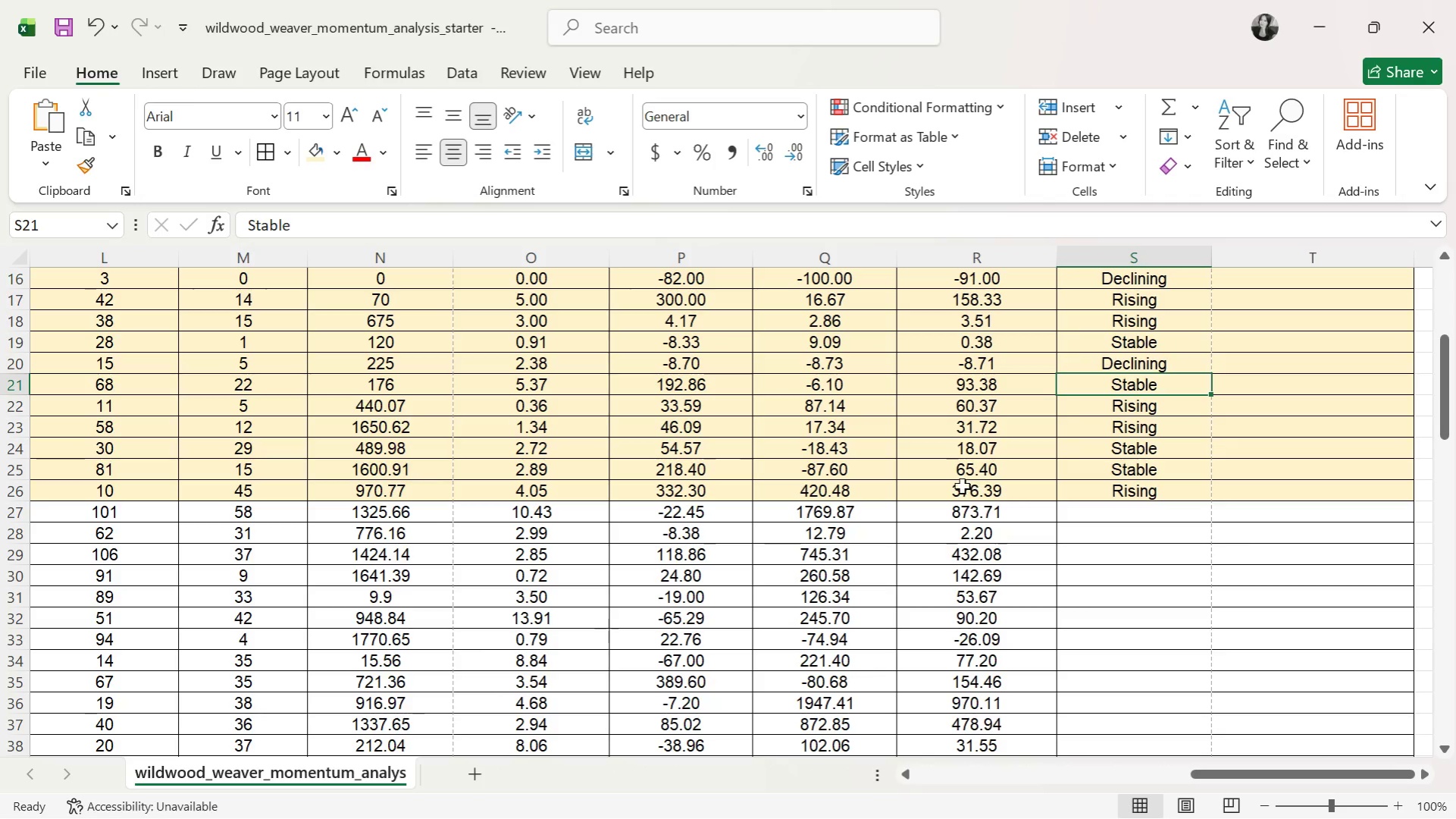 
wait(16.0)
 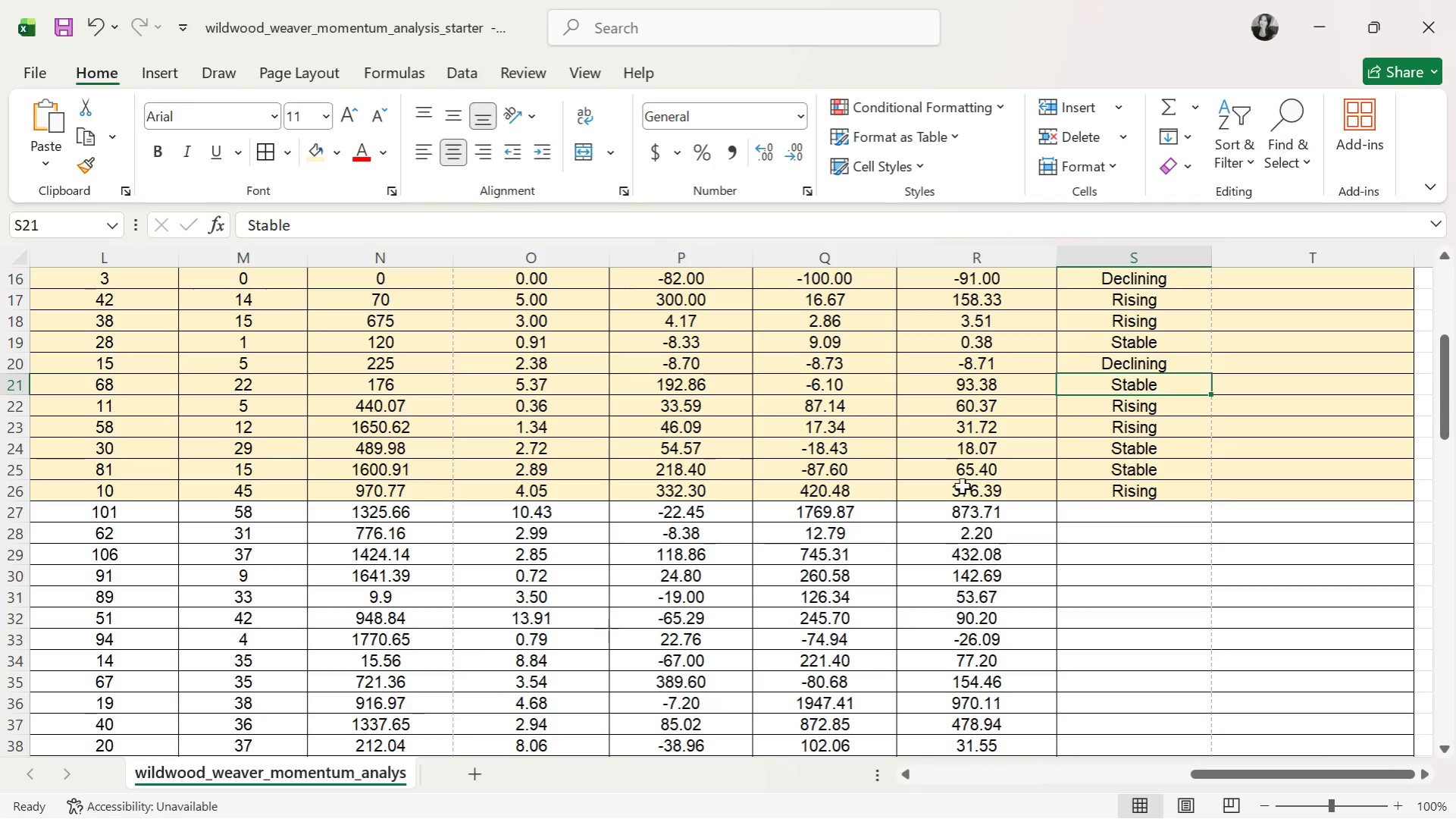 
left_click([1087, 403])
 